 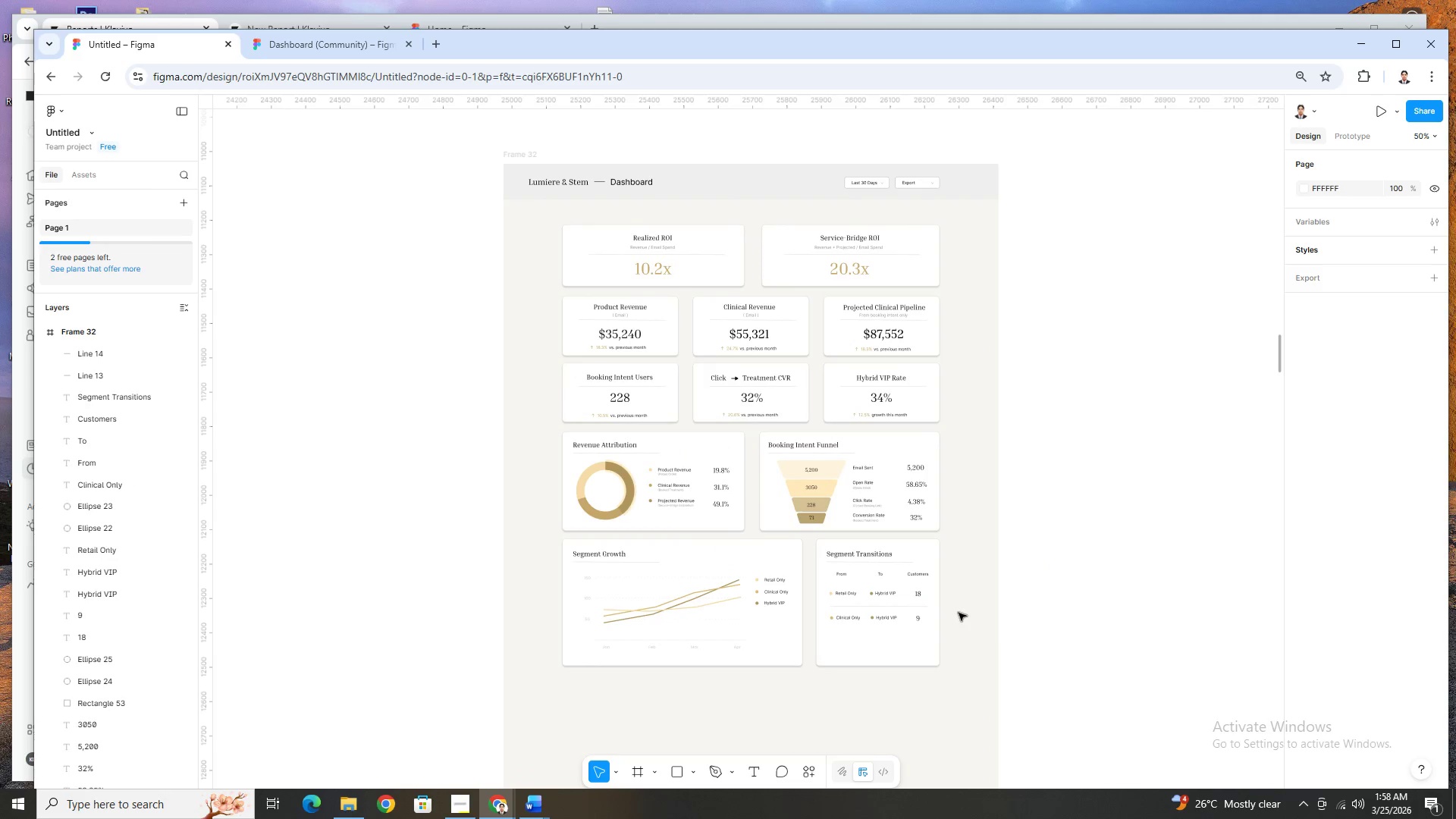 
scroll: coordinate [959, 613], scroll_direction: down, amount: 2.0
 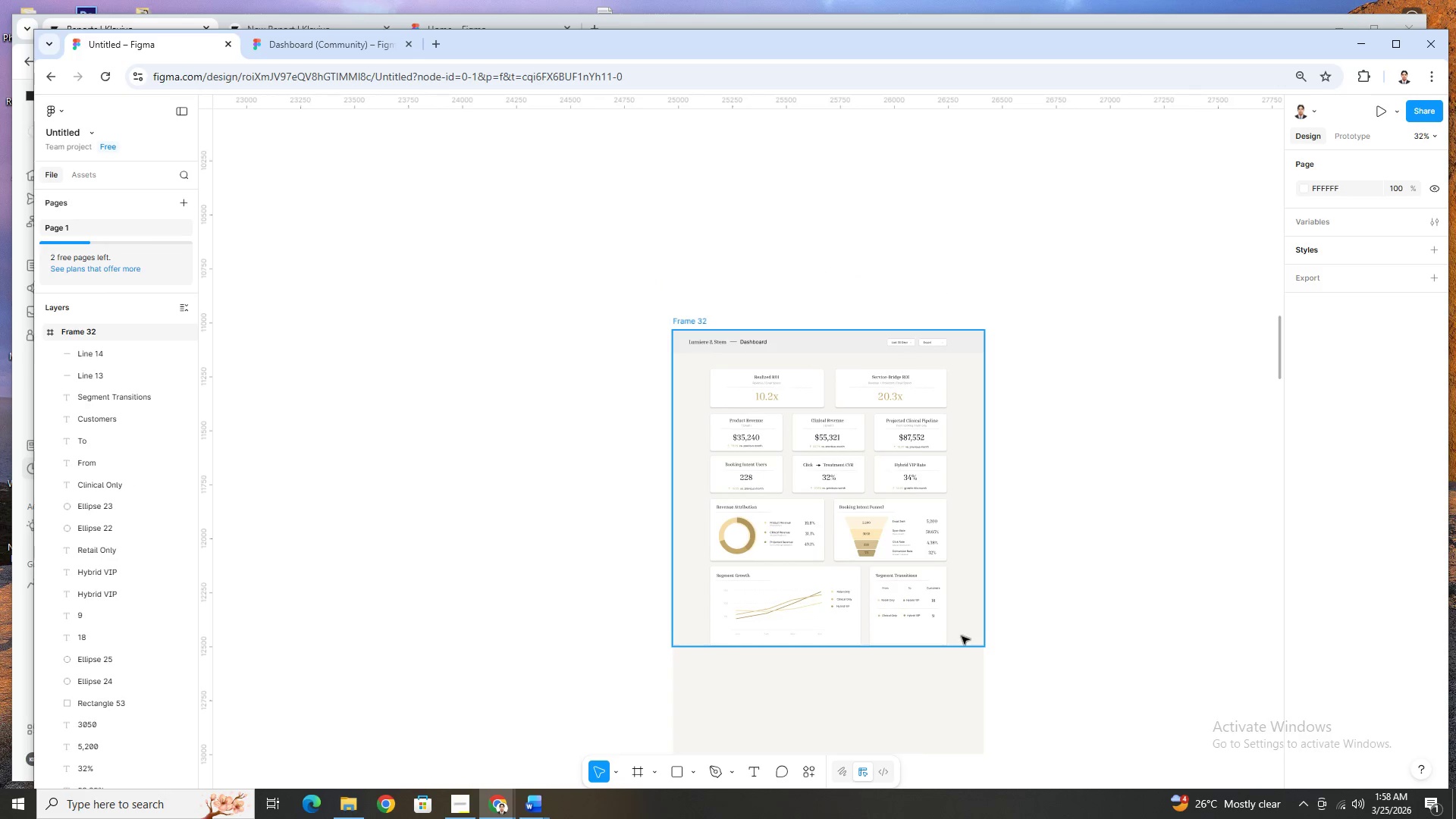 
key(Control+ControlLeft)
 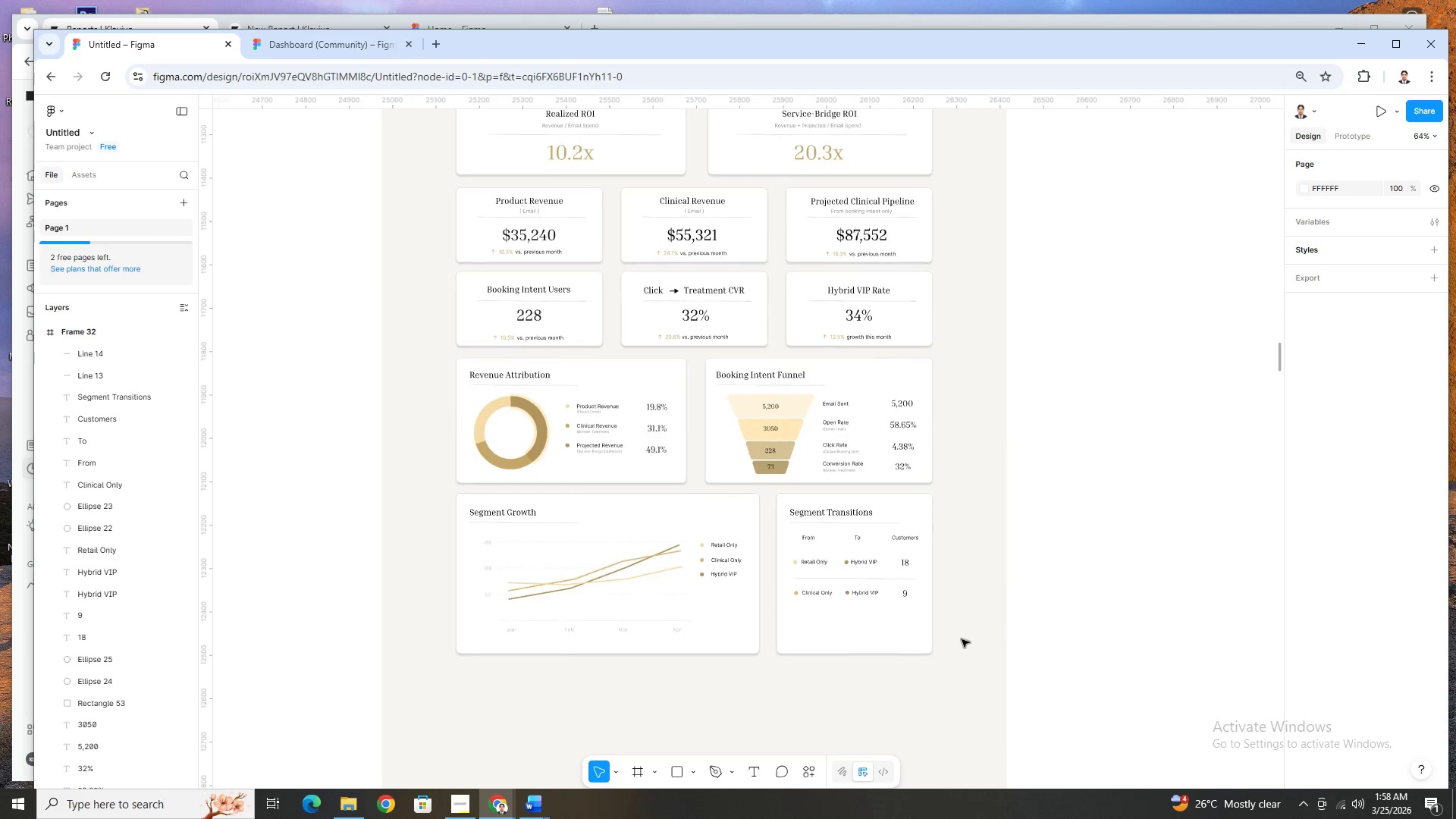 
key(Control+ControlLeft)
 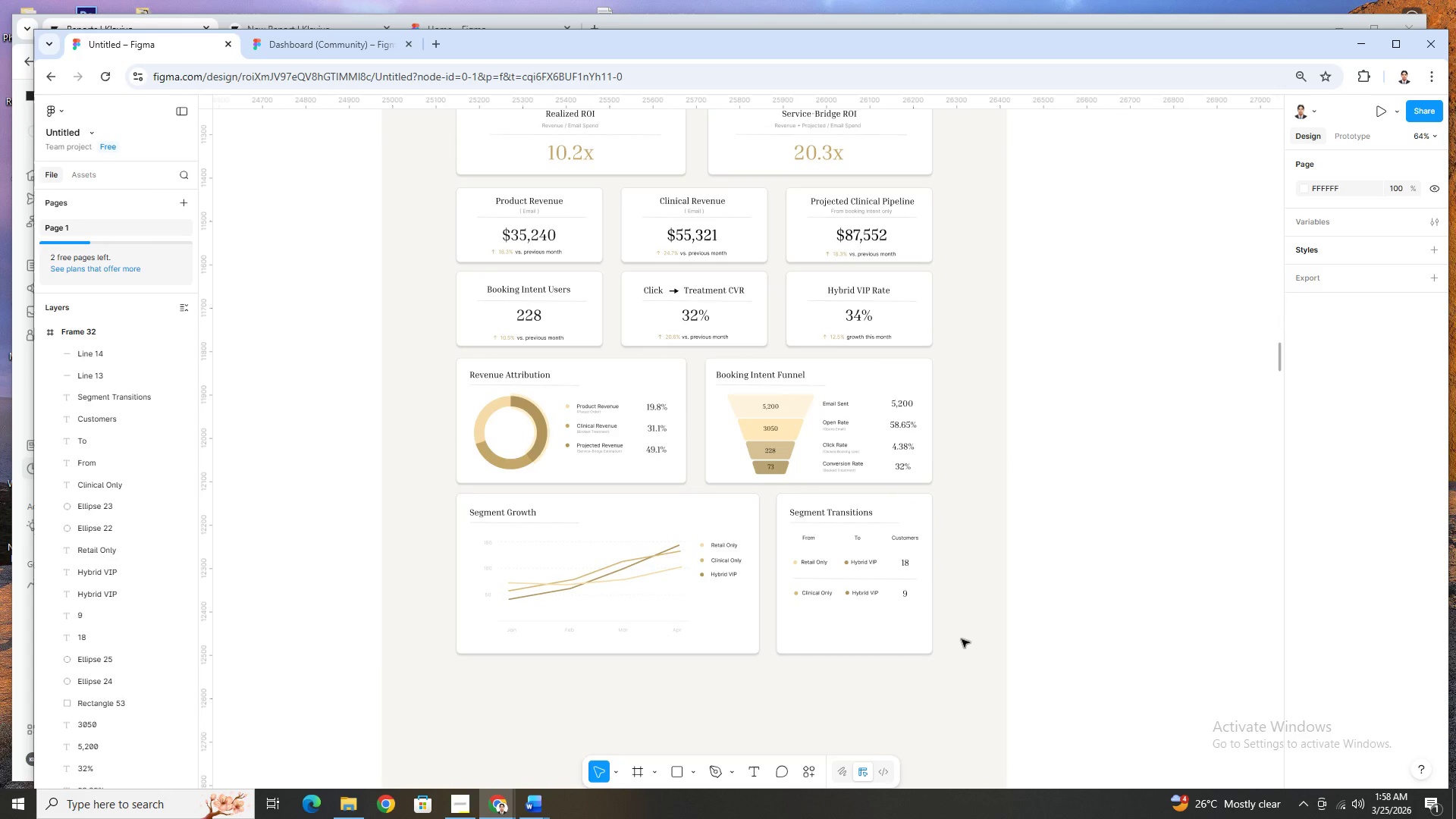 
key(Control+ControlLeft)
 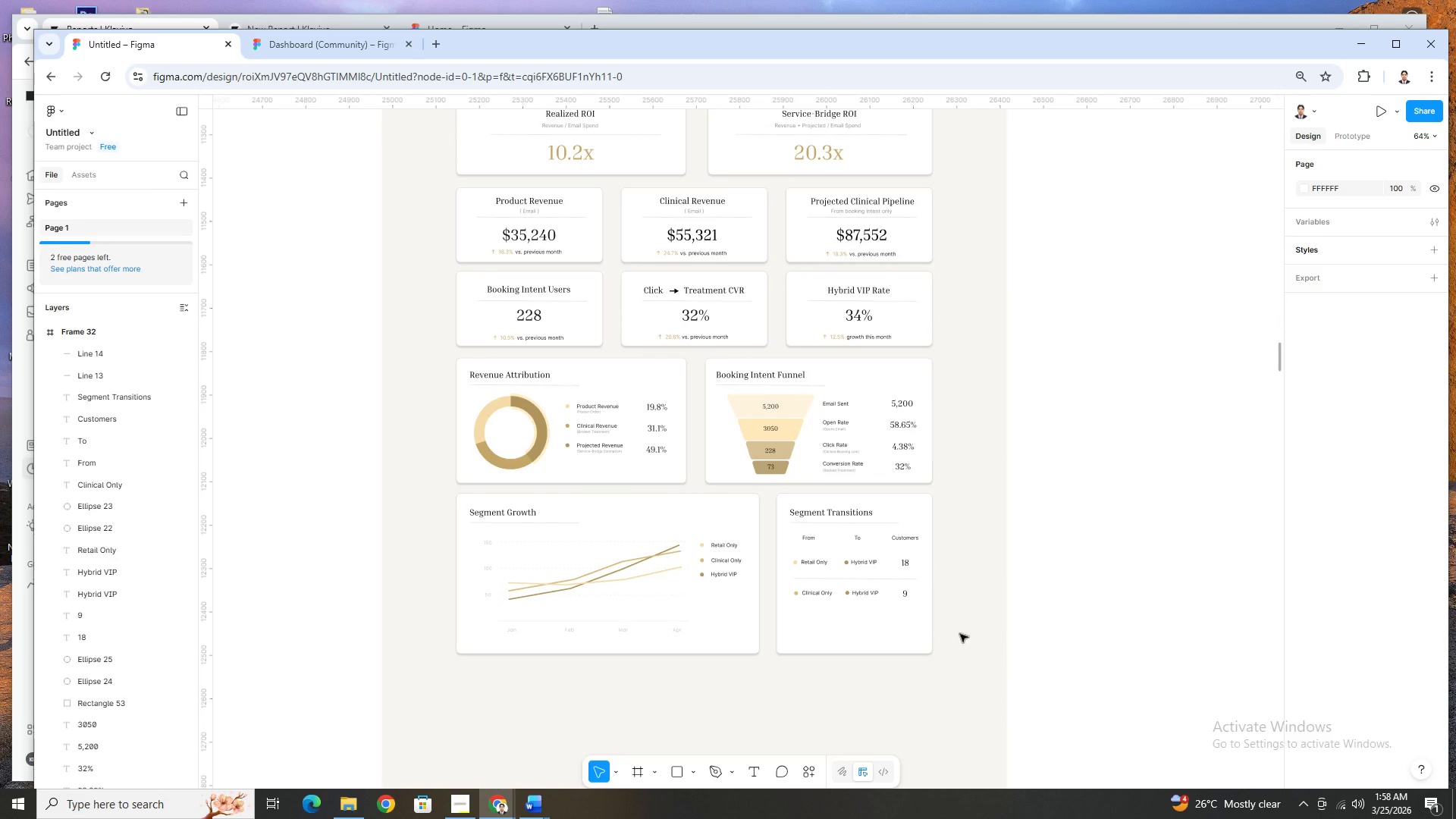 
scroll: coordinate [962, 639], scroll_direction: up, amount: 3.0
 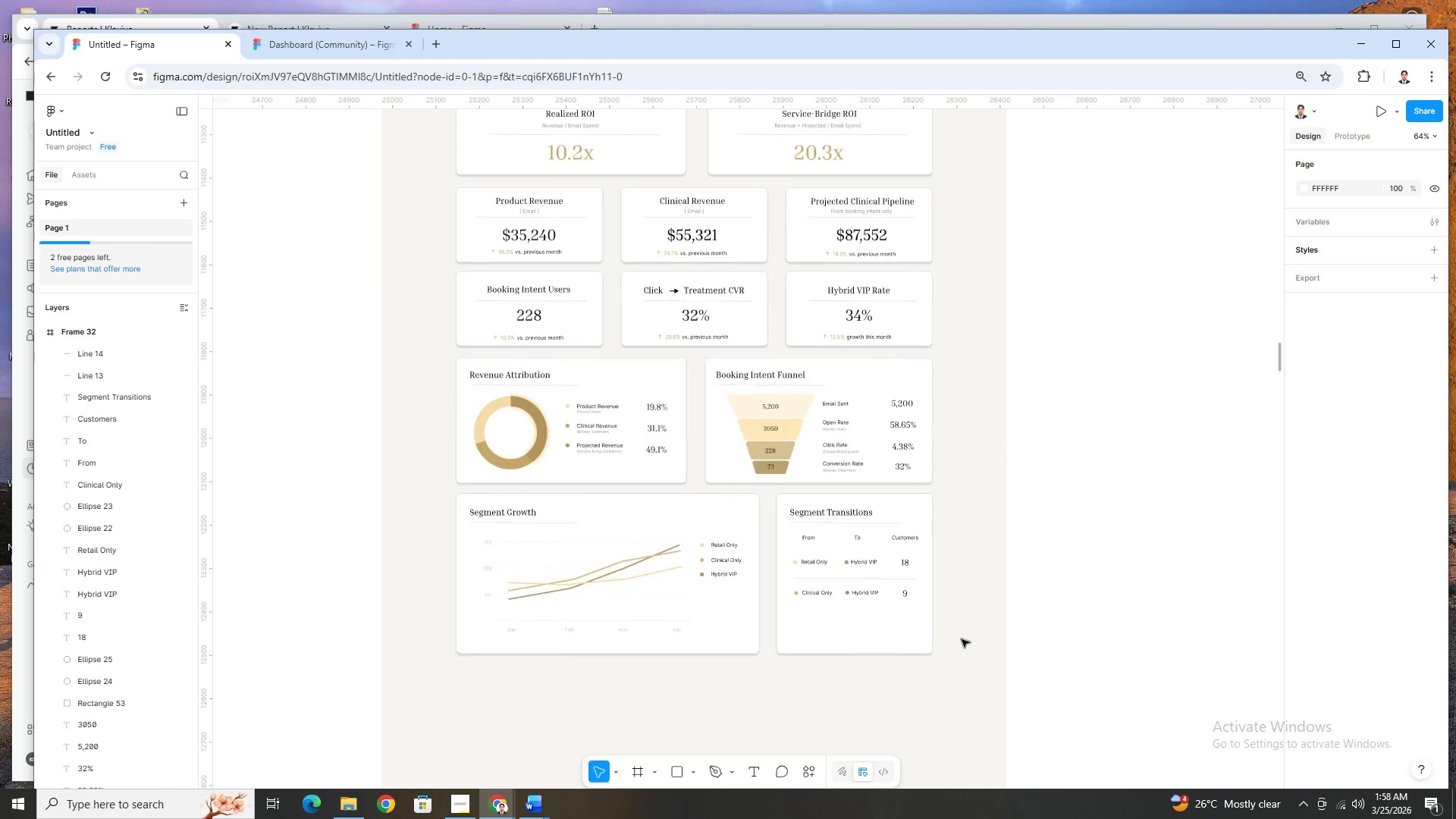 
wait(8.97)
 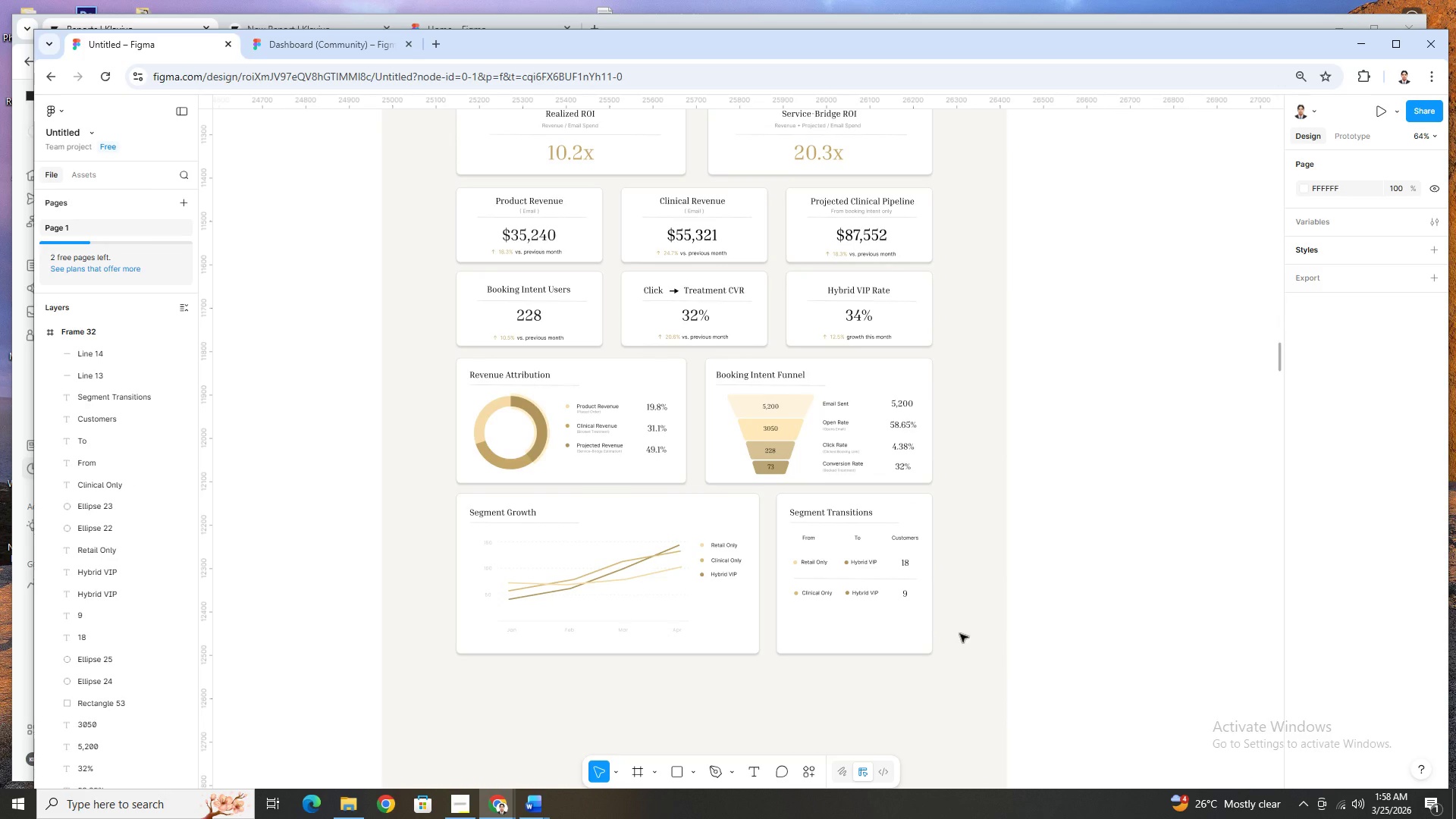 
left_click([21, 402])
 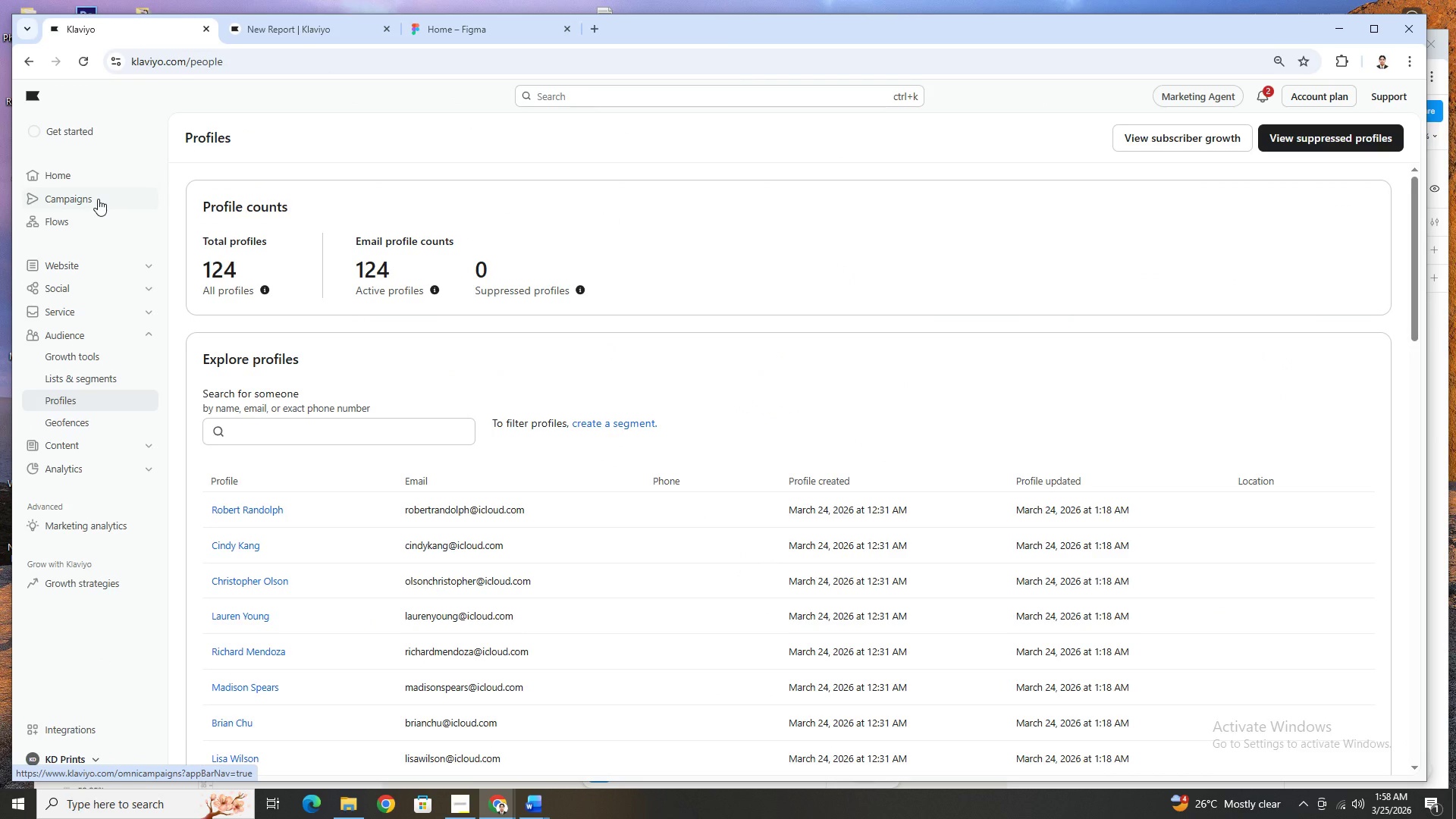 
left_click([100, 202])
 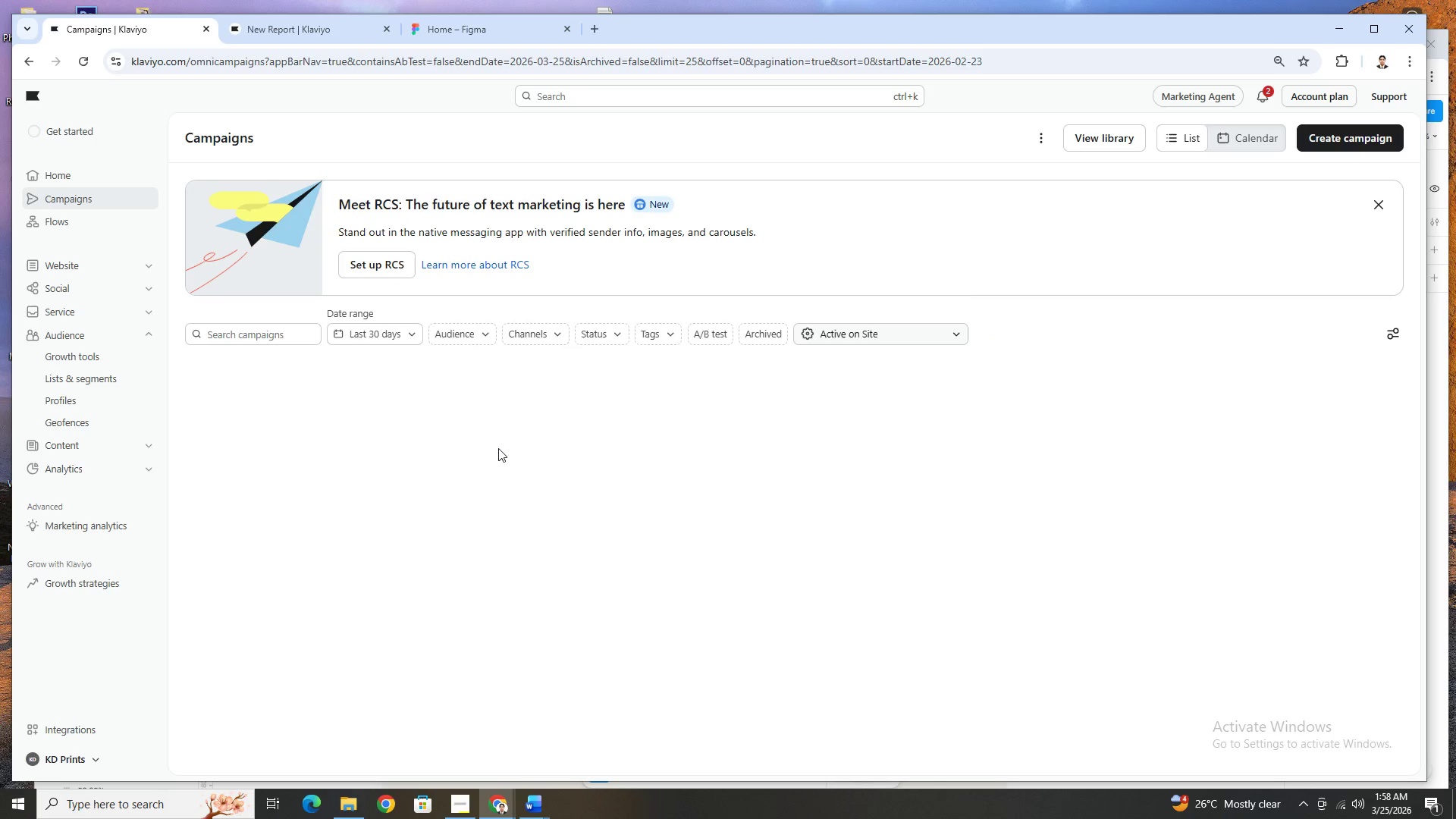 
wait(8.92)
 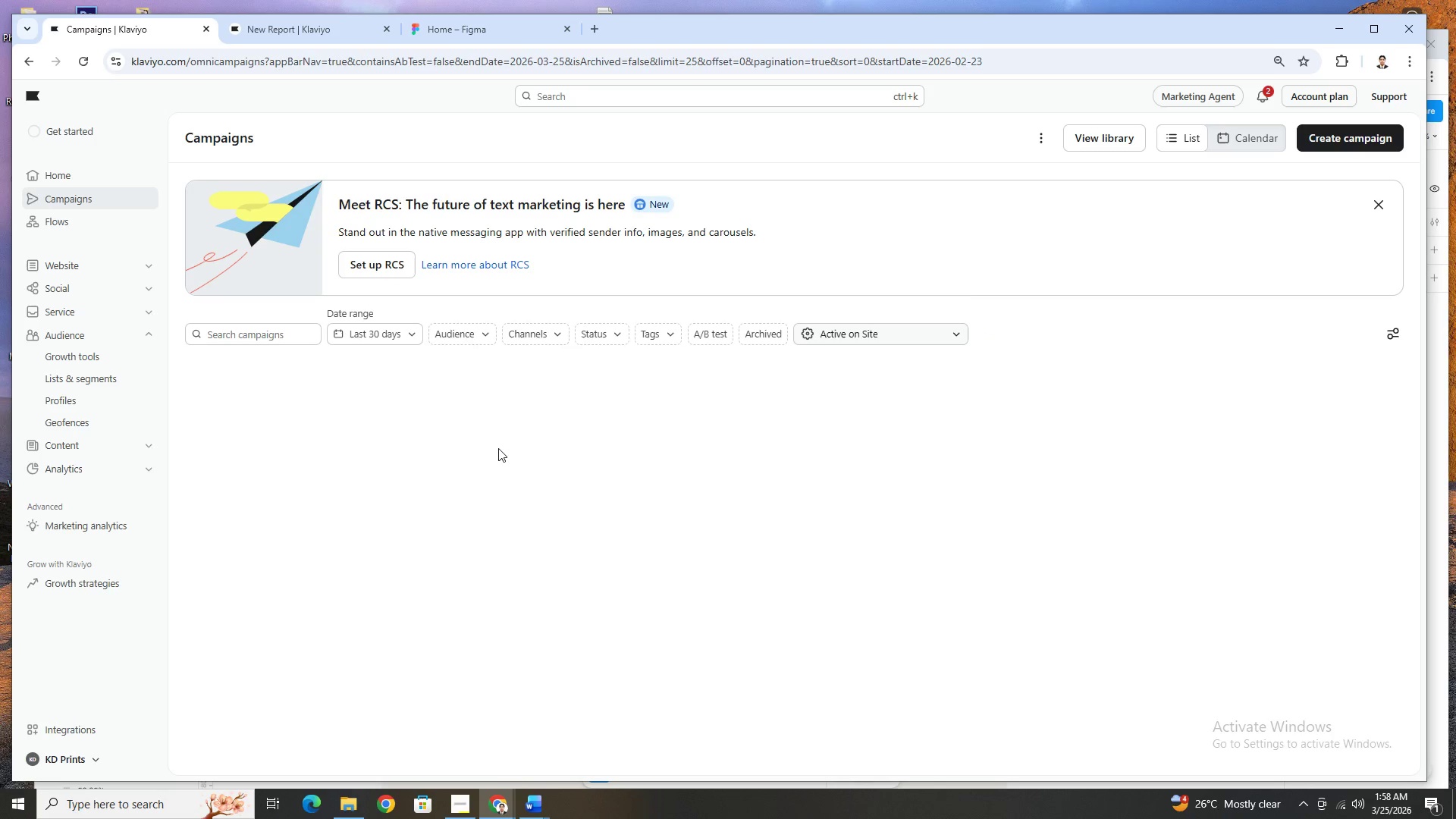 
left_click([66, 172])
 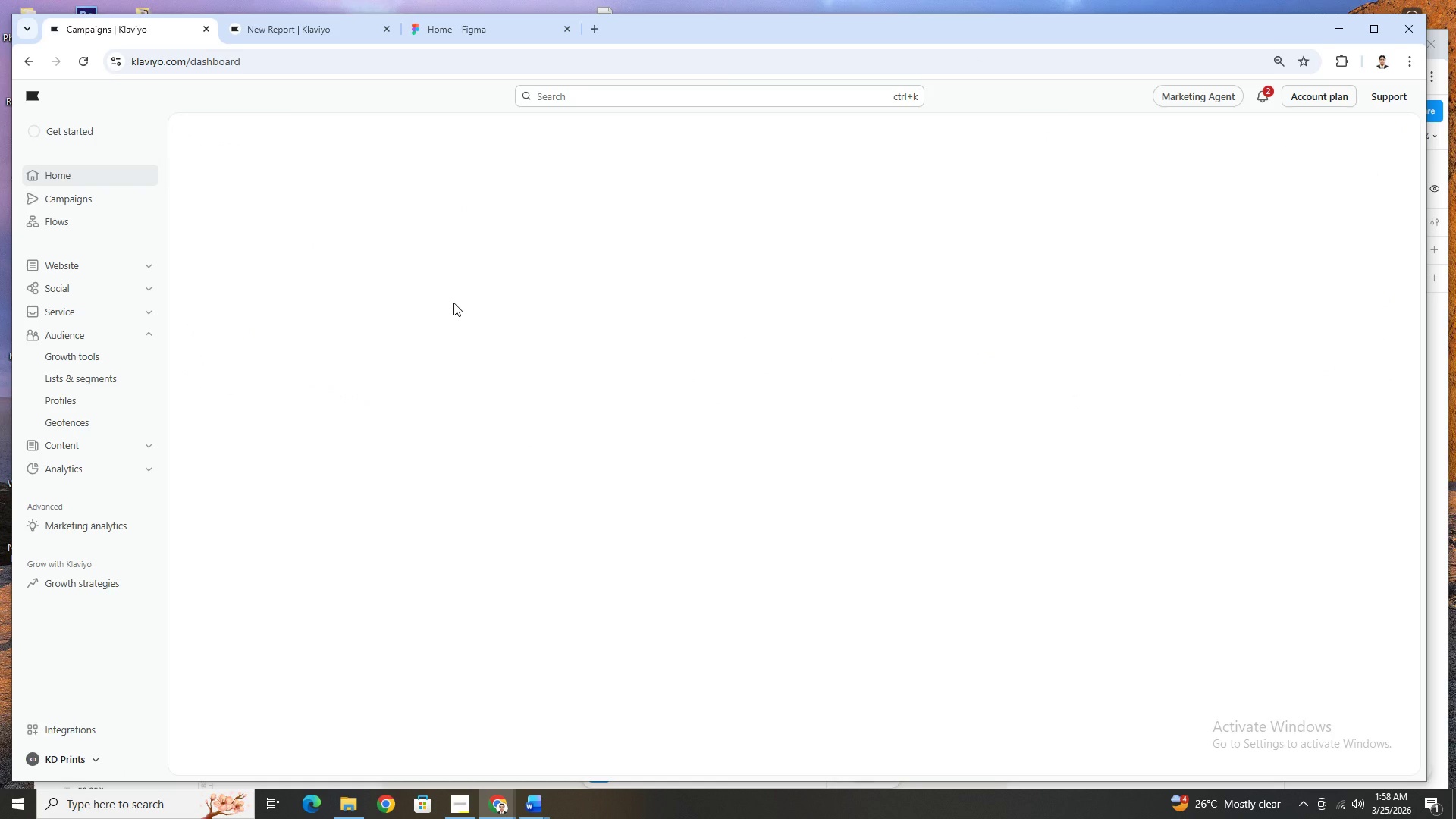 
wait(8.62)
 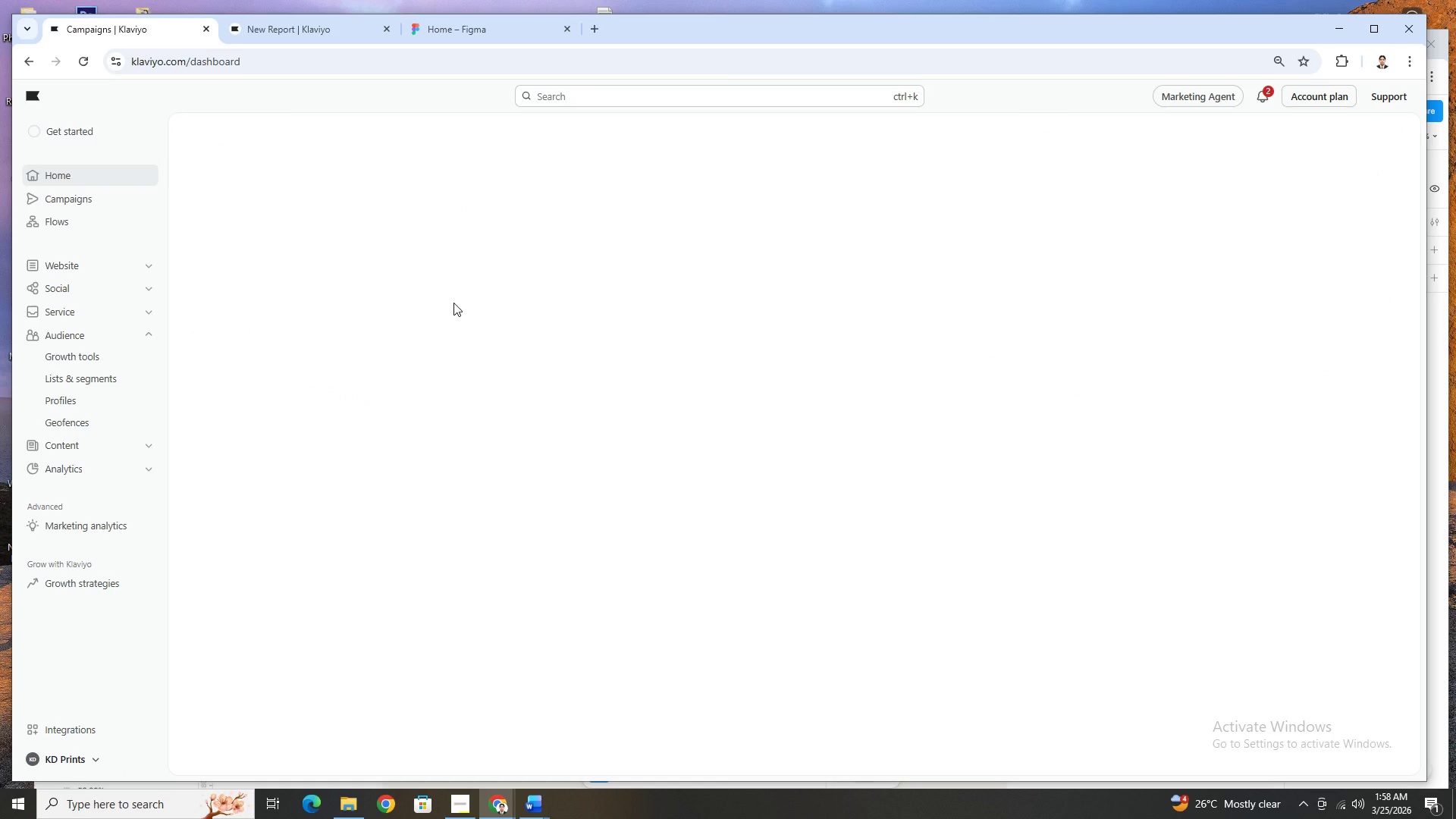 
left_click([117, 171])
 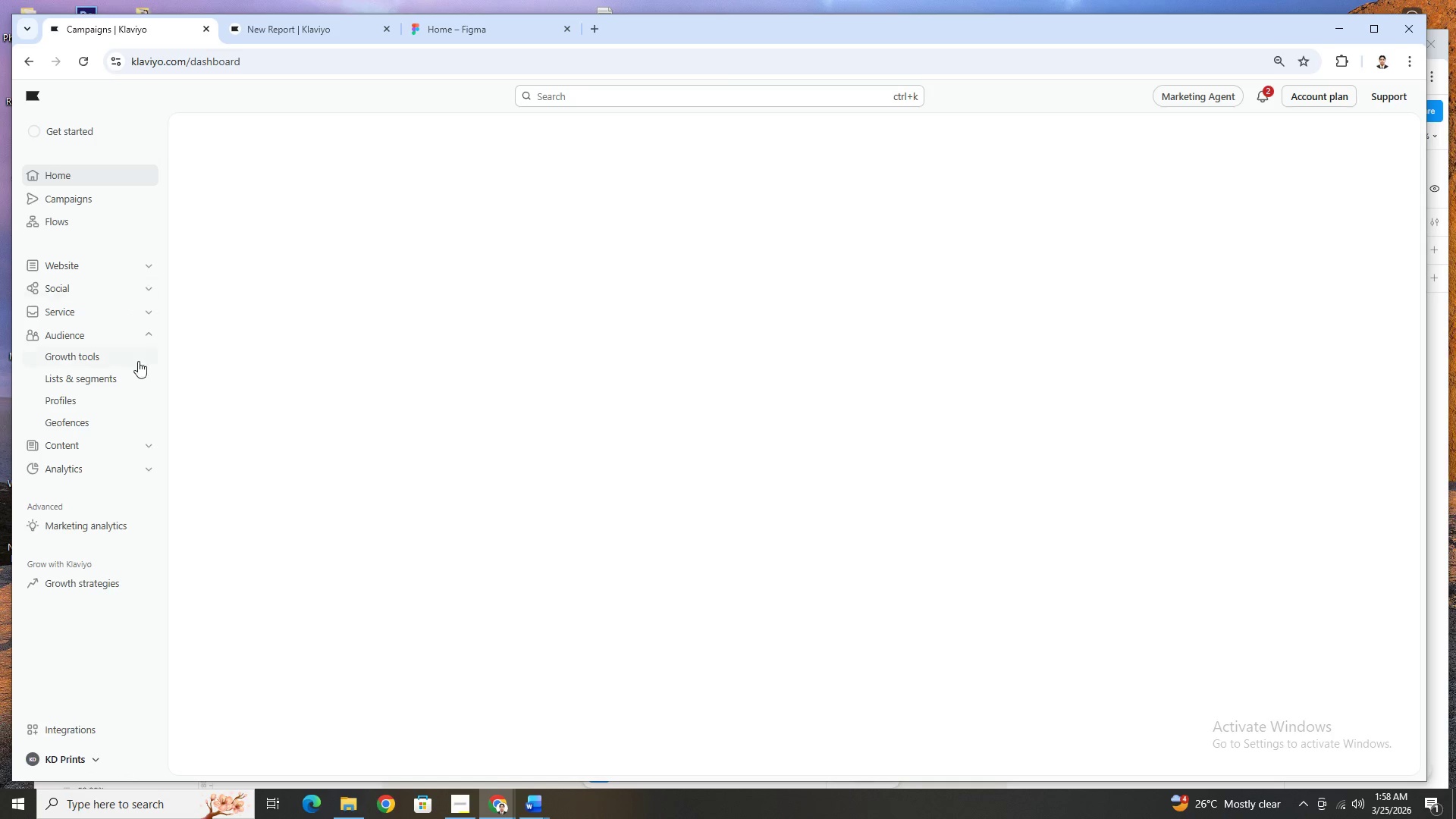 
left_click([146, 474])
 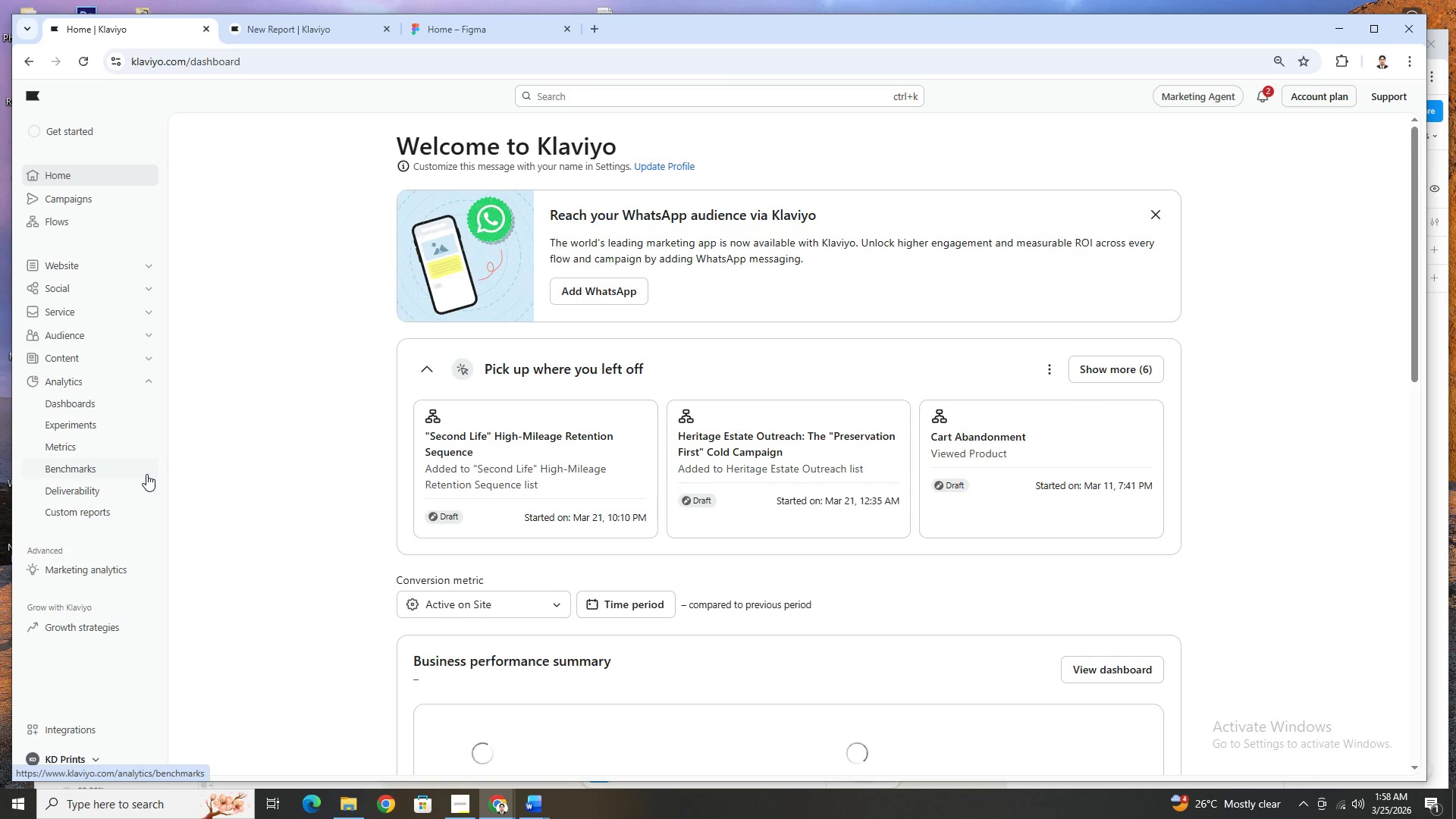 
left_click([146, 474])
 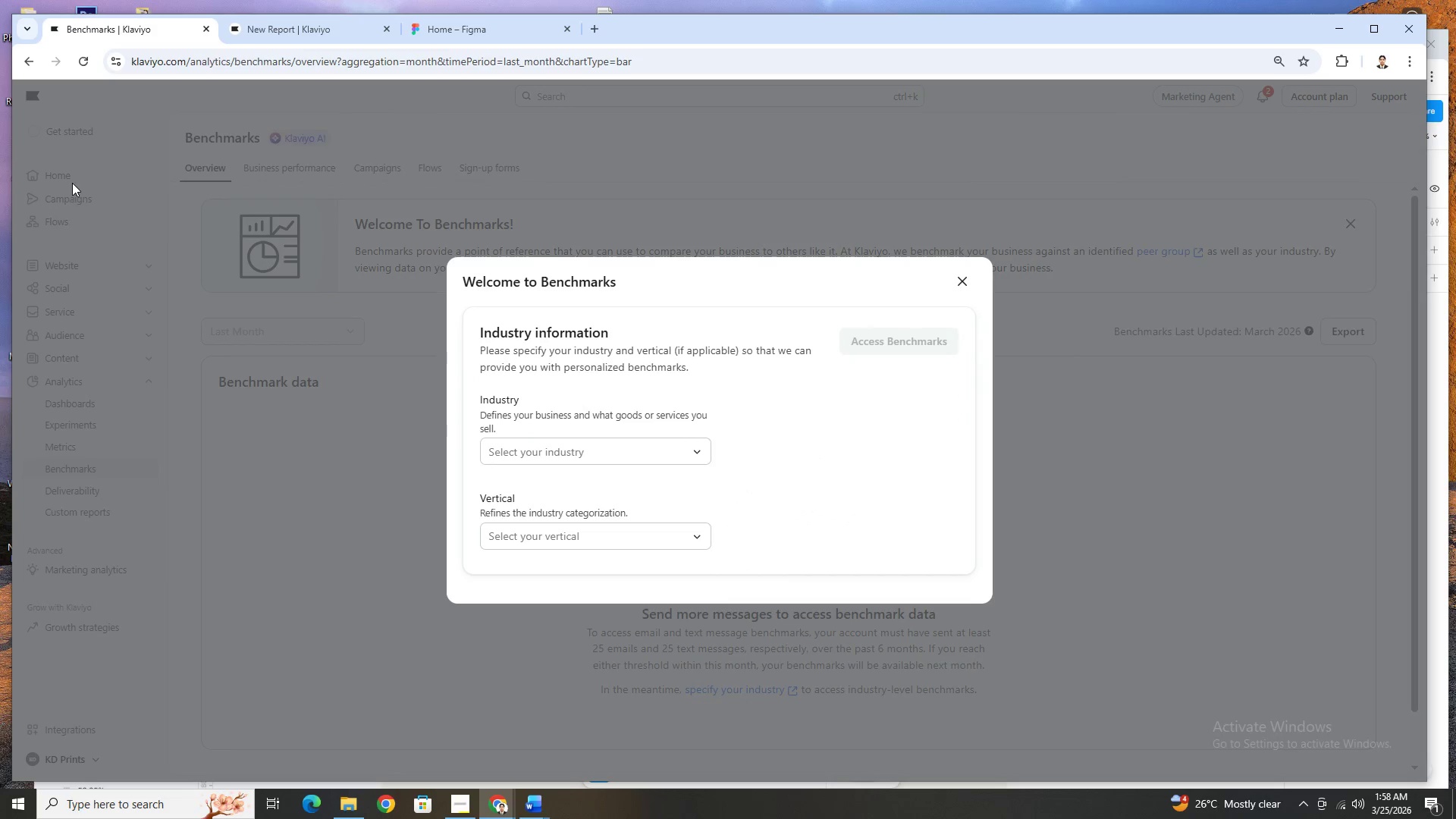 
left_click([970, 278])
 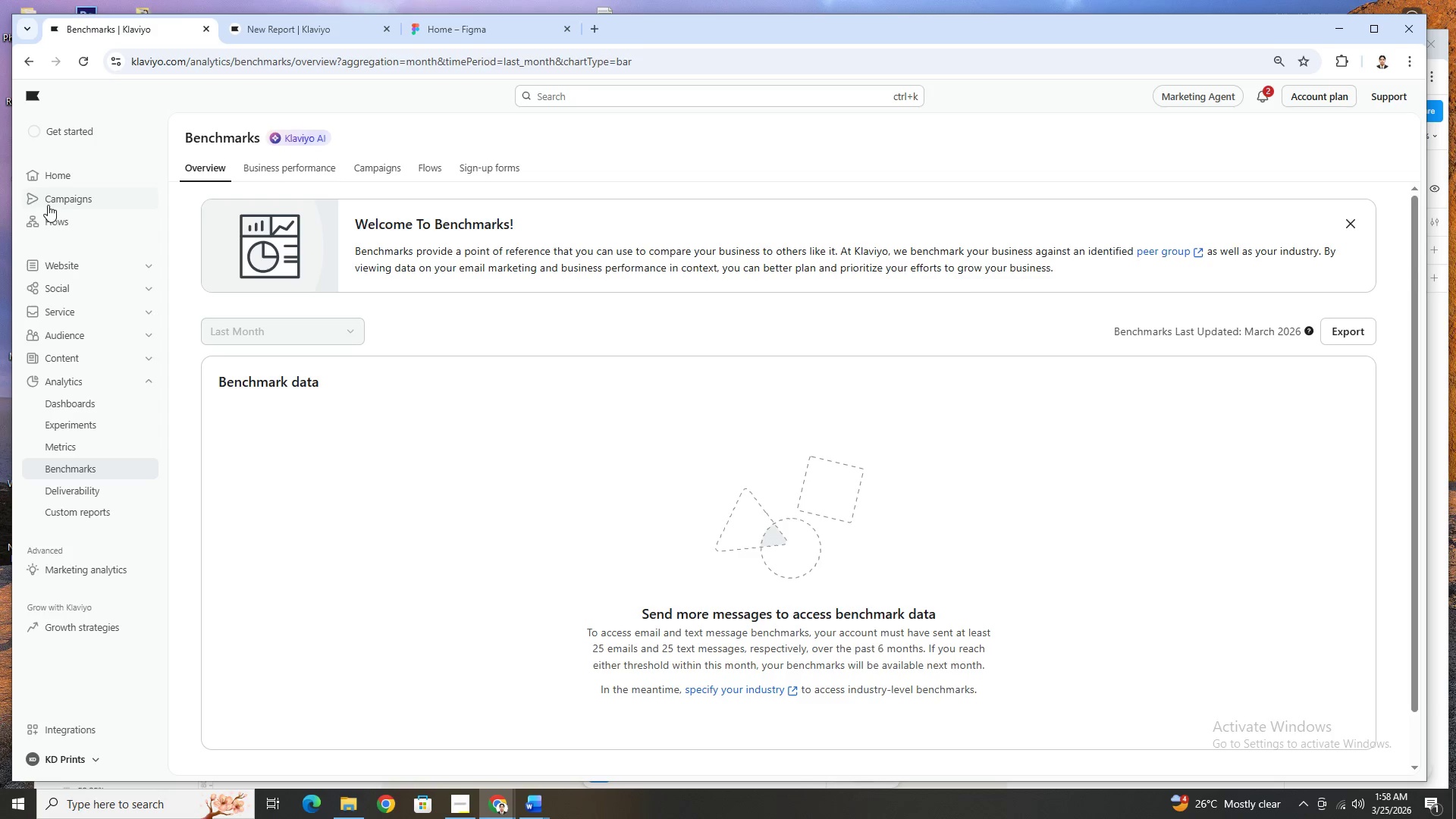 
left_click([66, 174])
 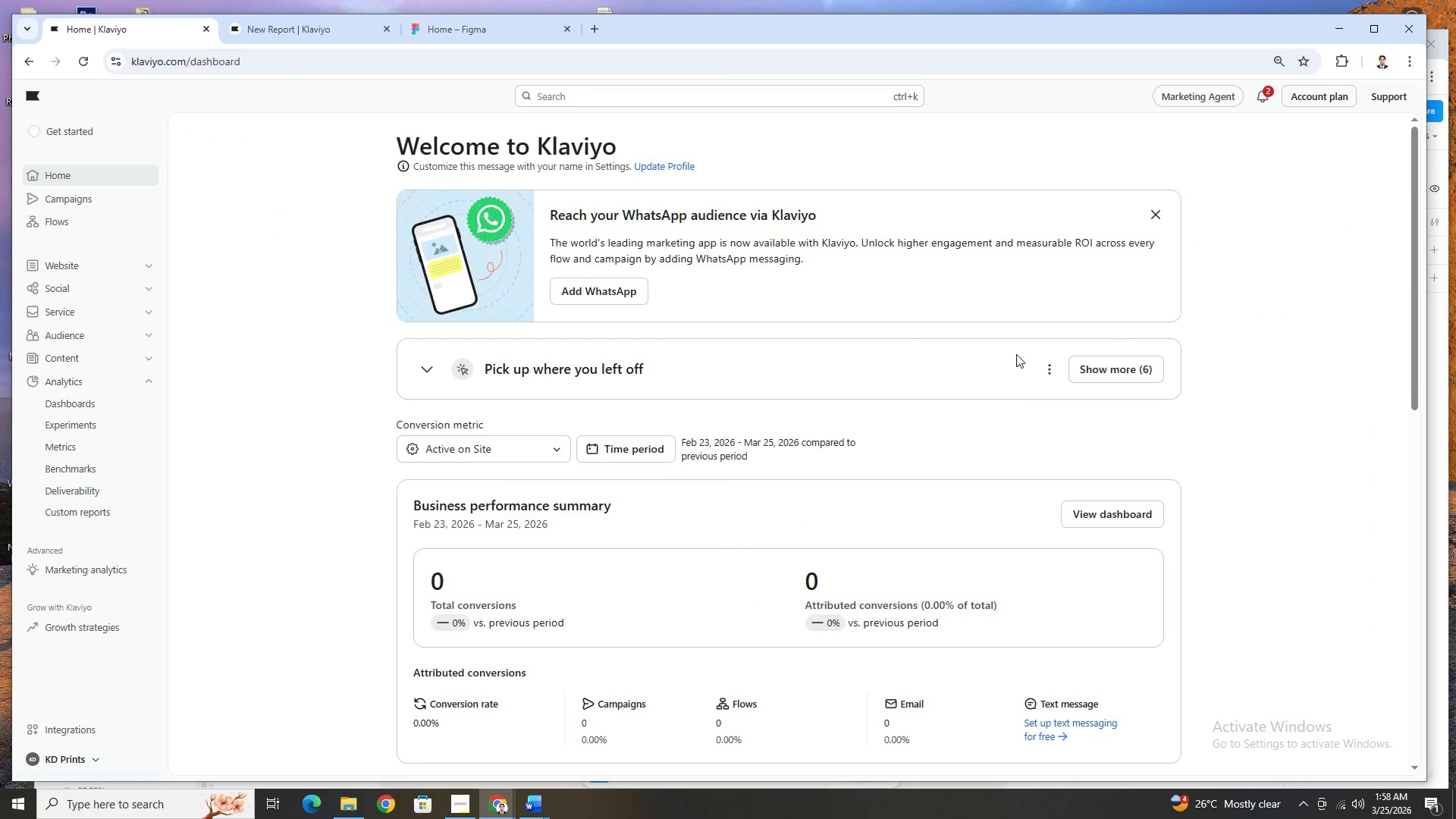 
scroll: coordinate [1202, 480], scroll_direction: down, amount: 6.0
 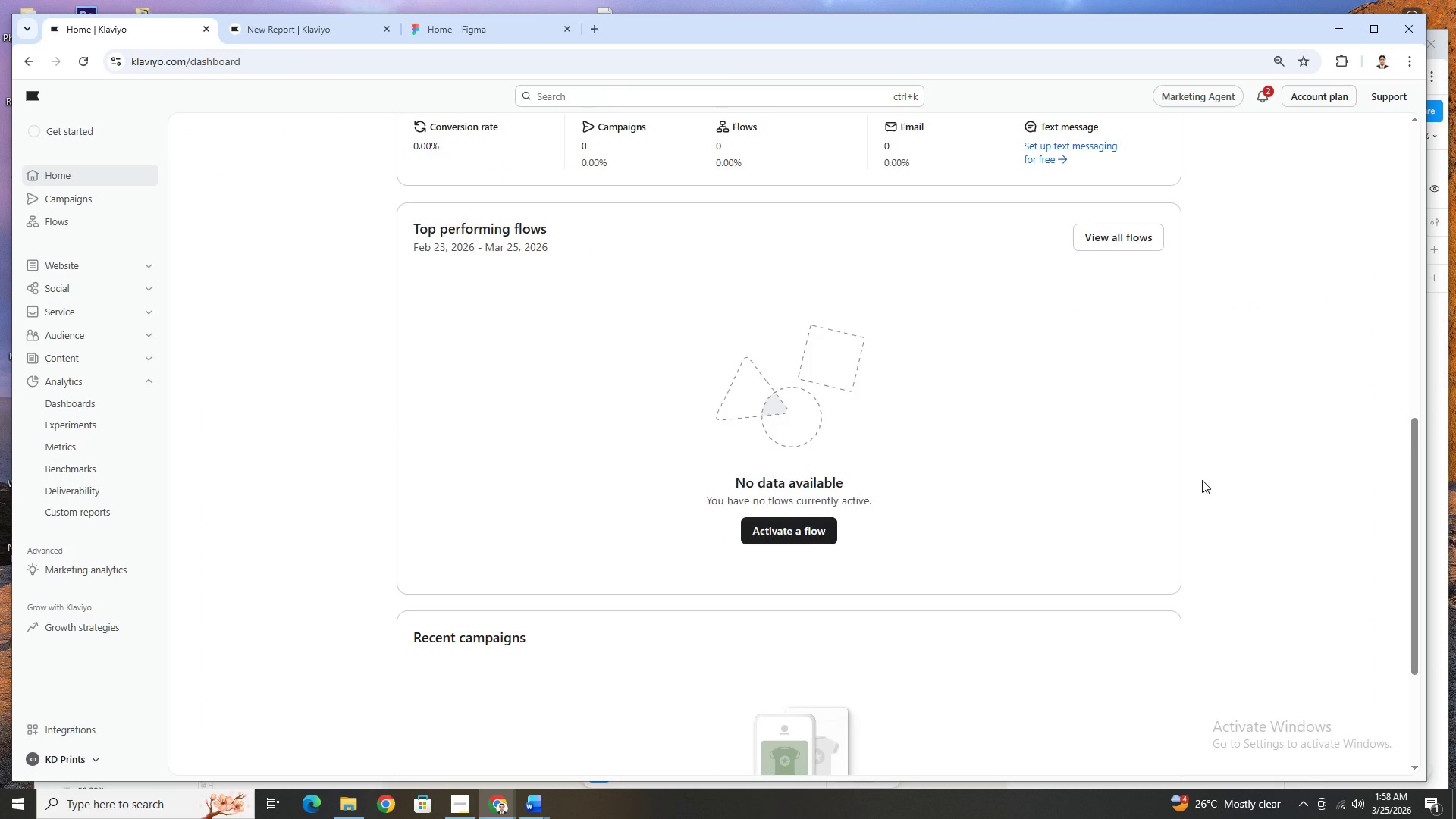 
scroll: coordinate [1202, 480], scroll_direction: up, amount: 6.0
 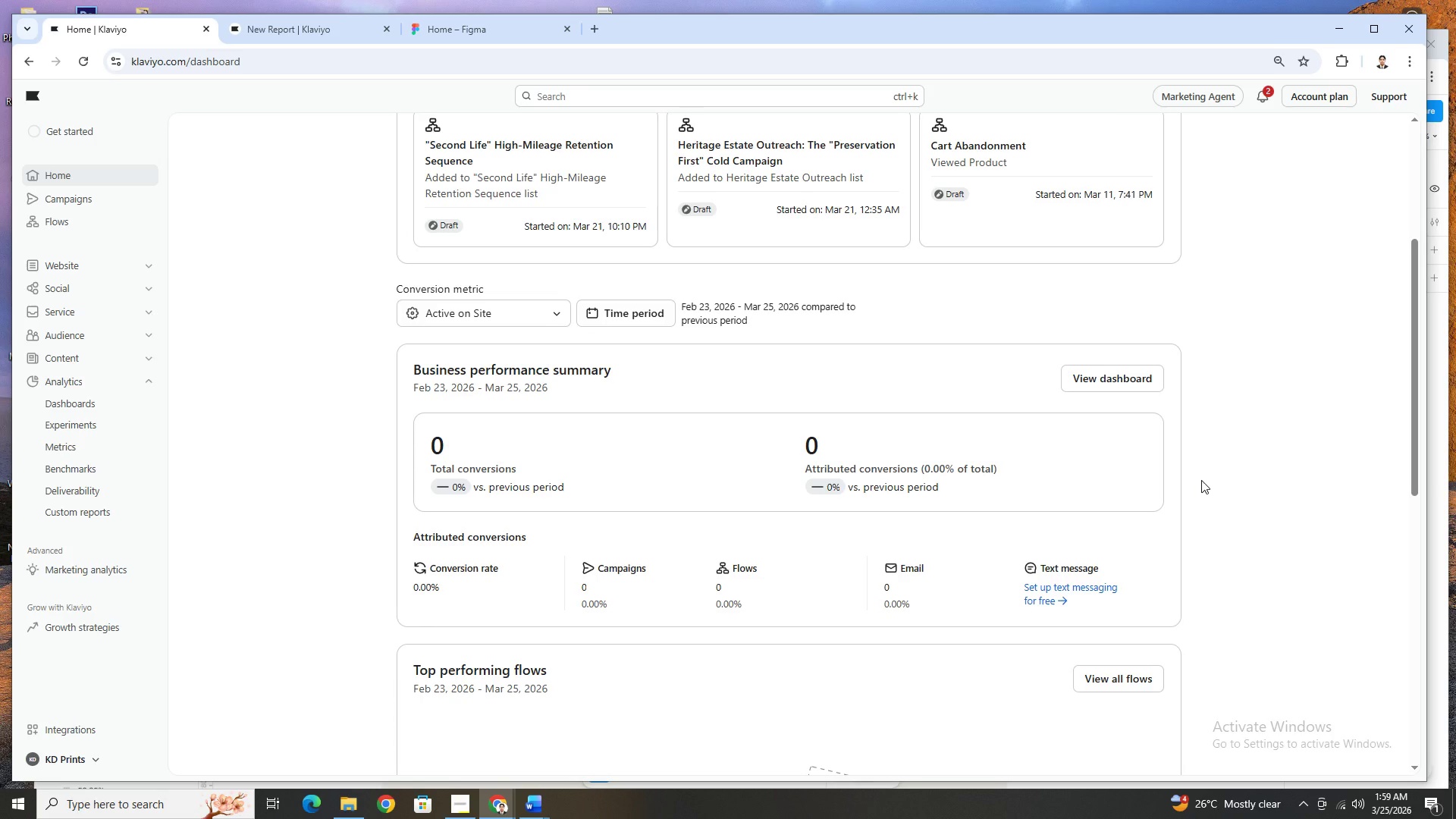 
wait(17.6)
 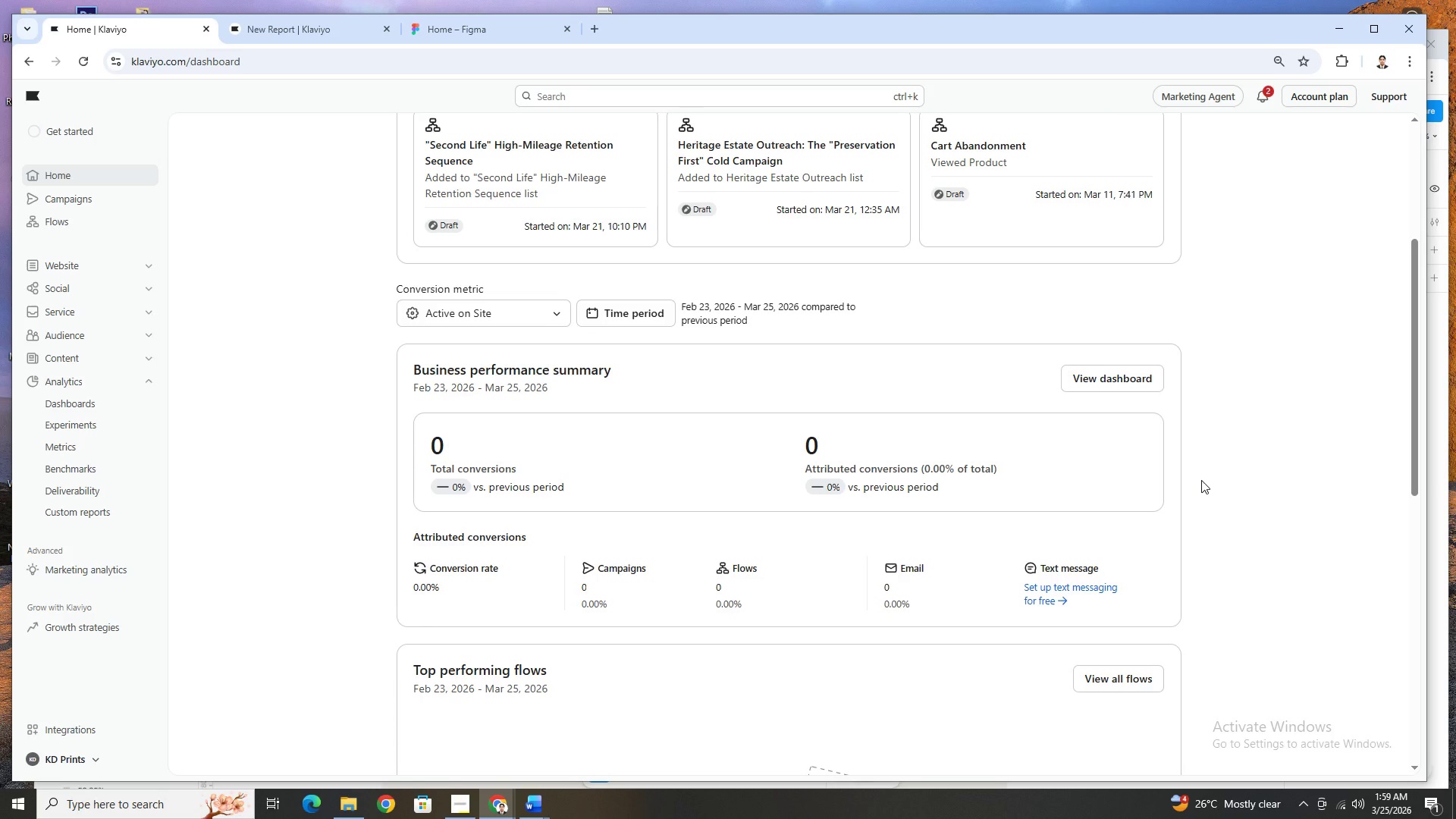 
left_click([444, 34])
 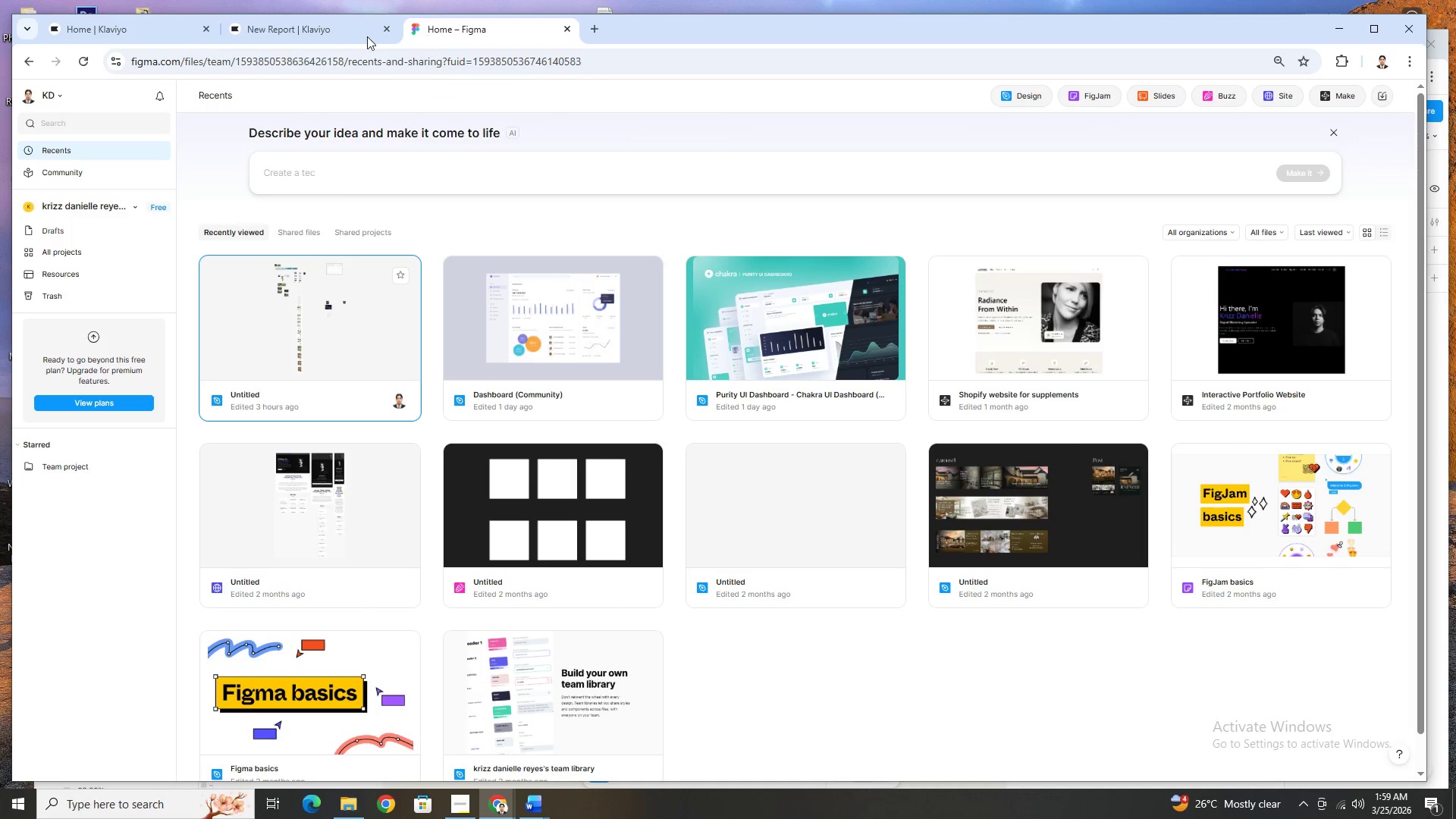 
left_click([300, 34])
 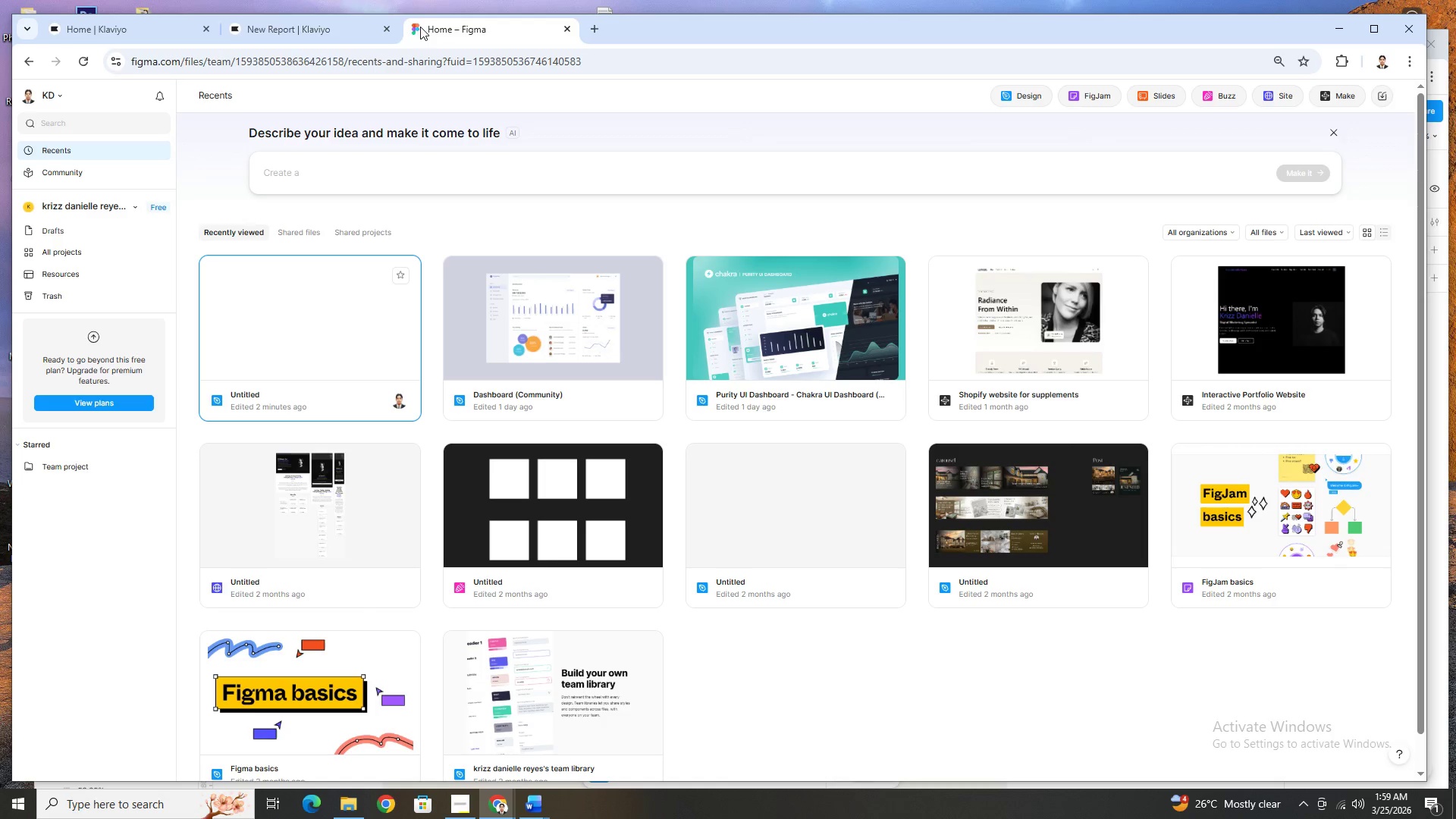 
left_click([131, 33])
 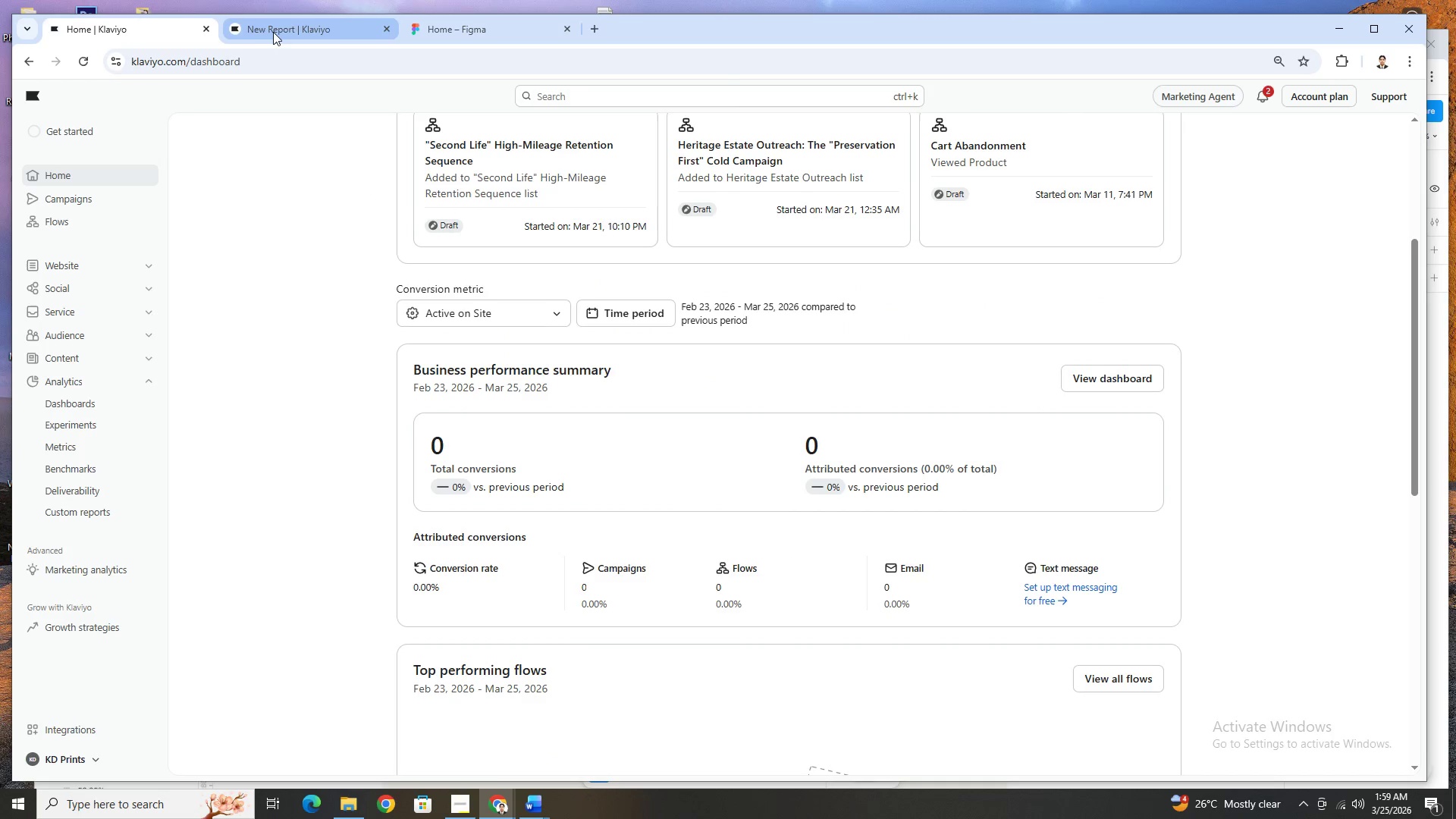 
key(Alt+AltLeft)
 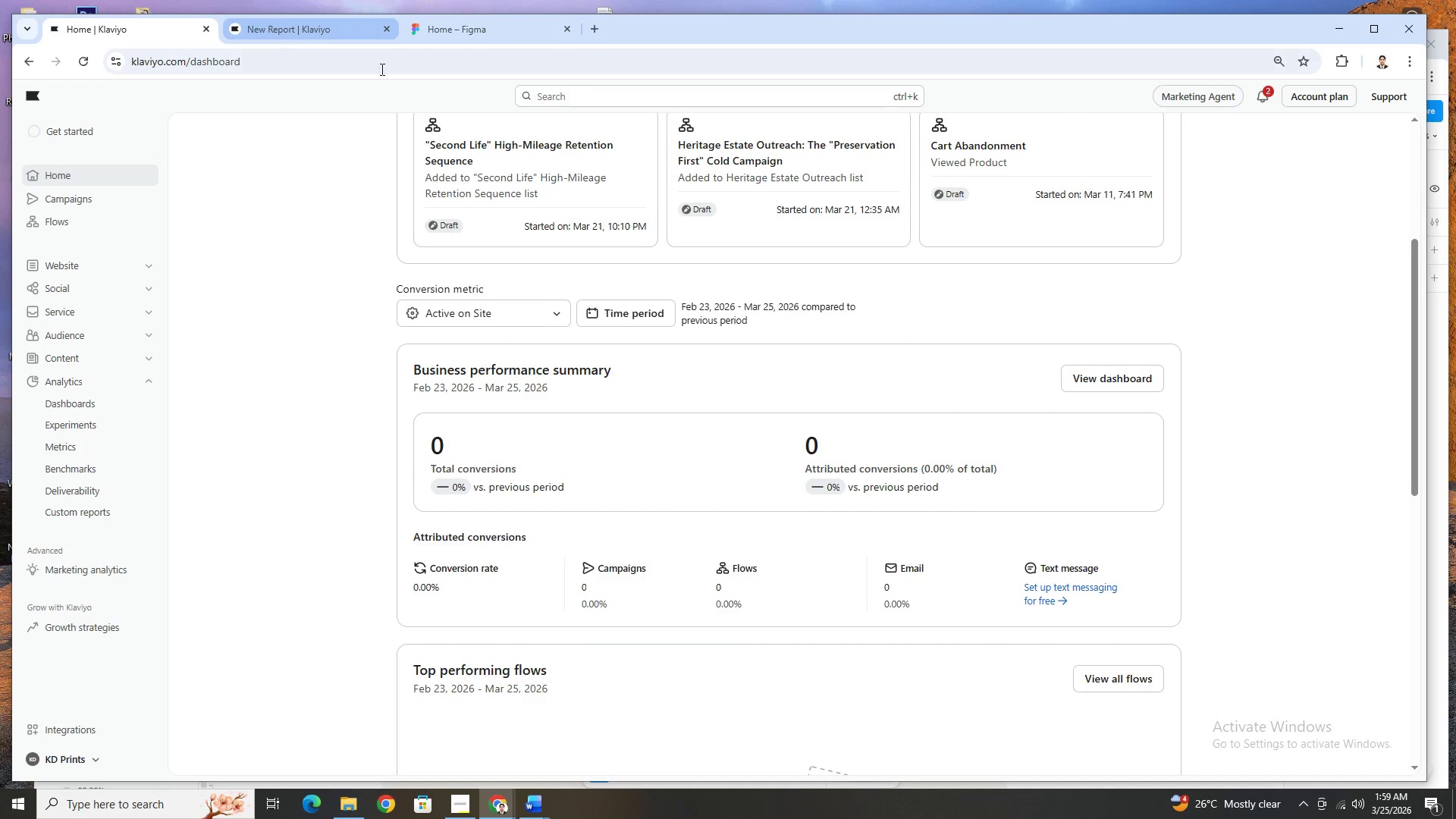 
key(Alt+Tab)
 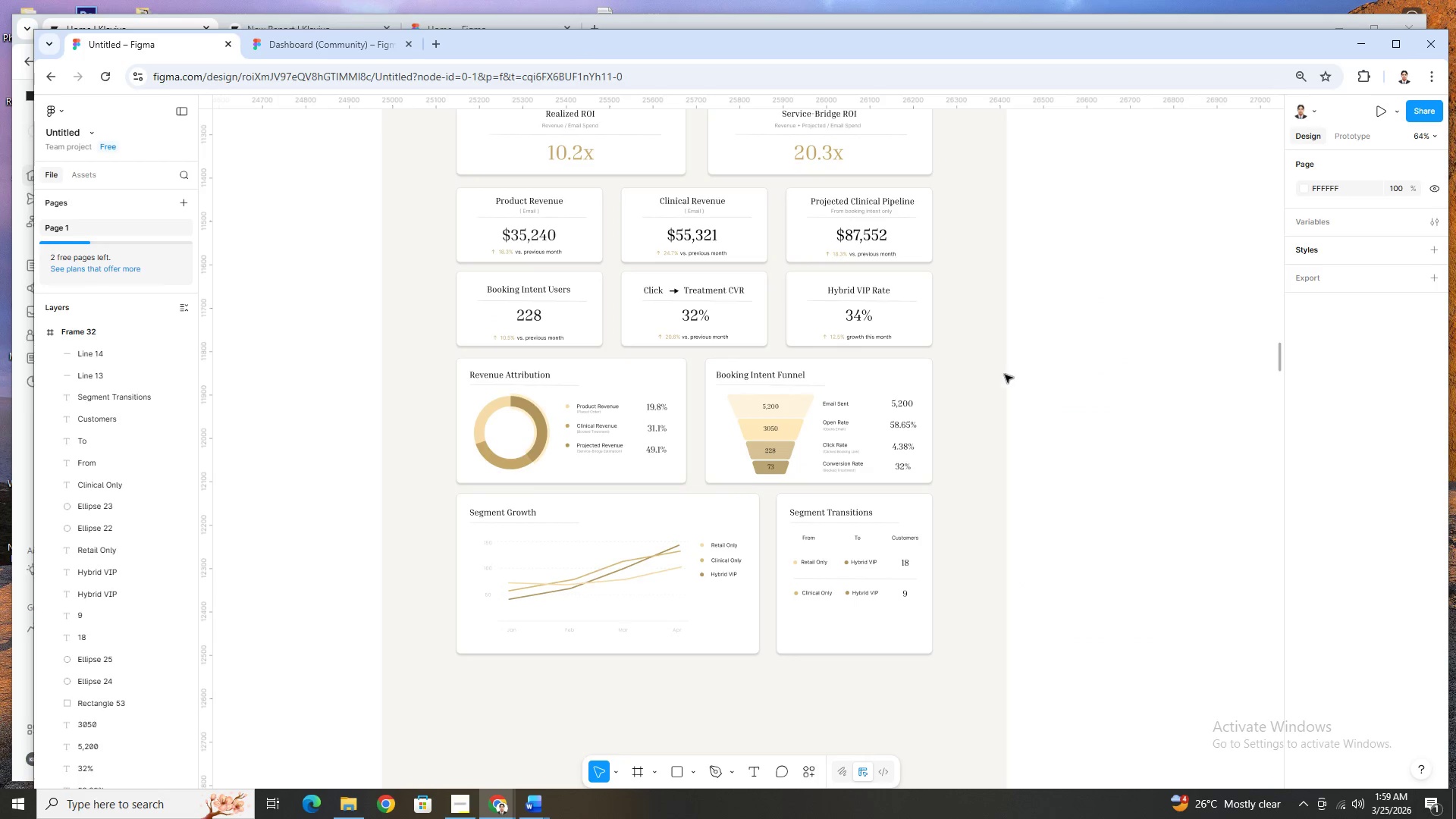 
scroll: coordinate [989, 398], scroll_direction: up, amount: 2.0
 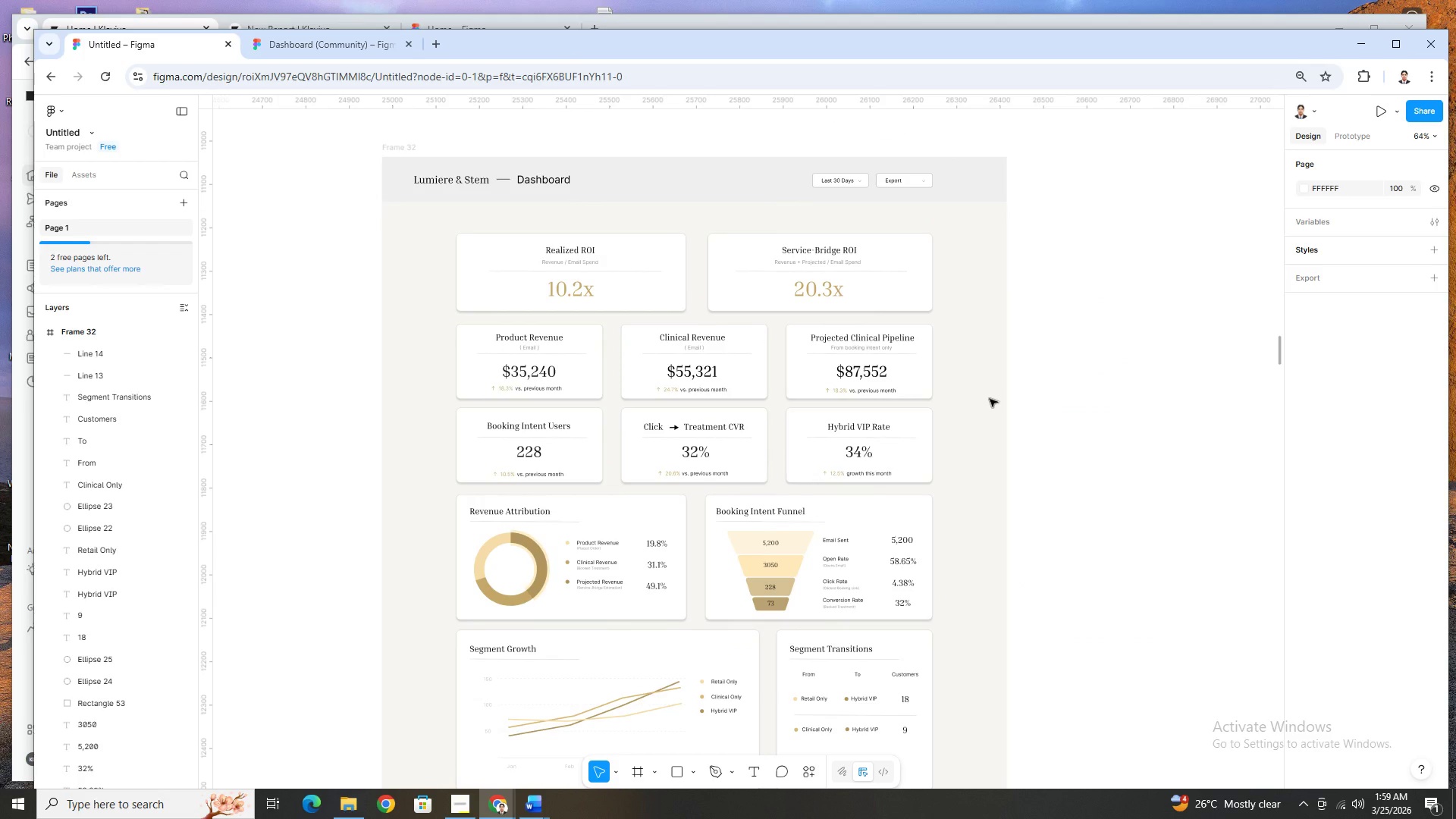 
wait(6.51)
 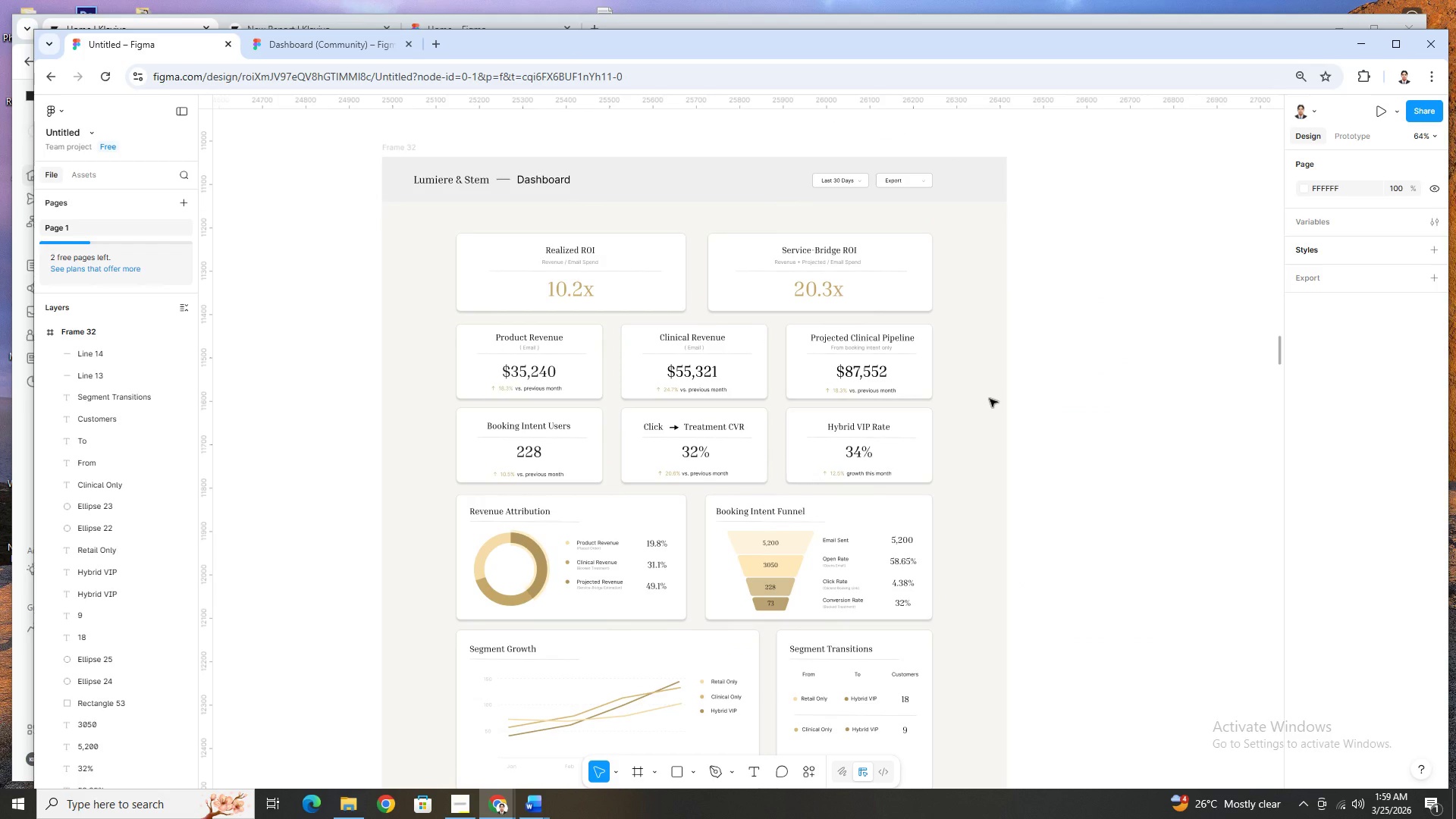 
scroll: coordinate [973, 402], scroll_direction: down, amount: 2.0
 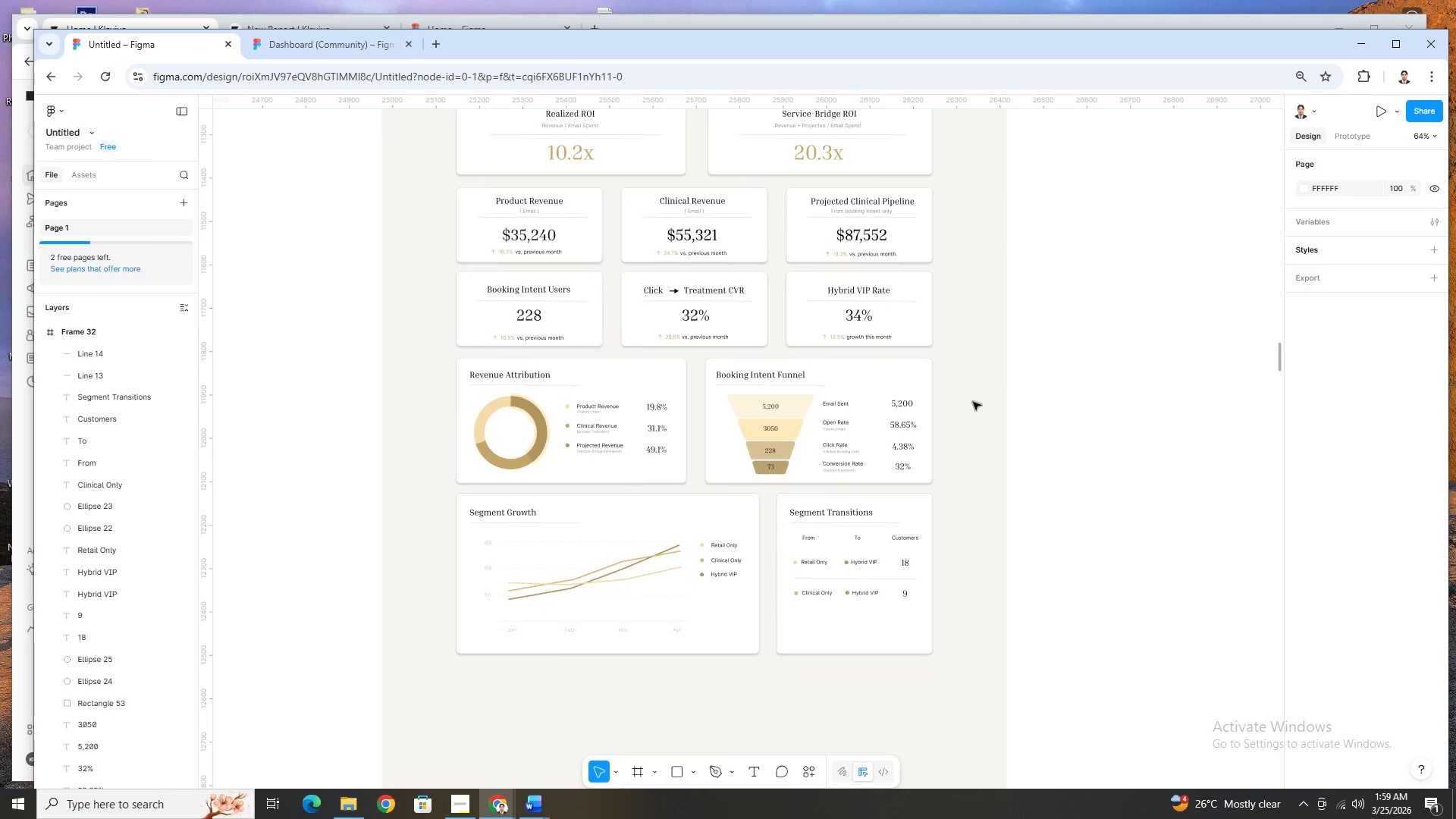 
scroll: coordinate [973, 402], scroll_direction: up, amount: 1.0
 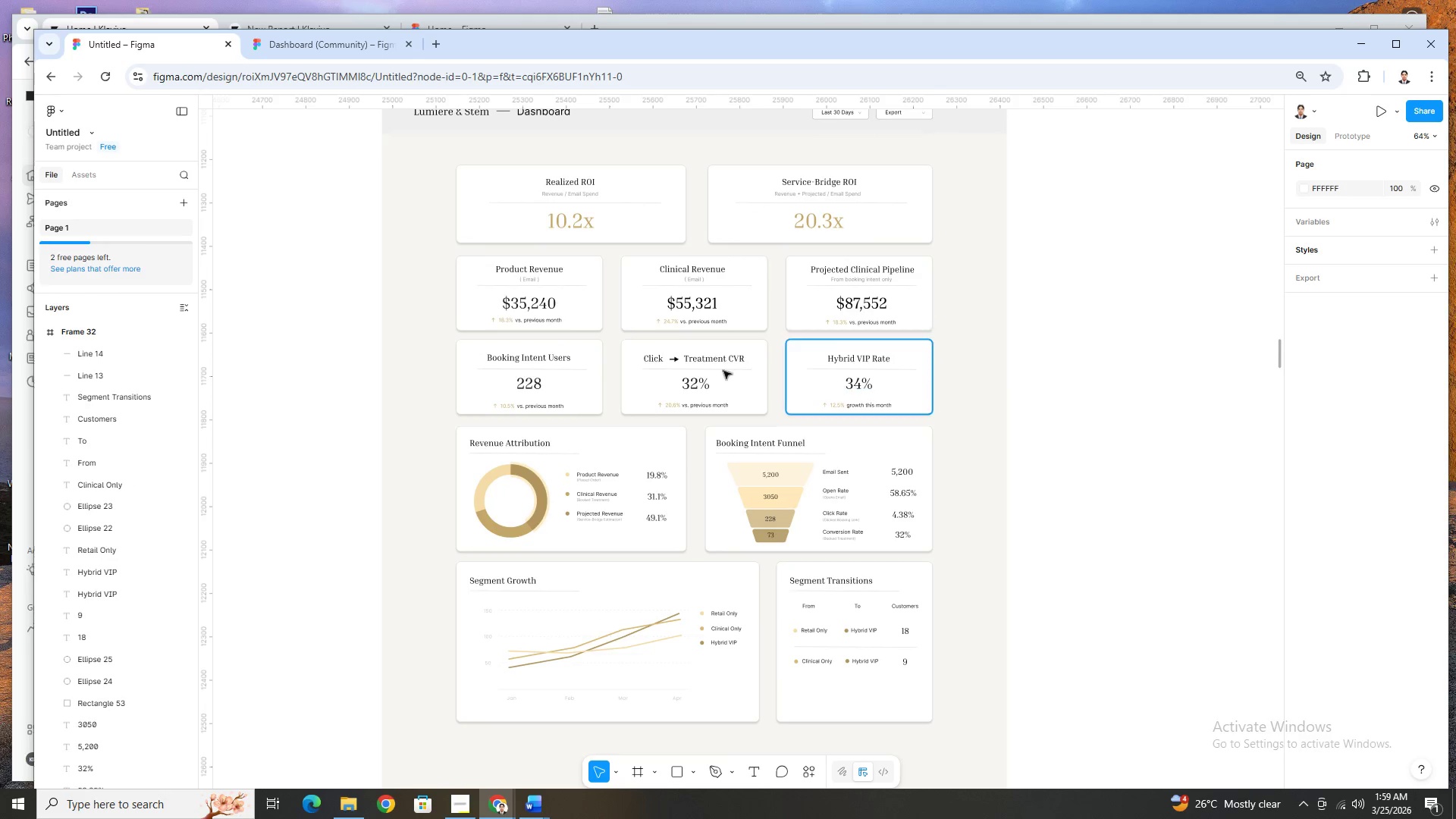 
wait(10.41)
 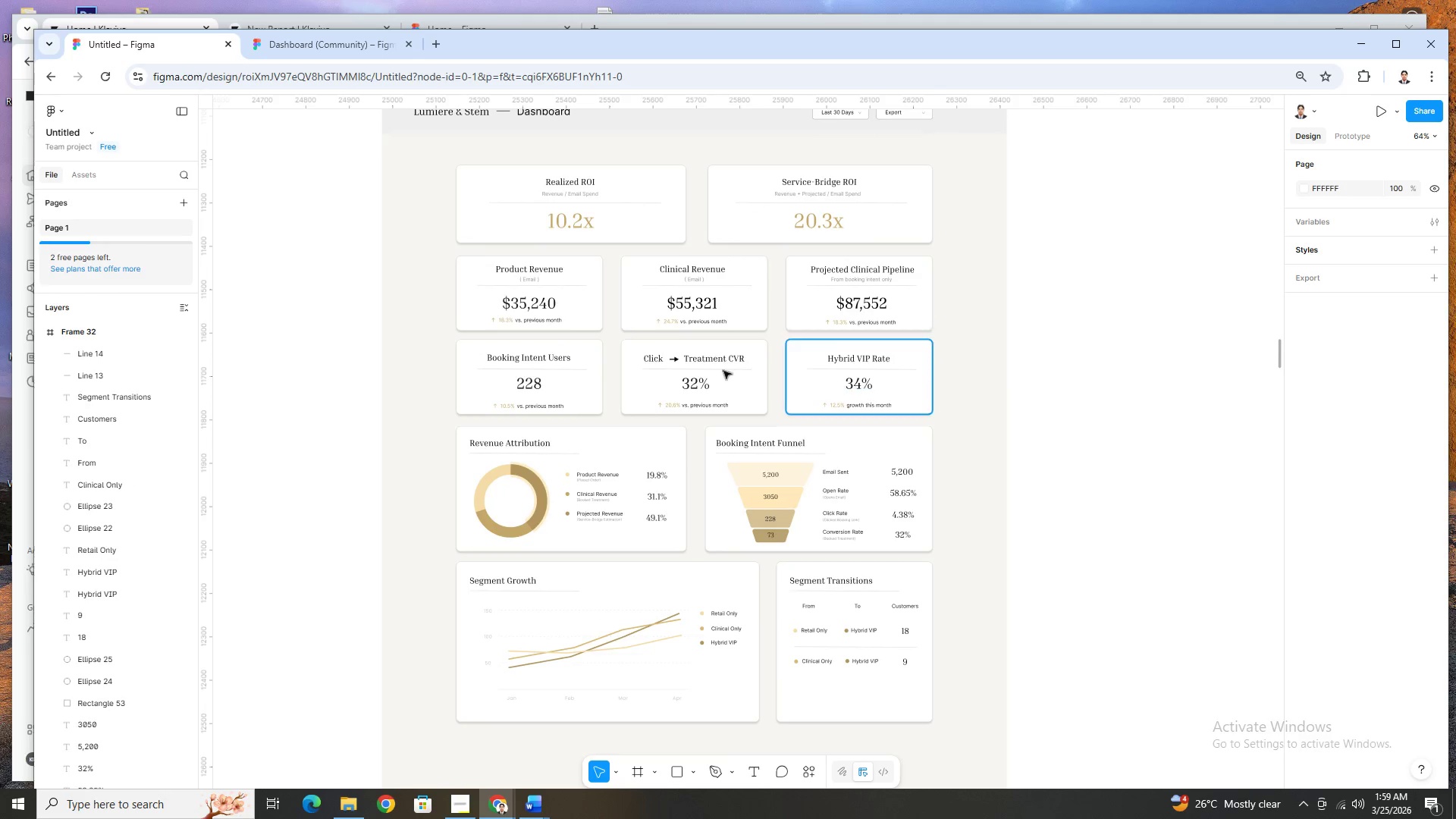 
hold_key(key=ControlLeft, duration=0.56)
hold_key(key=ControlLeft, duration=0.73)
scroll: coordinate [661, 355], scroll_direction: up, amount: 2.0
 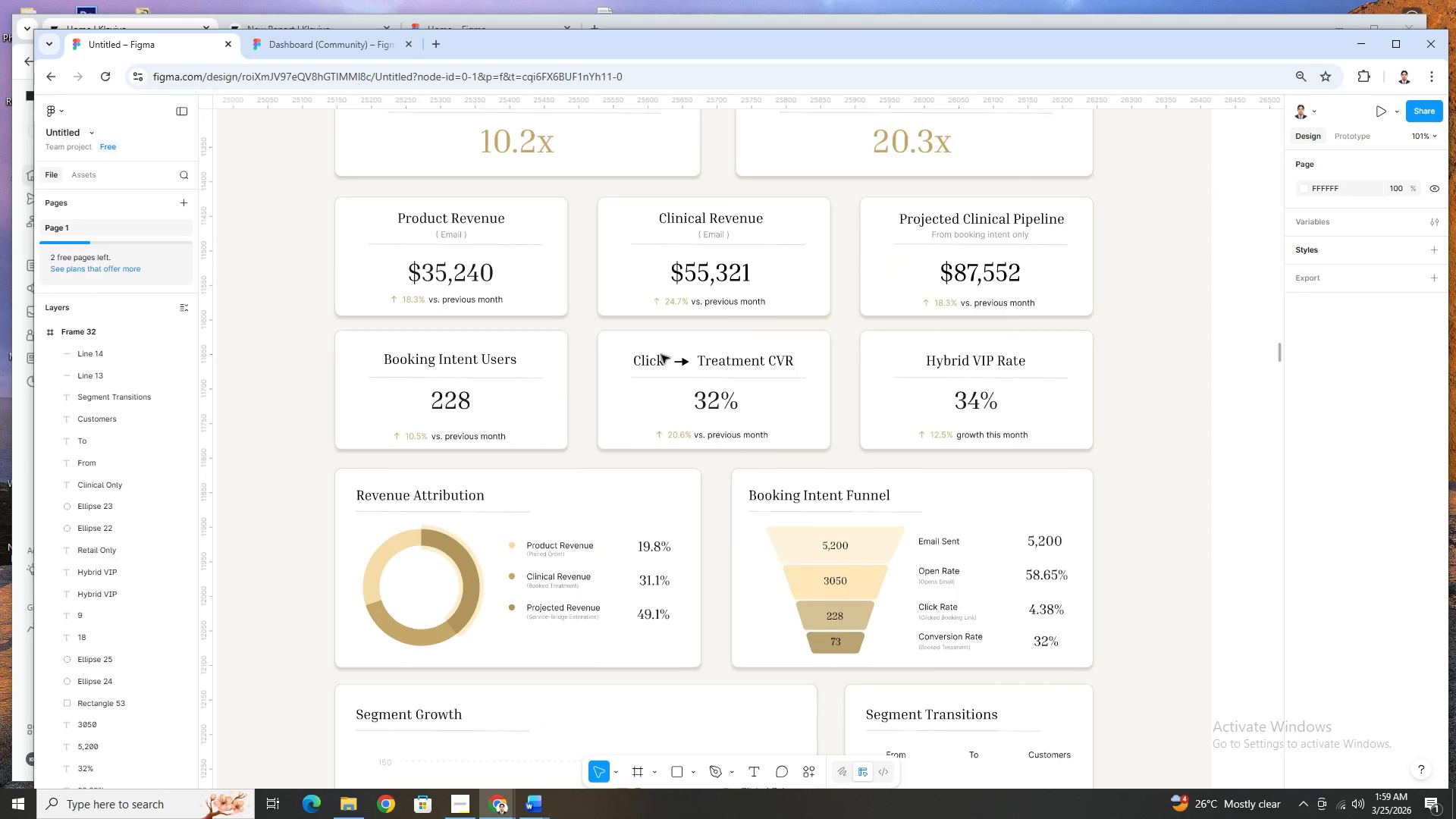 
hold_key(key=ControlLeft, duration=0.89)
scroll: coordinate [623, 436], scroll_direction: down, amount: 1.0
 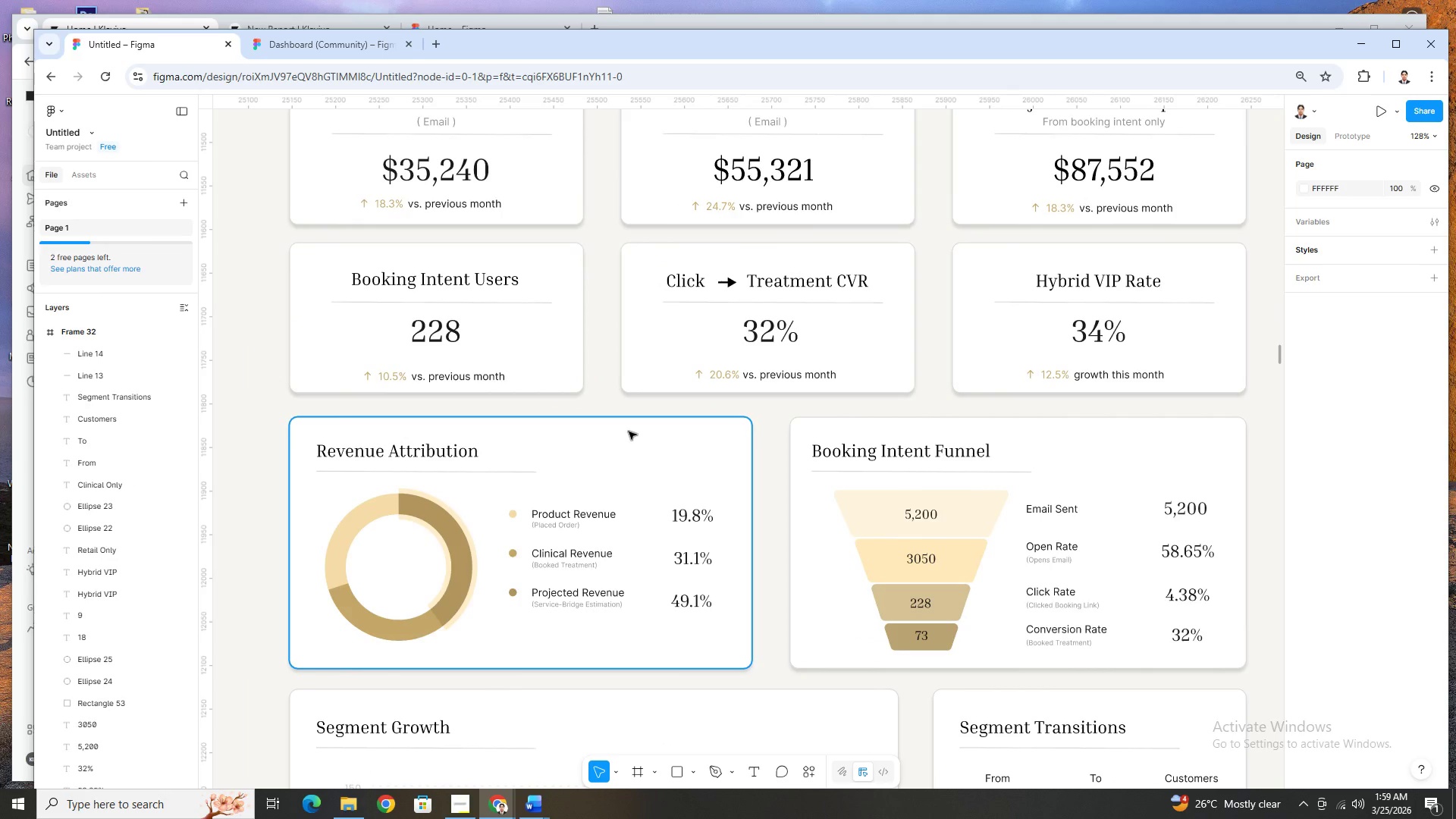 
scroll: coordinate [630, 431], scroll_direction: up, amount: 2.0
 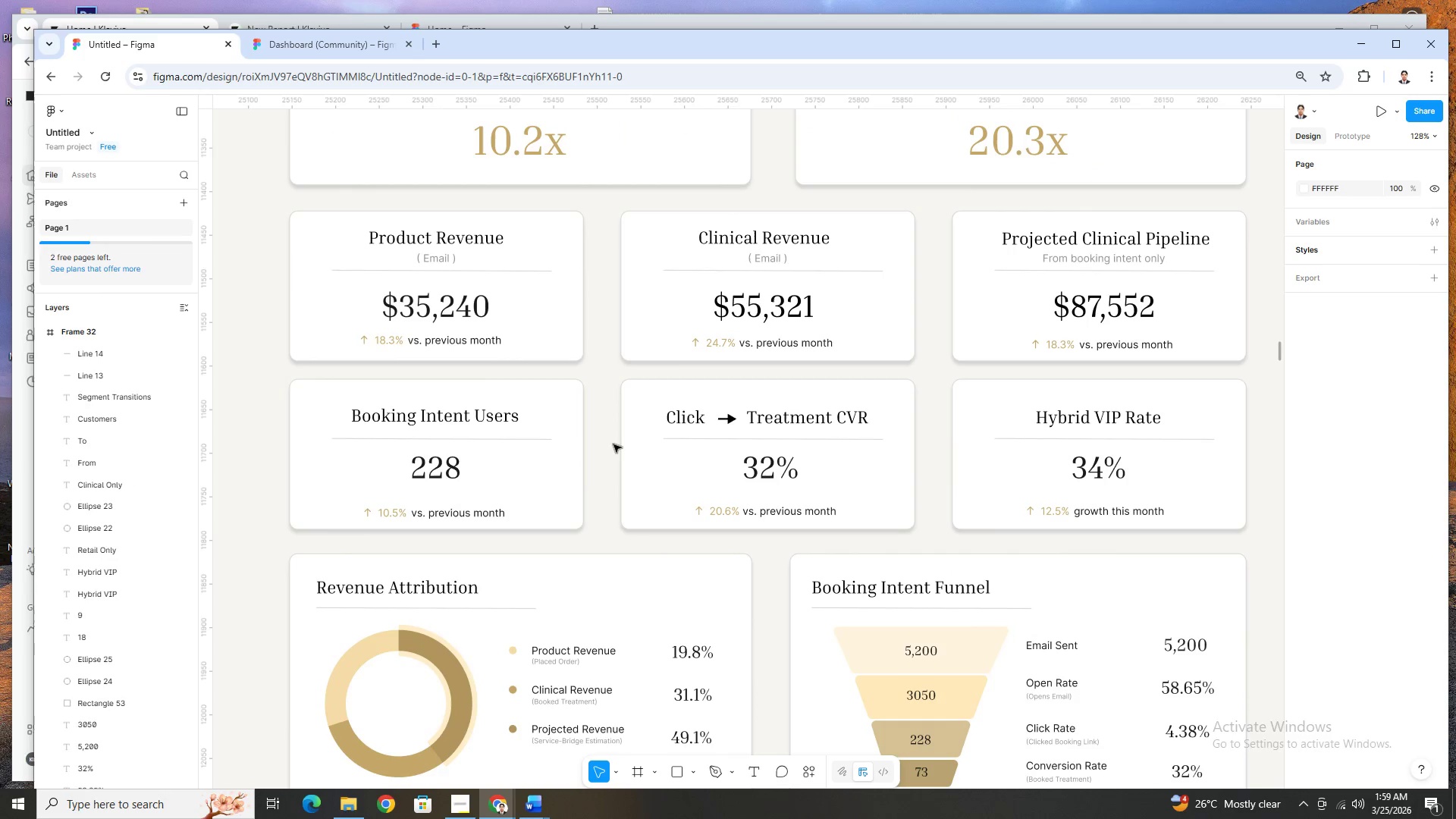 
hold_key(key=ControlLeft, duration=1.08)
scroll: coordinate [616, 444], scroll_direction: down, amount: 3.0
 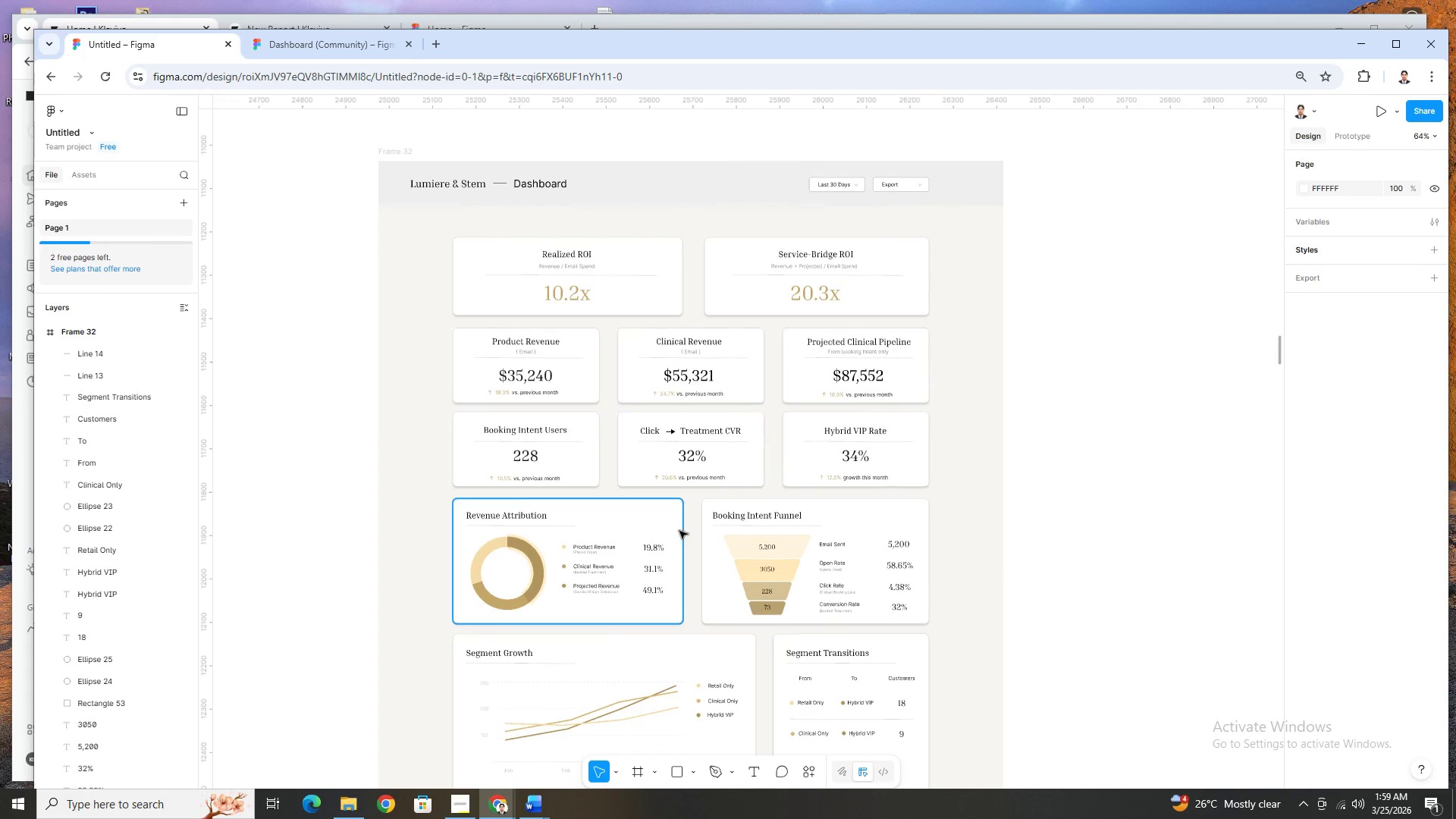 
scroll: coordinate [682, 532], scroll_direction: up, amount: 2.0
 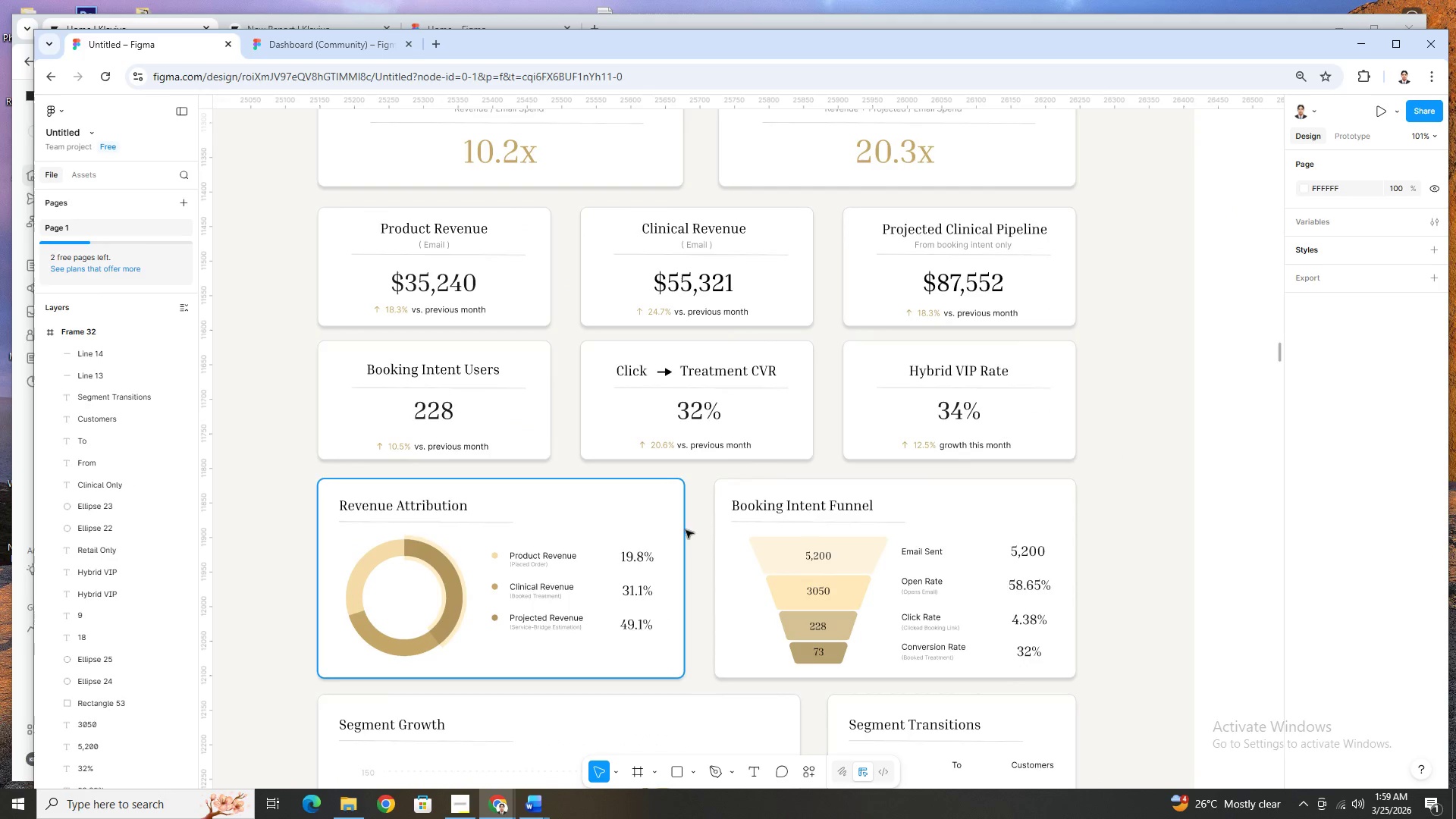 
scroll: coordinate [686, 529], scroll_direction: down, amount: 2.0
 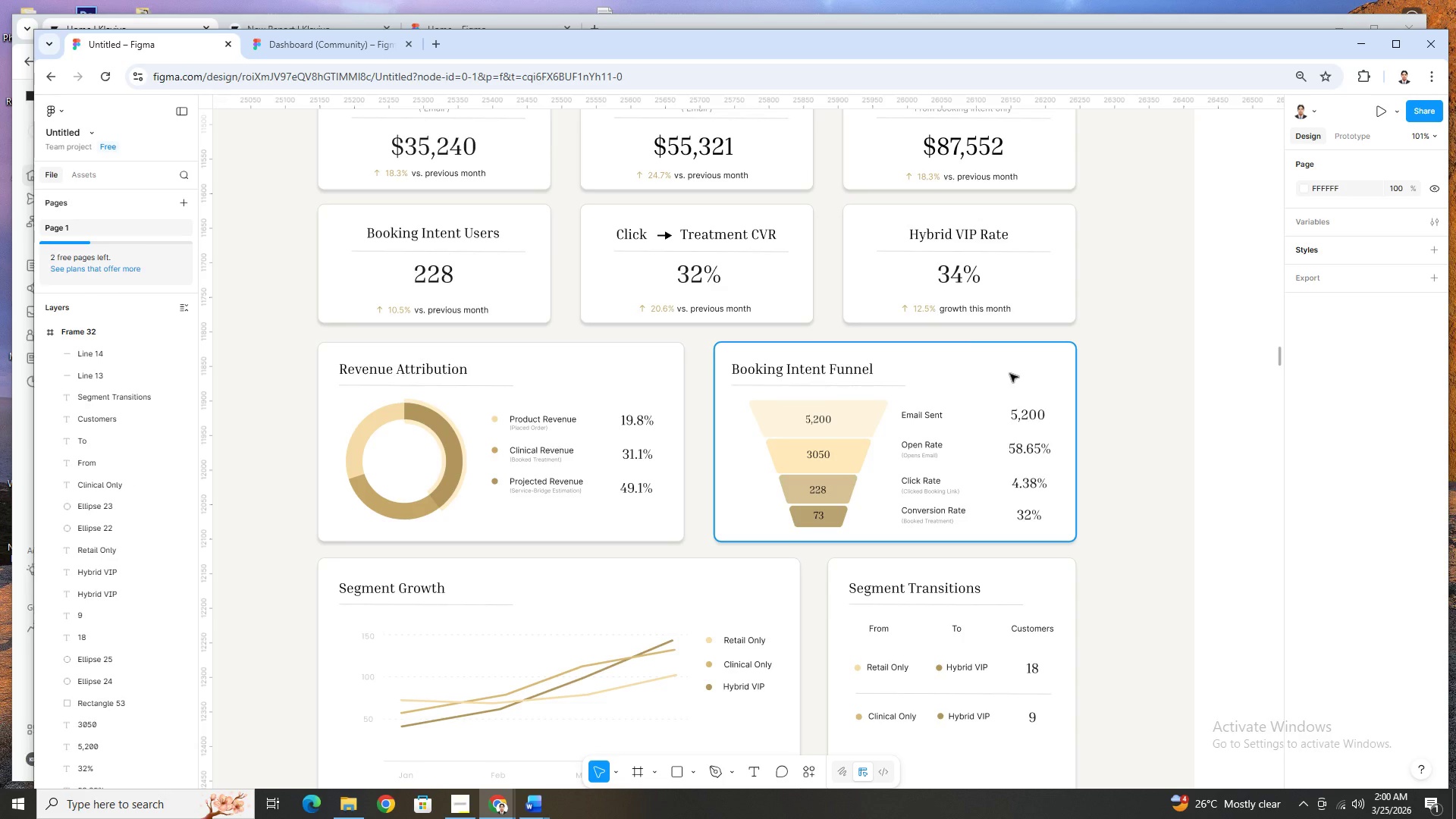 
wait(18.18)
 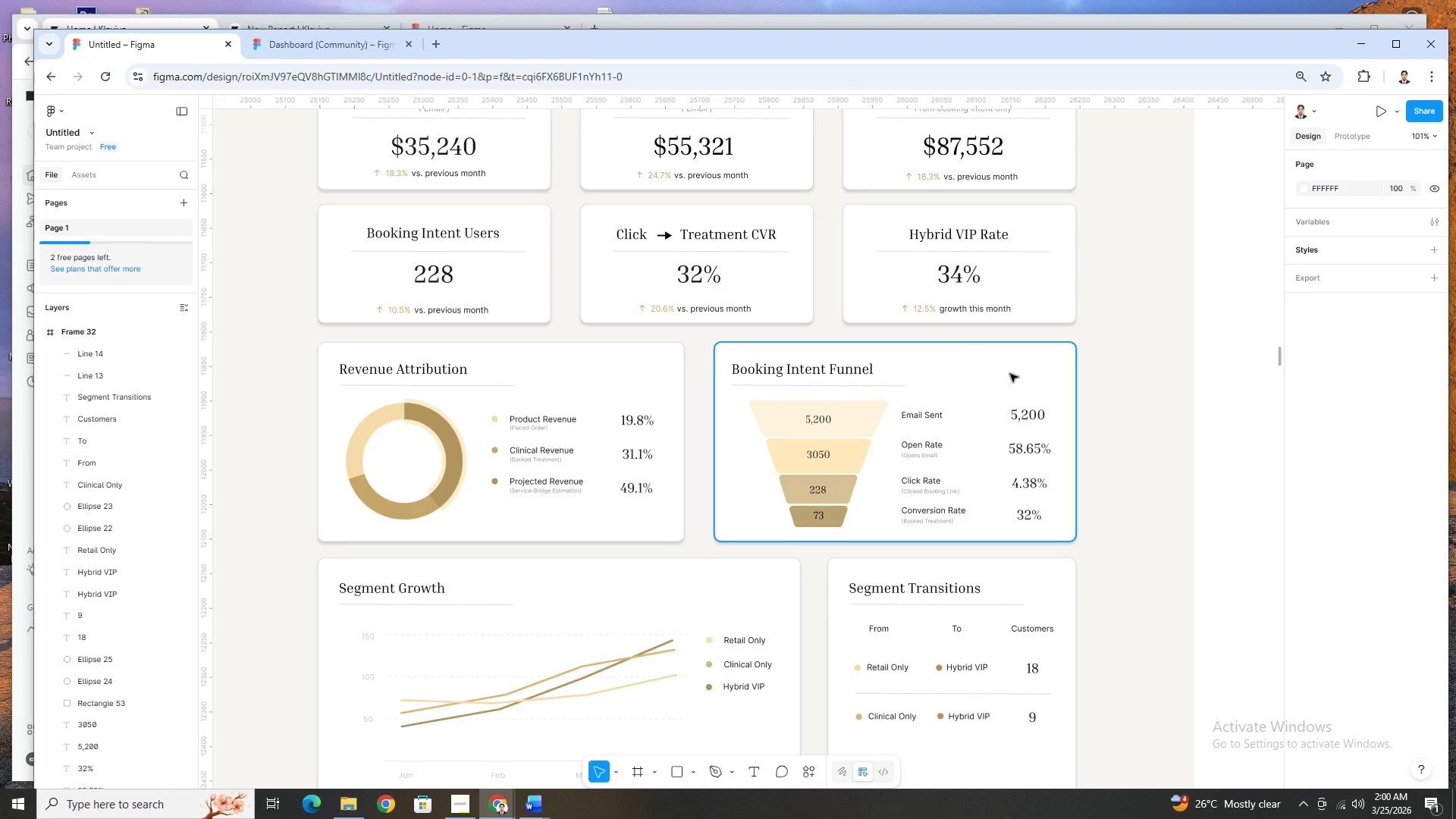 
scroll: coordinate [1097, 412], scroll_direction: down, amount: 1.0
 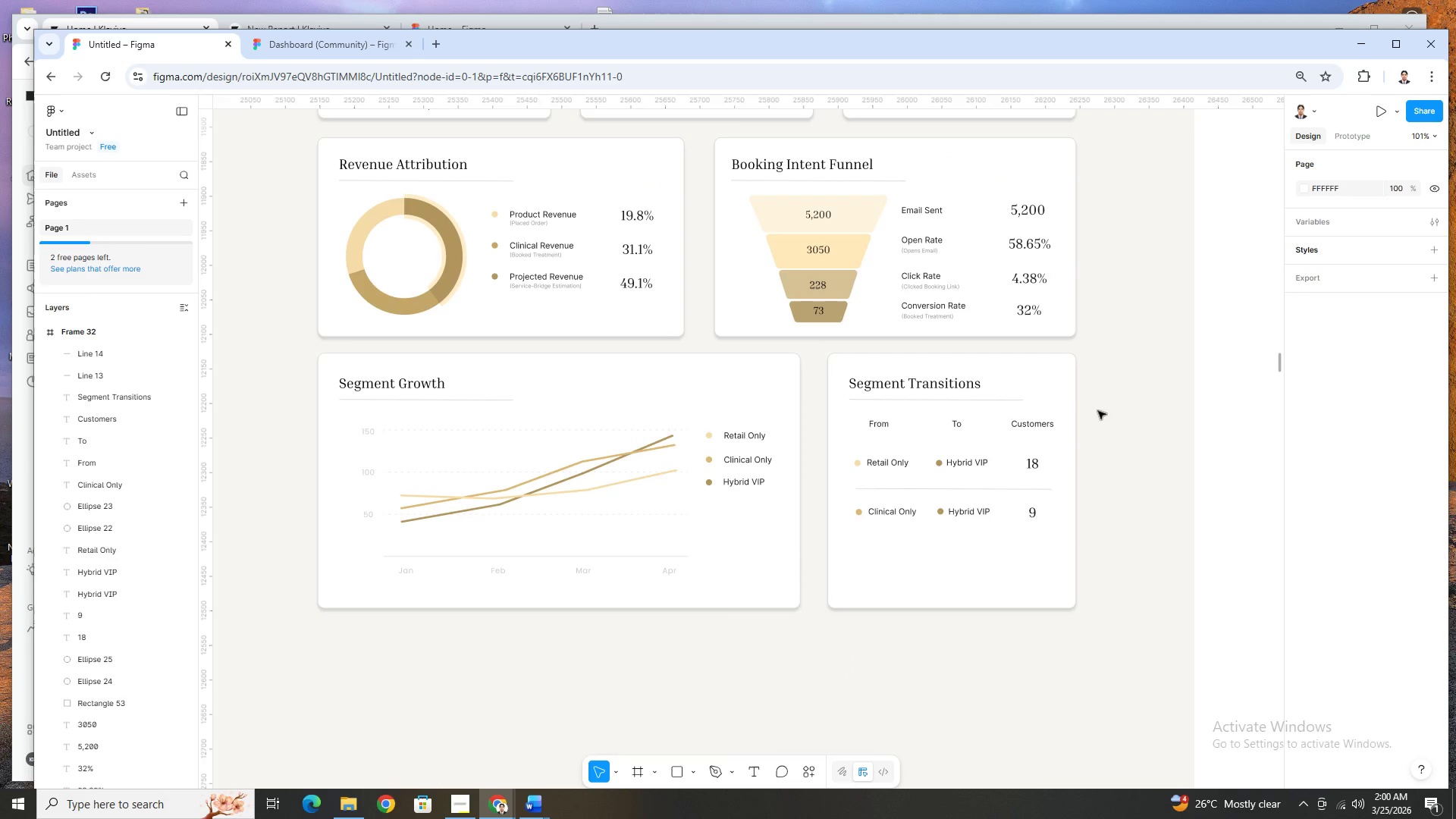 
scroll: coordinate [1098, 411], scroll_direction: up, amount: 2.0
 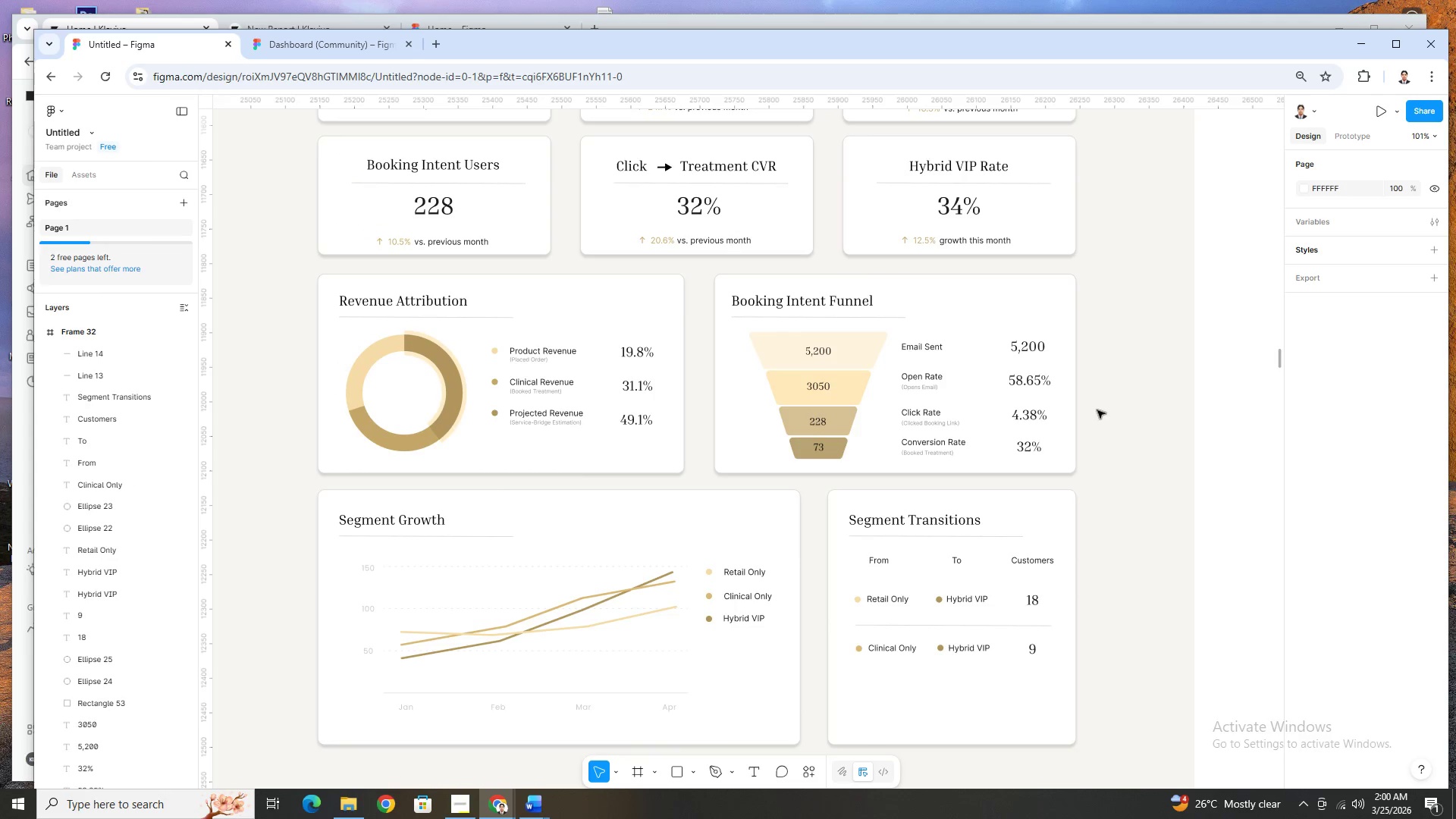 
scroll: coordinate [1097, 410], scroll_direction: down, amount: 2.0
 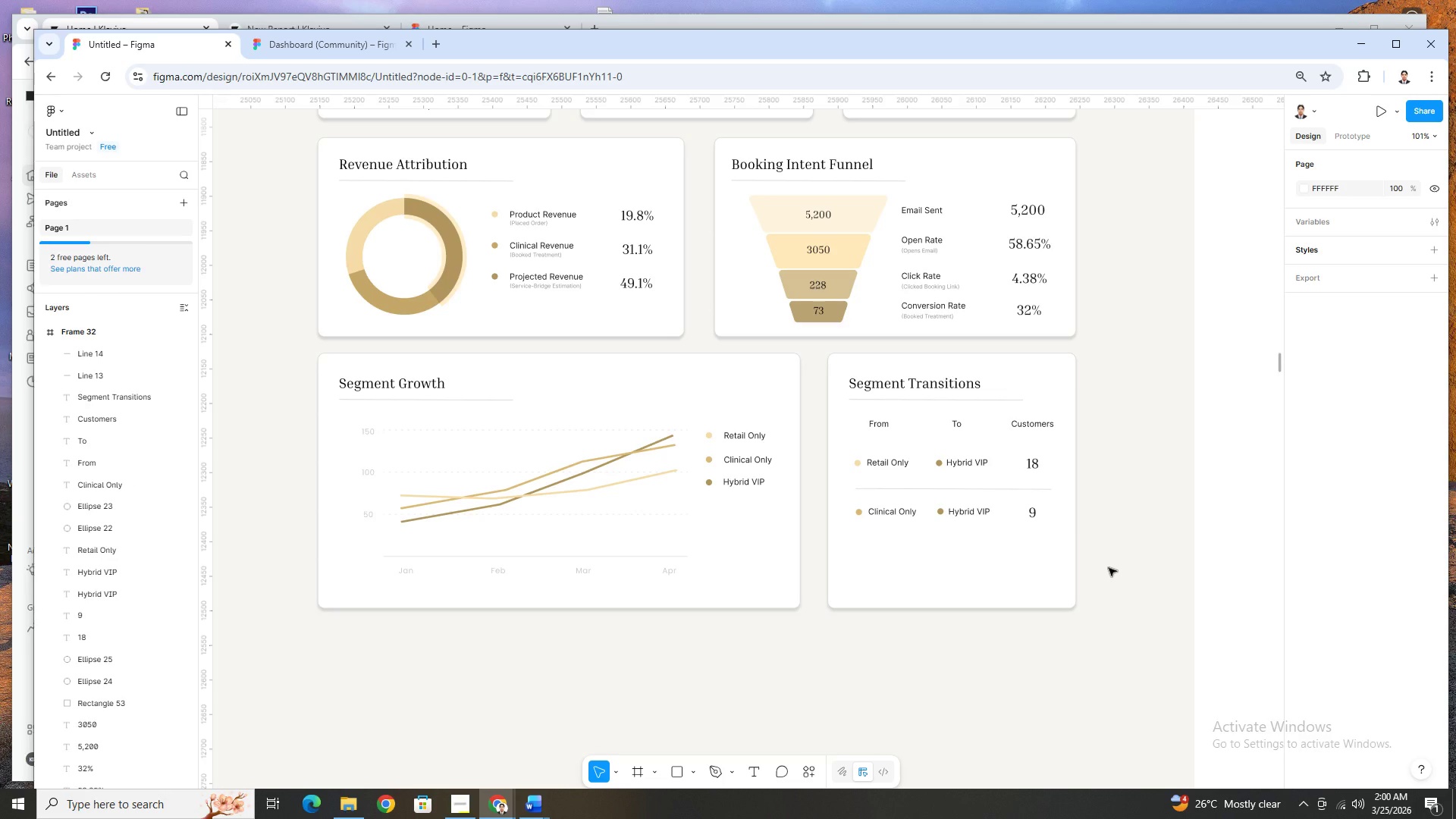 
wait(9.17)
 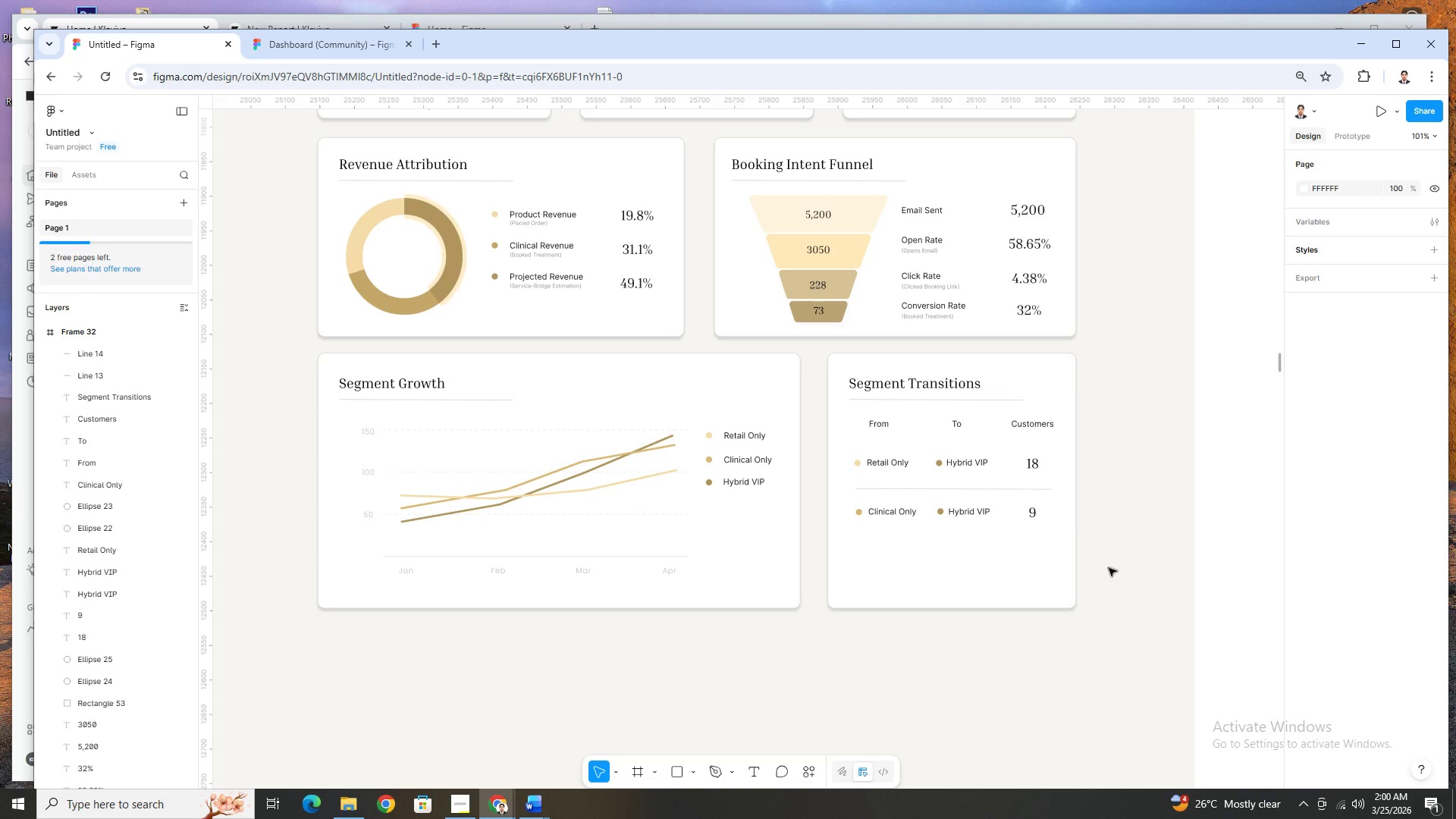 
scroll: coordinate [1138, 570], scroll_direction: up, amount: 2.0
 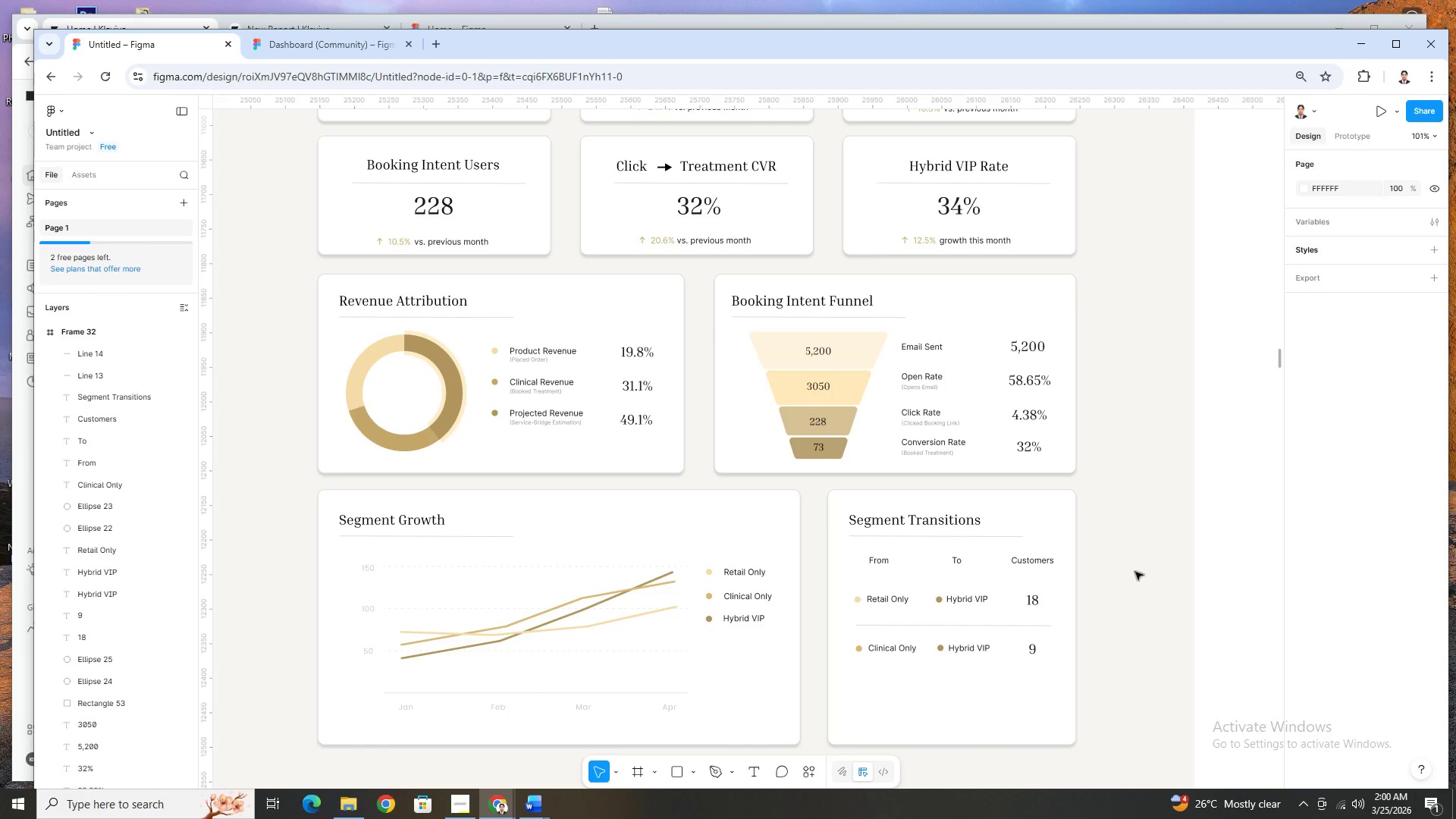 
wait(11.42)
 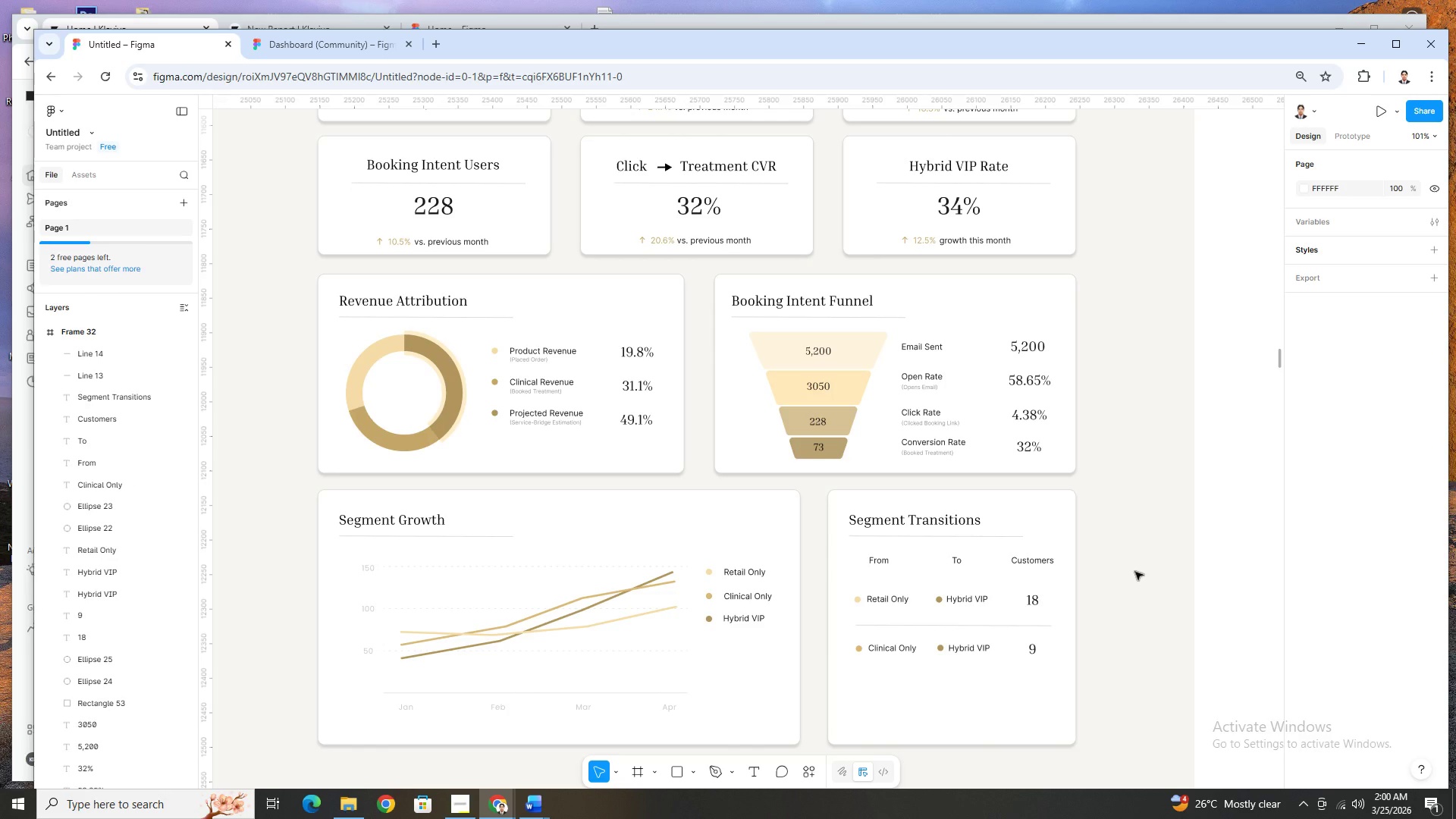 
scroll: coordinate [1014, 576], scroll_direction: up, amount: 4.0
 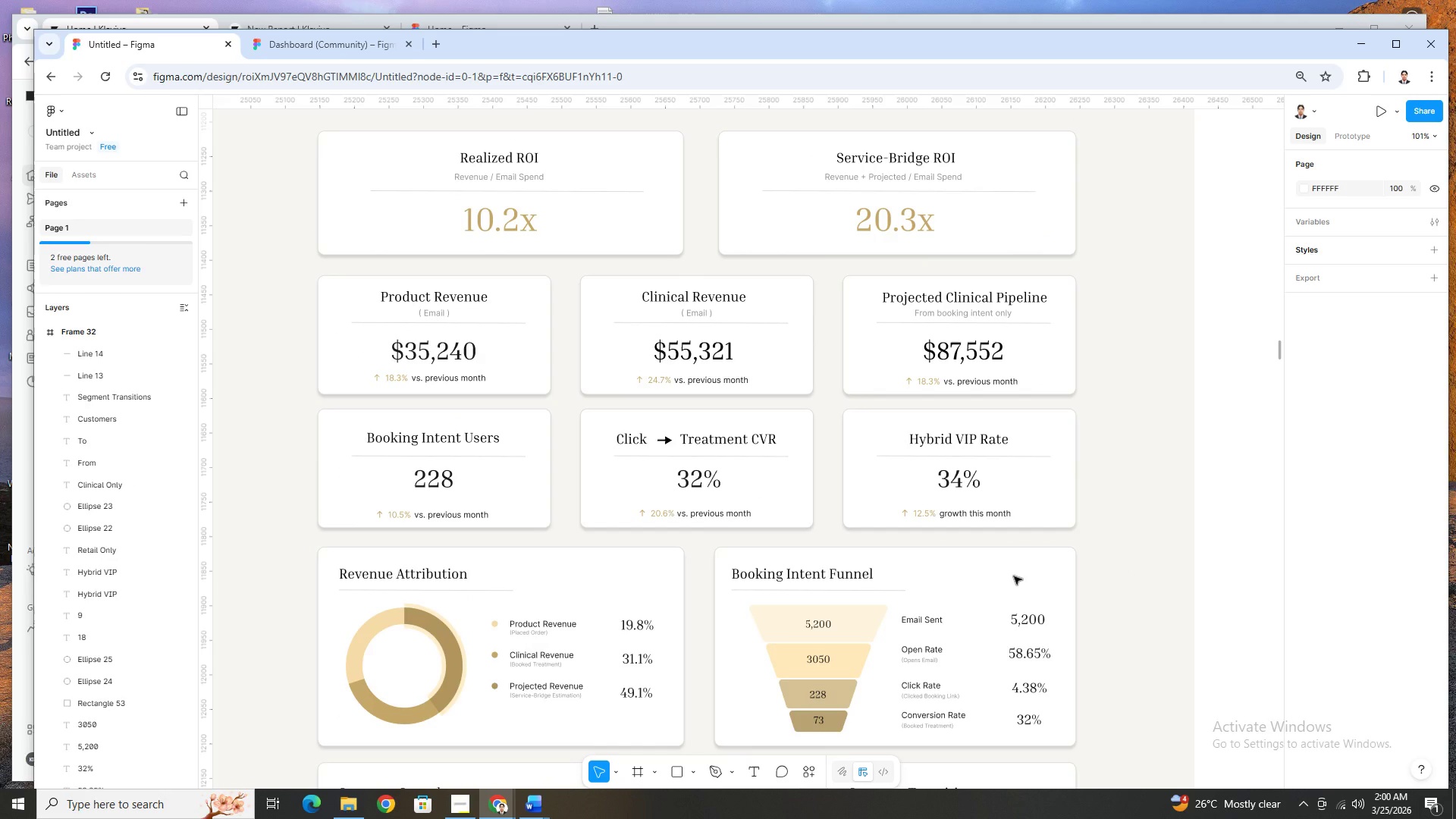 
scroll: coordinate [1014, 576], scroll_direction: down, amount: 2.0
 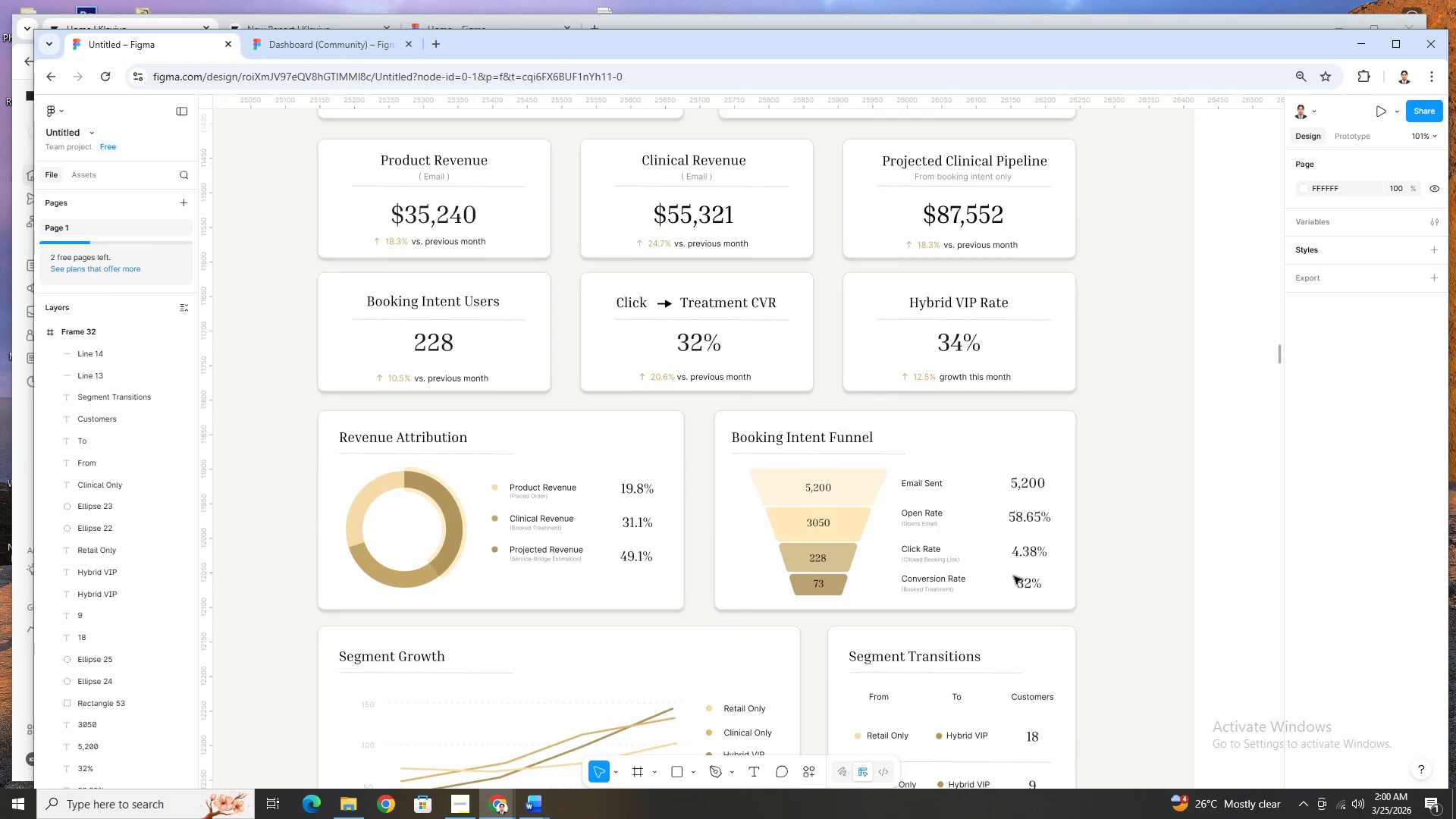 
wait(6.87)
 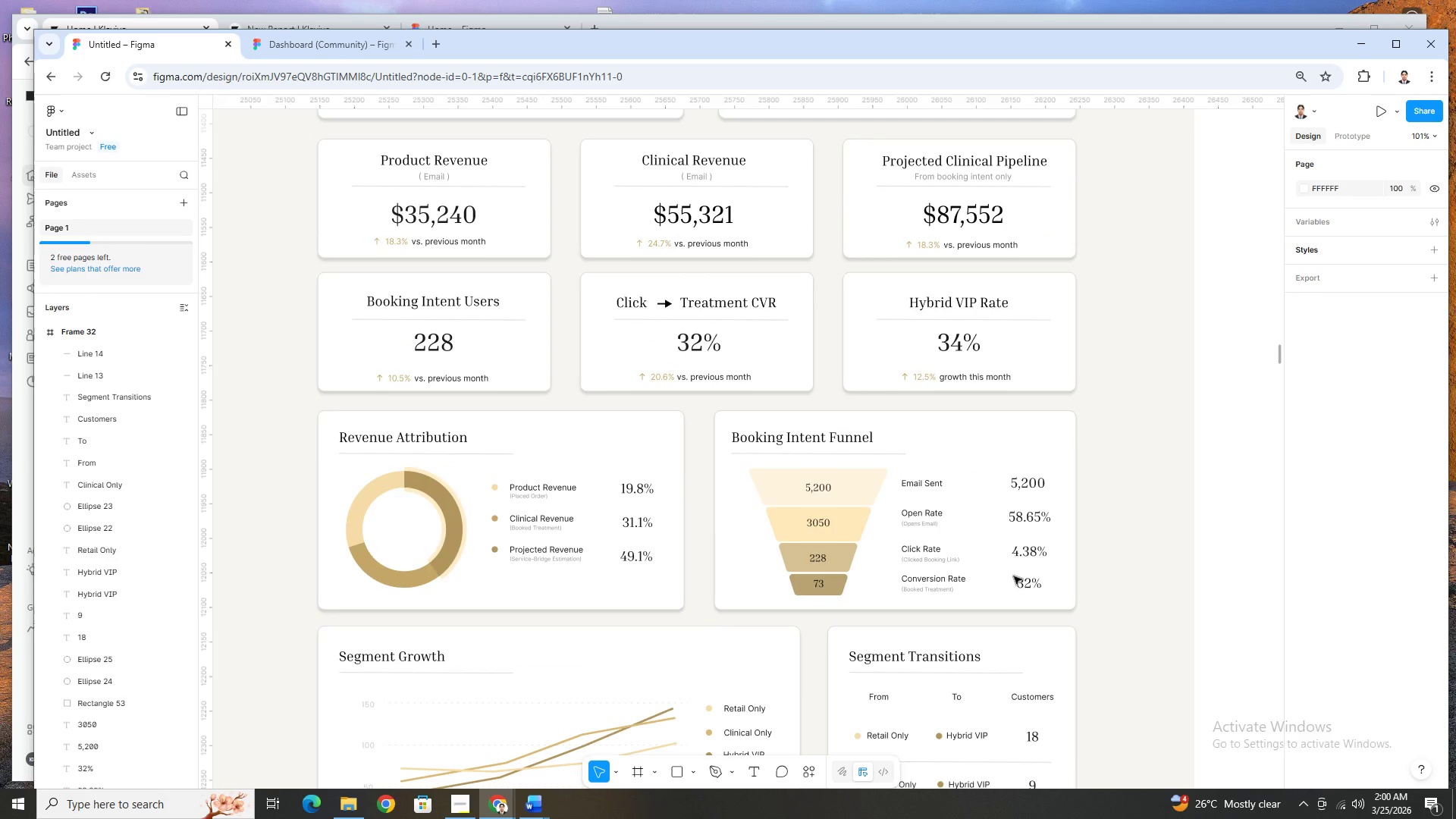 
scroll: coordinate [1015, 576], scroll_direction: down, amount: 3.0
 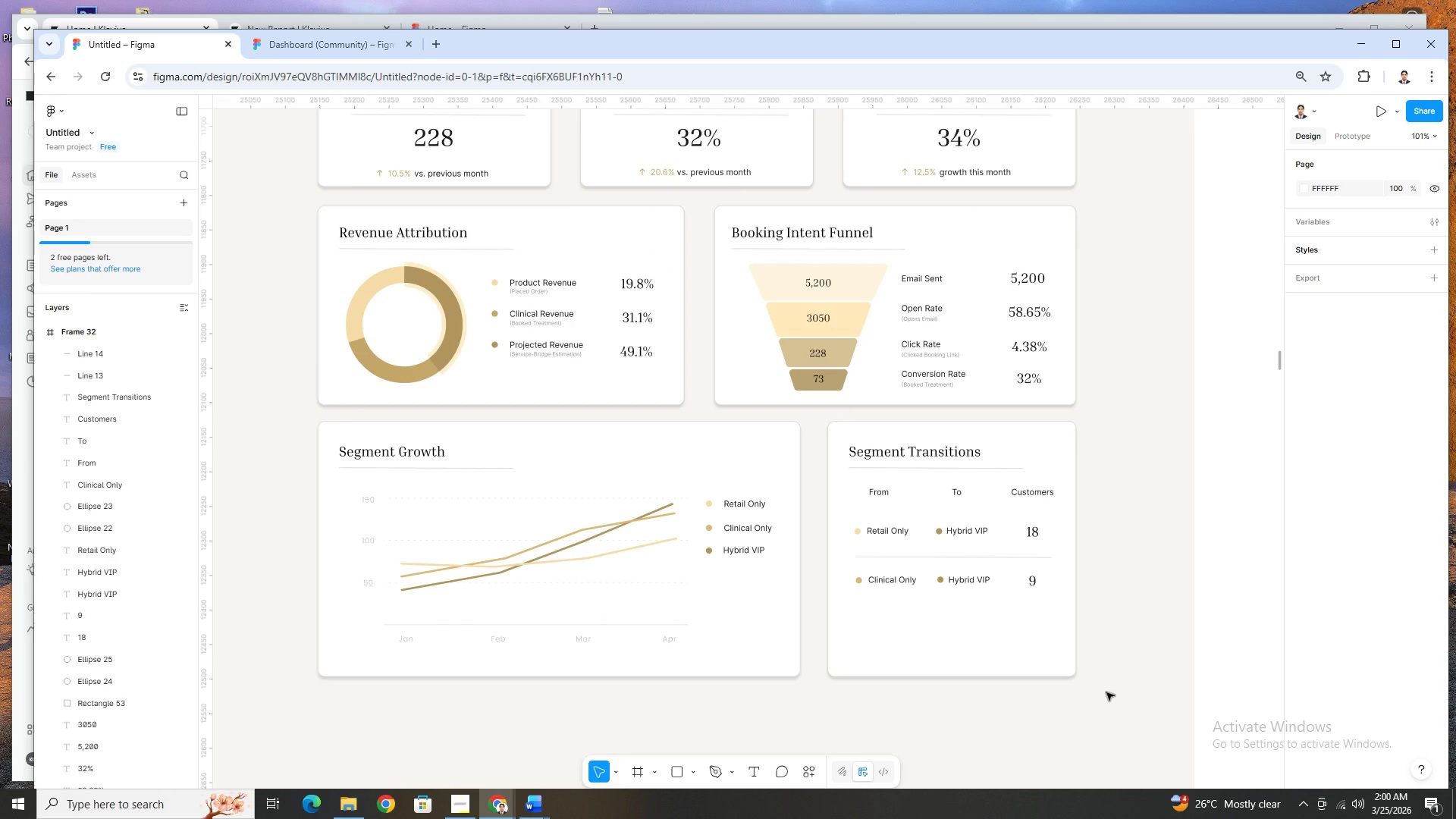 
scroll: coordinate [1106, 689], scroll_direction: up, amount: 2.0
 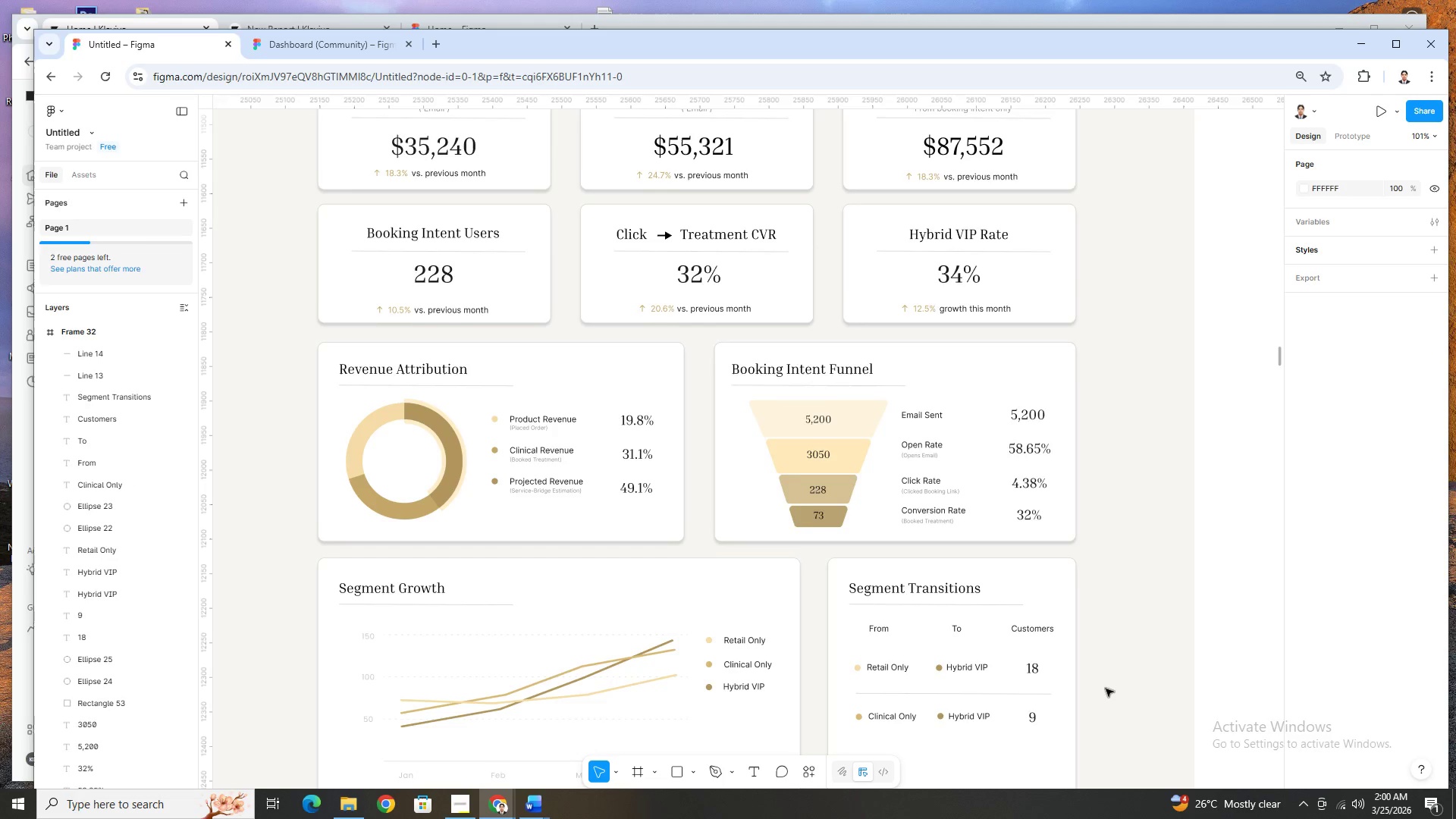 
scroll: coordinate [1106, 689], scroll_direction: down, amount: 2.0
 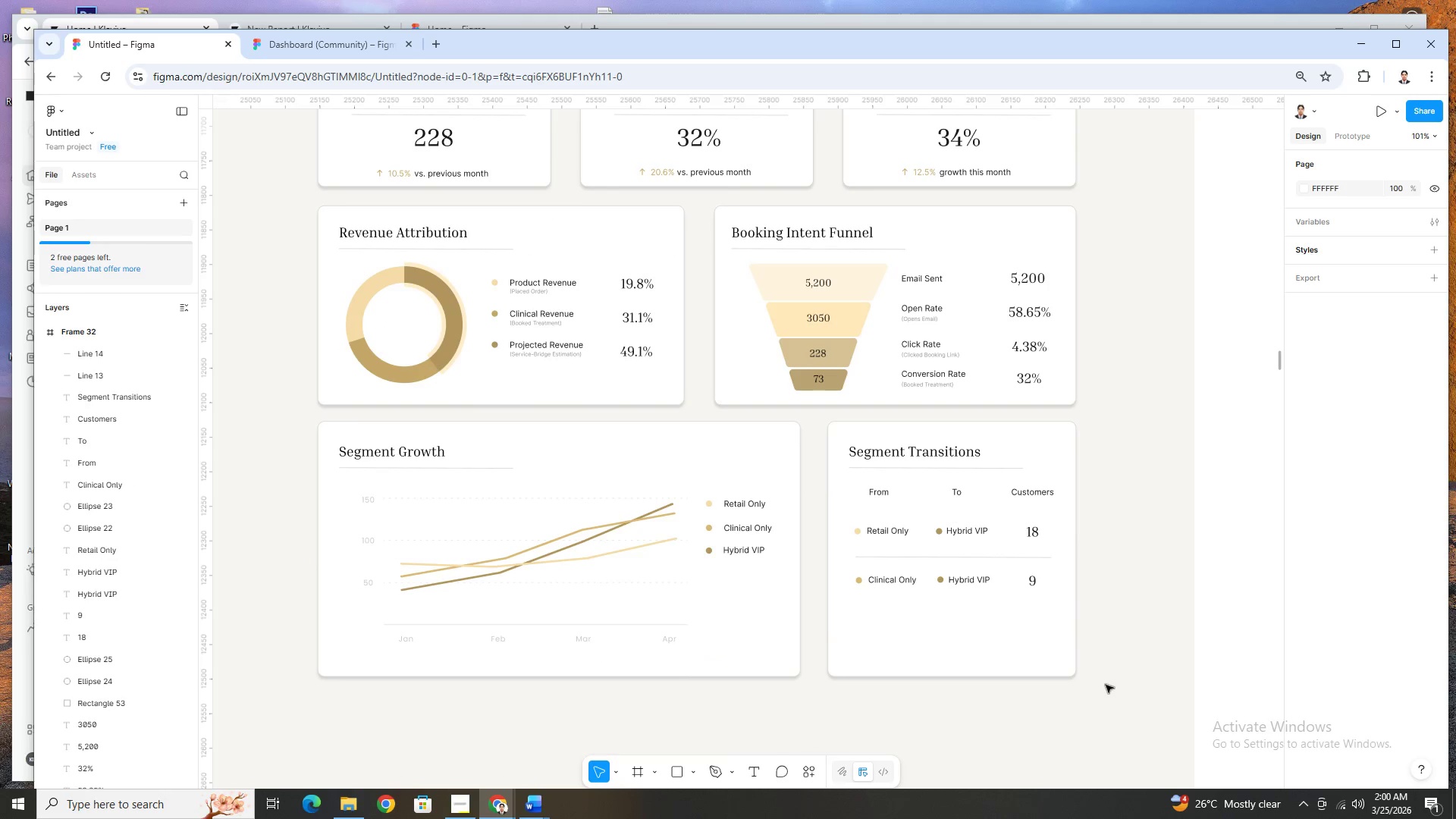 
scroll: coordinate [1106, 681], scroll_direction: up, amount: 5.0
 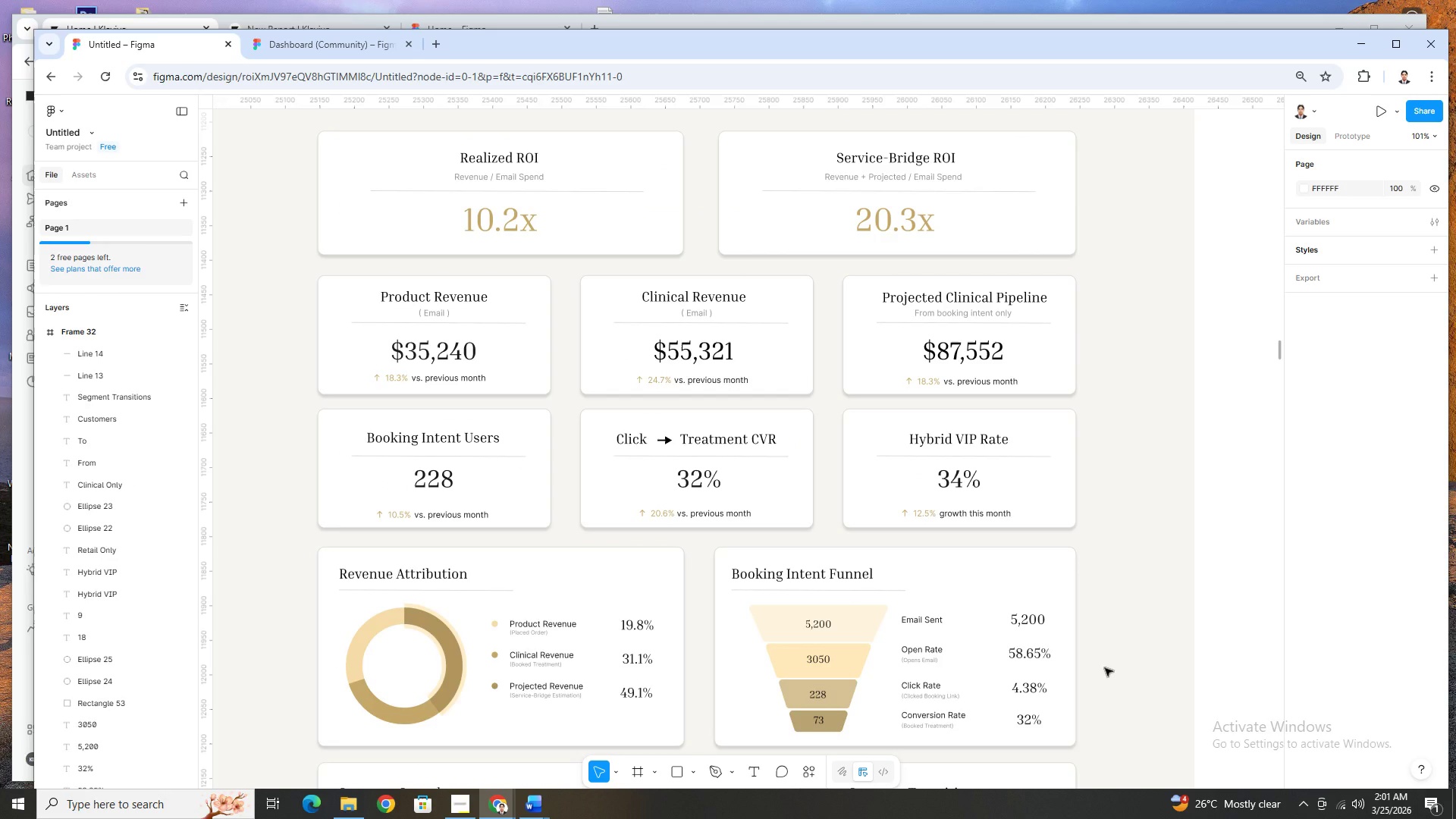 
wait(14.31)
 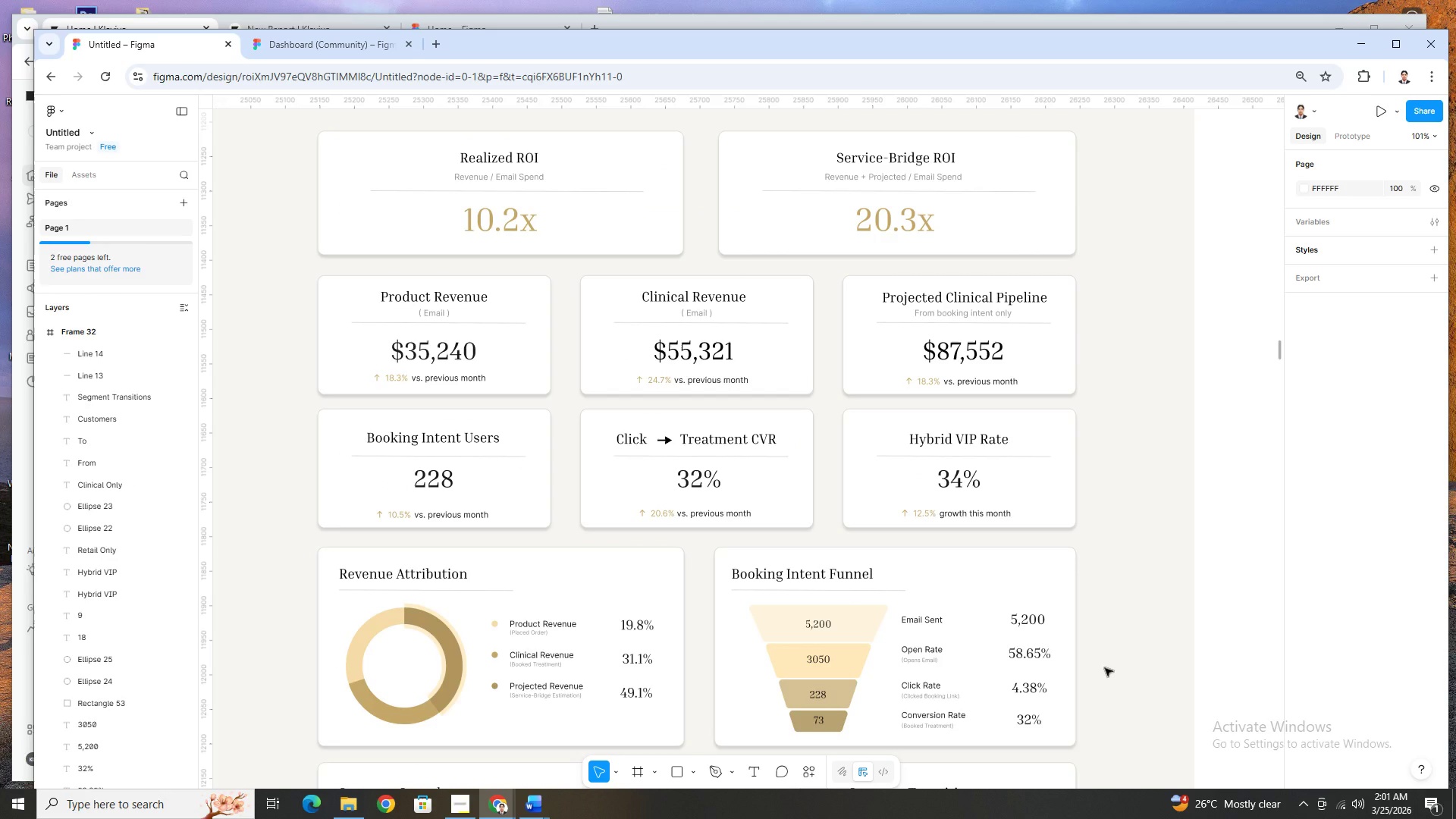 
left_click([300, 36])
 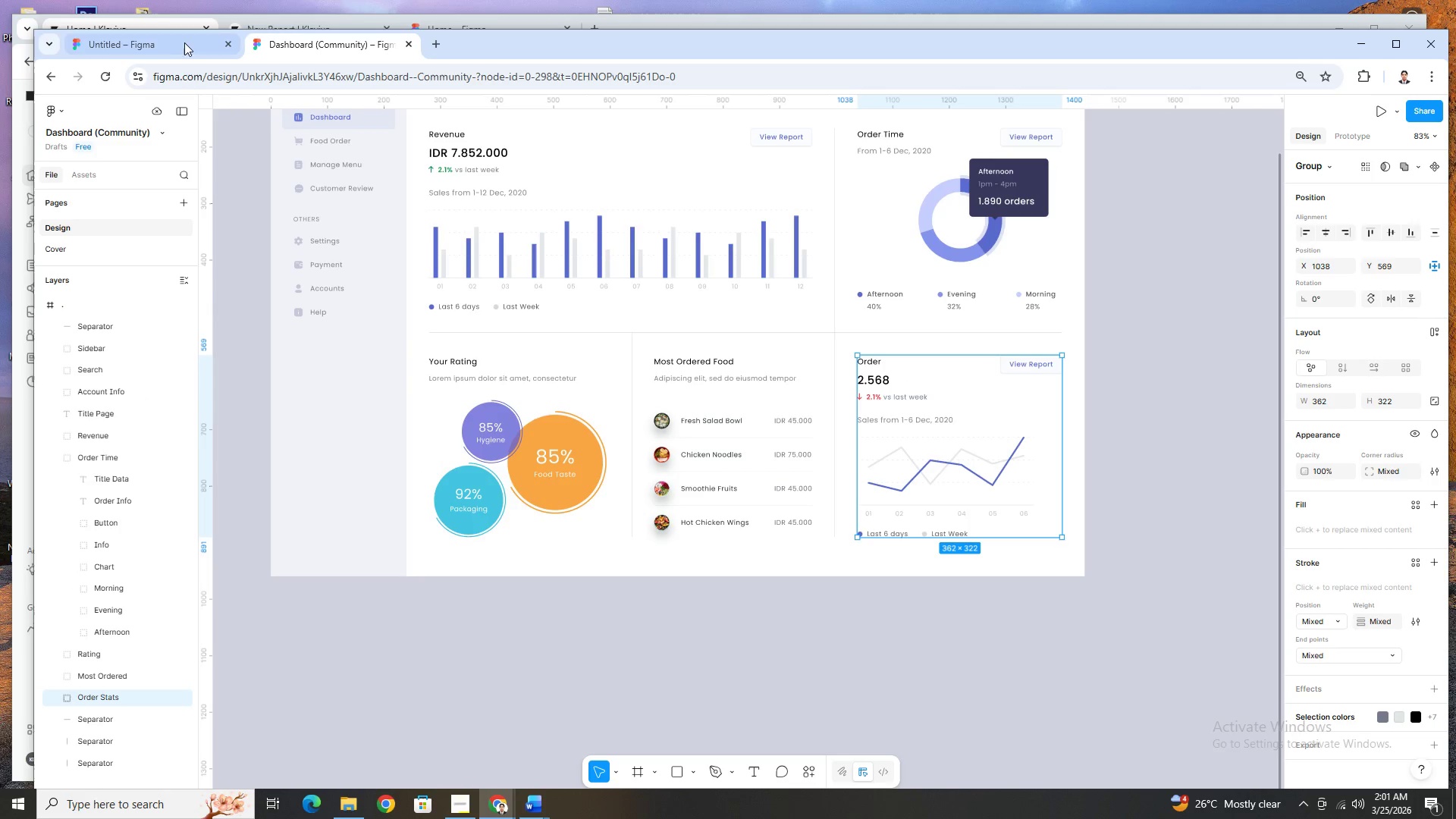 
left_click([155, 36])
 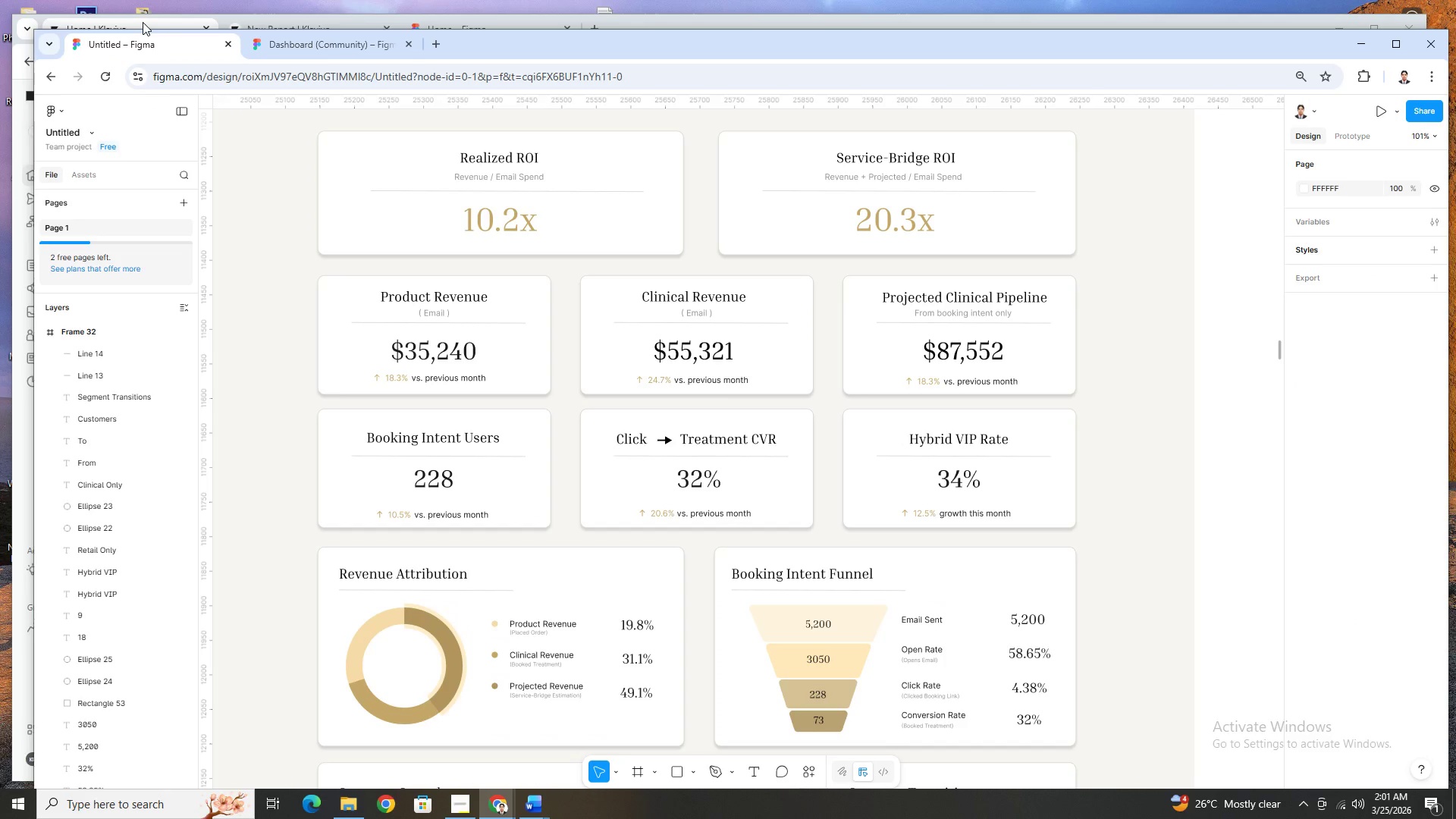 
left_click([143, 22])
 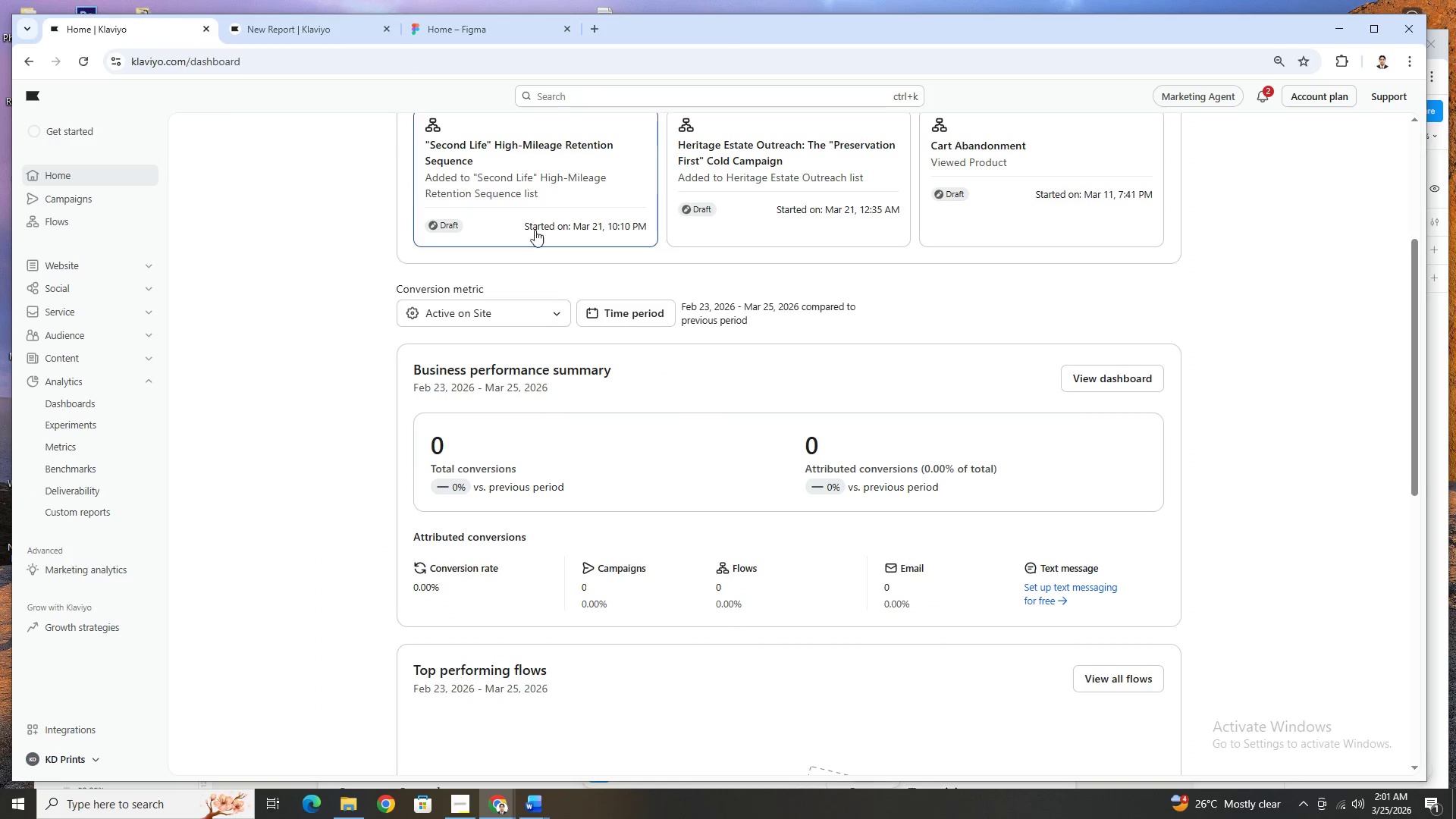 
scroll: coordinate [695, 385], scroll_direction: up, amount: 3.0
 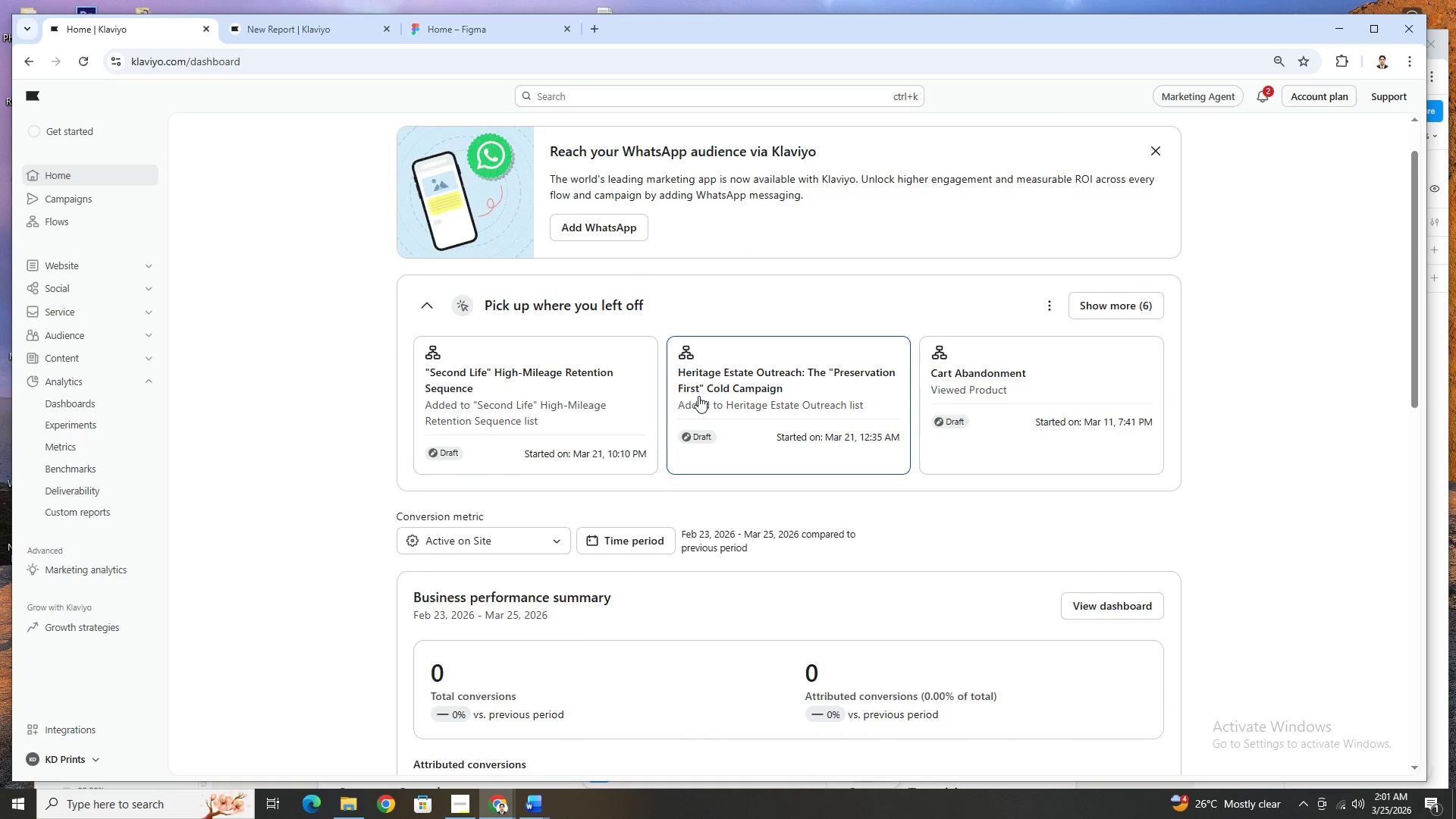 
scroll: coordinate [700, 396], scroll_direction: down, amount: 4.0
 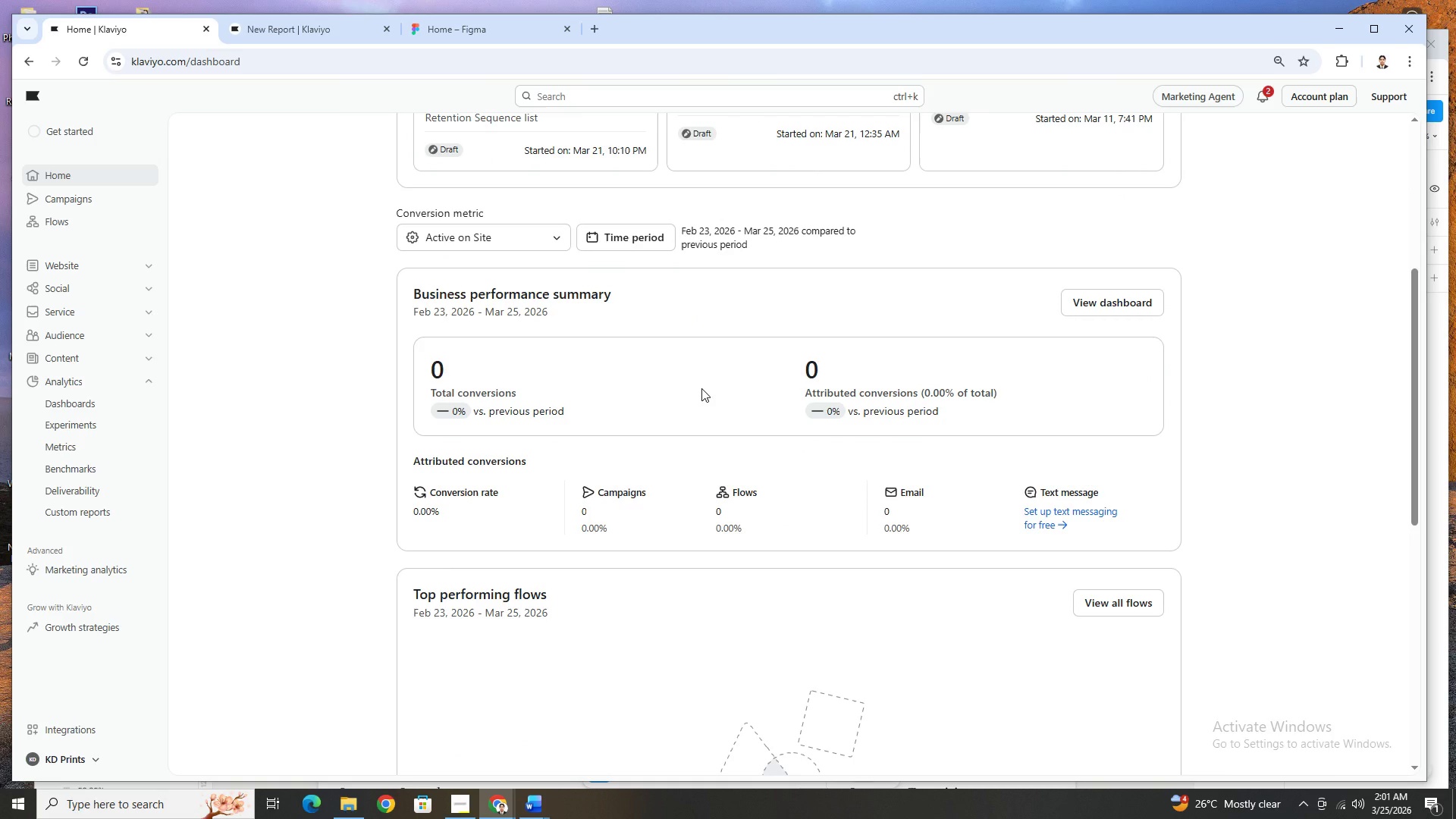 
wait(7.09)
 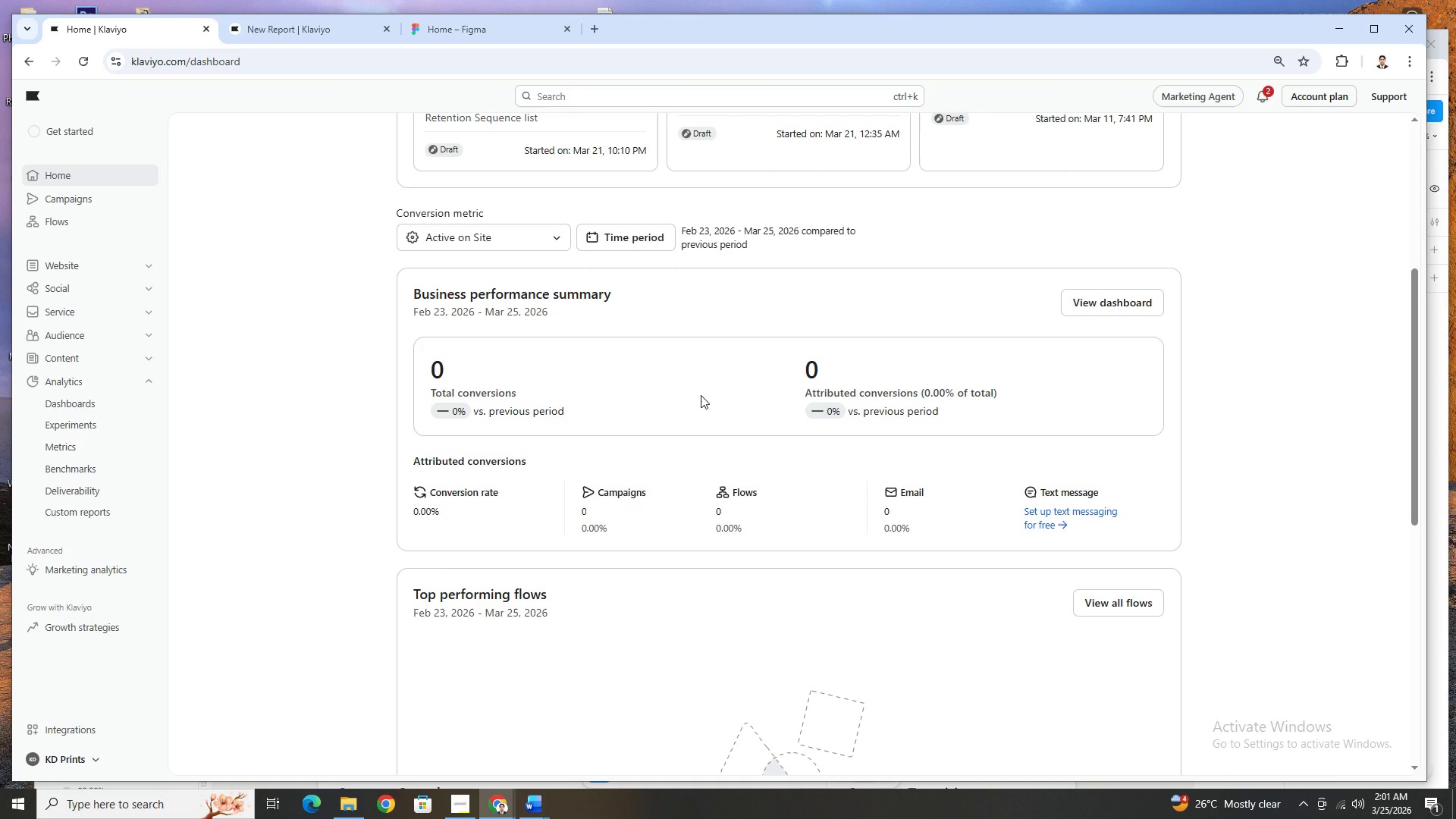 
key(Alt+AltLeft)
 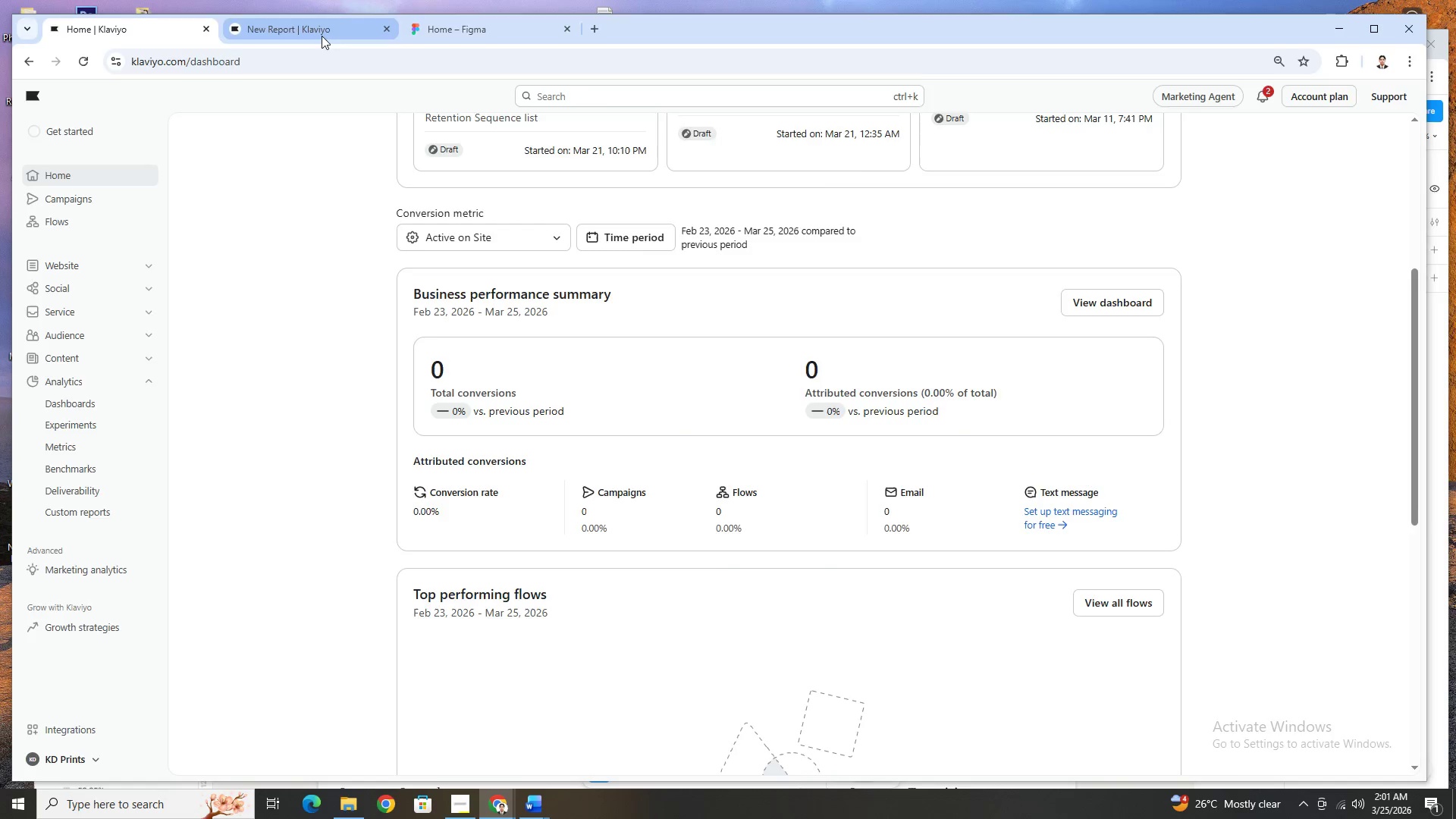 
key(Alt+Tab)
 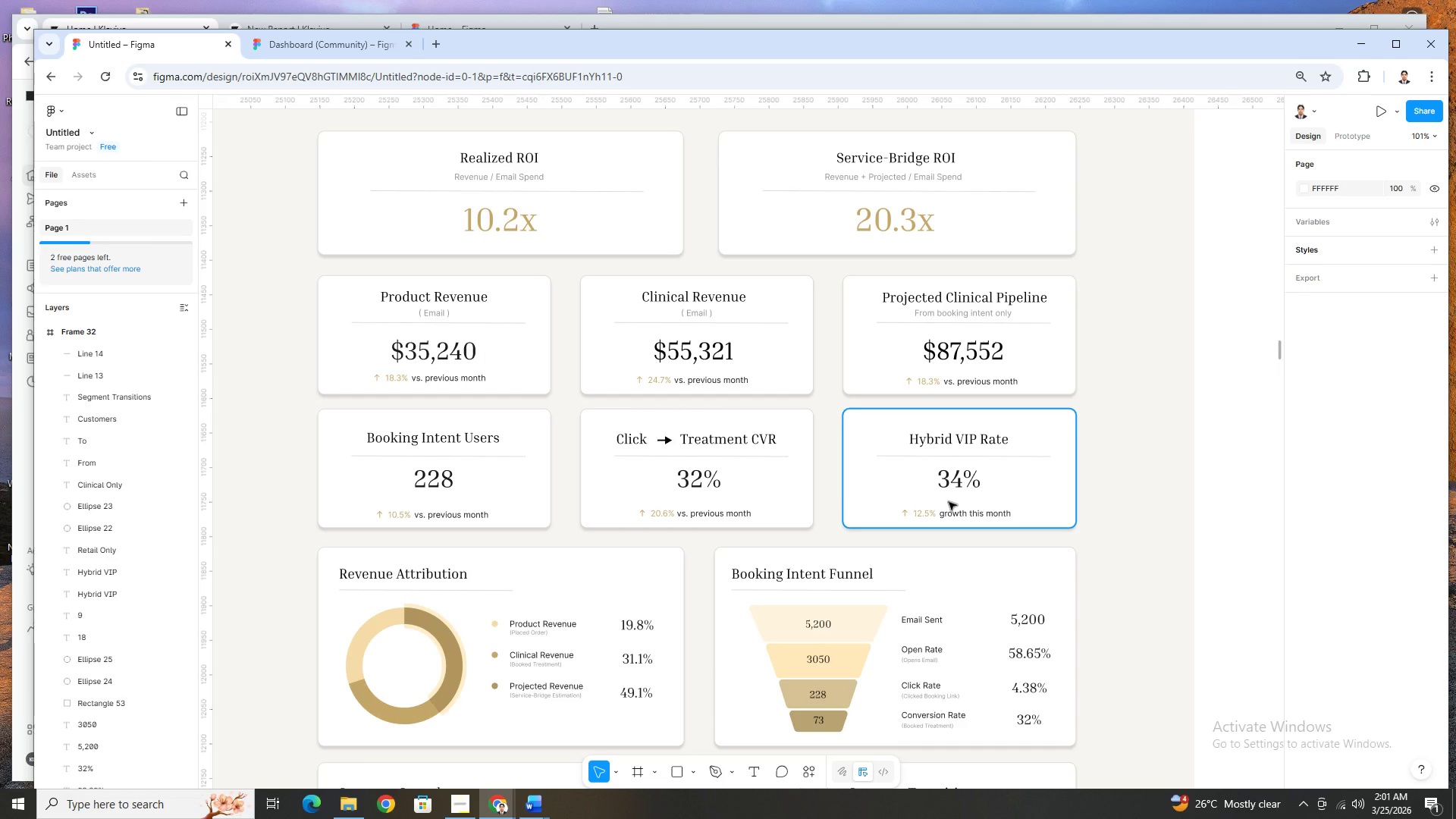 
wait(20.62)
 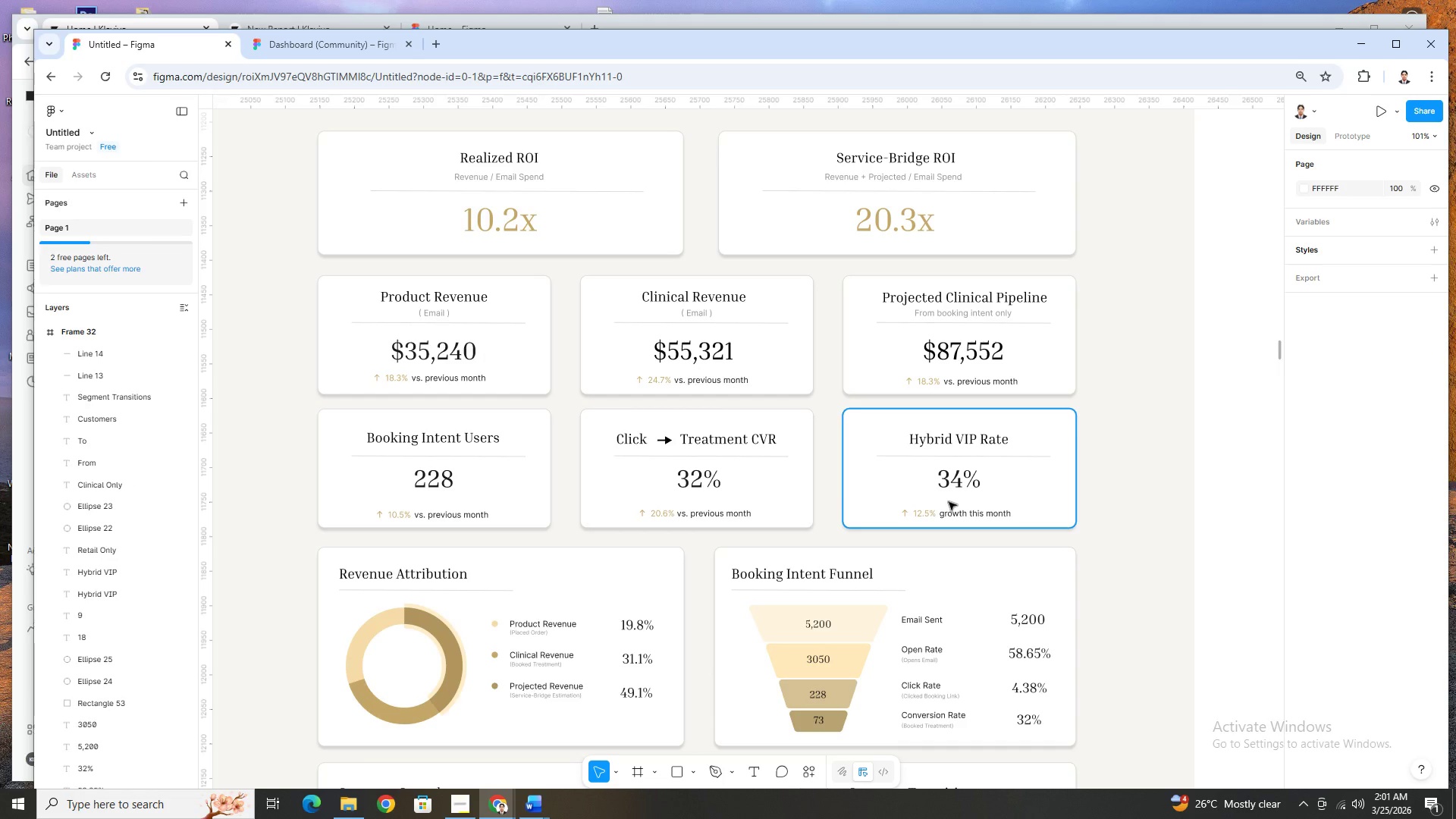 
scroll: coordinate [1090, 497], scroll_direction: down, amount: 2.0
 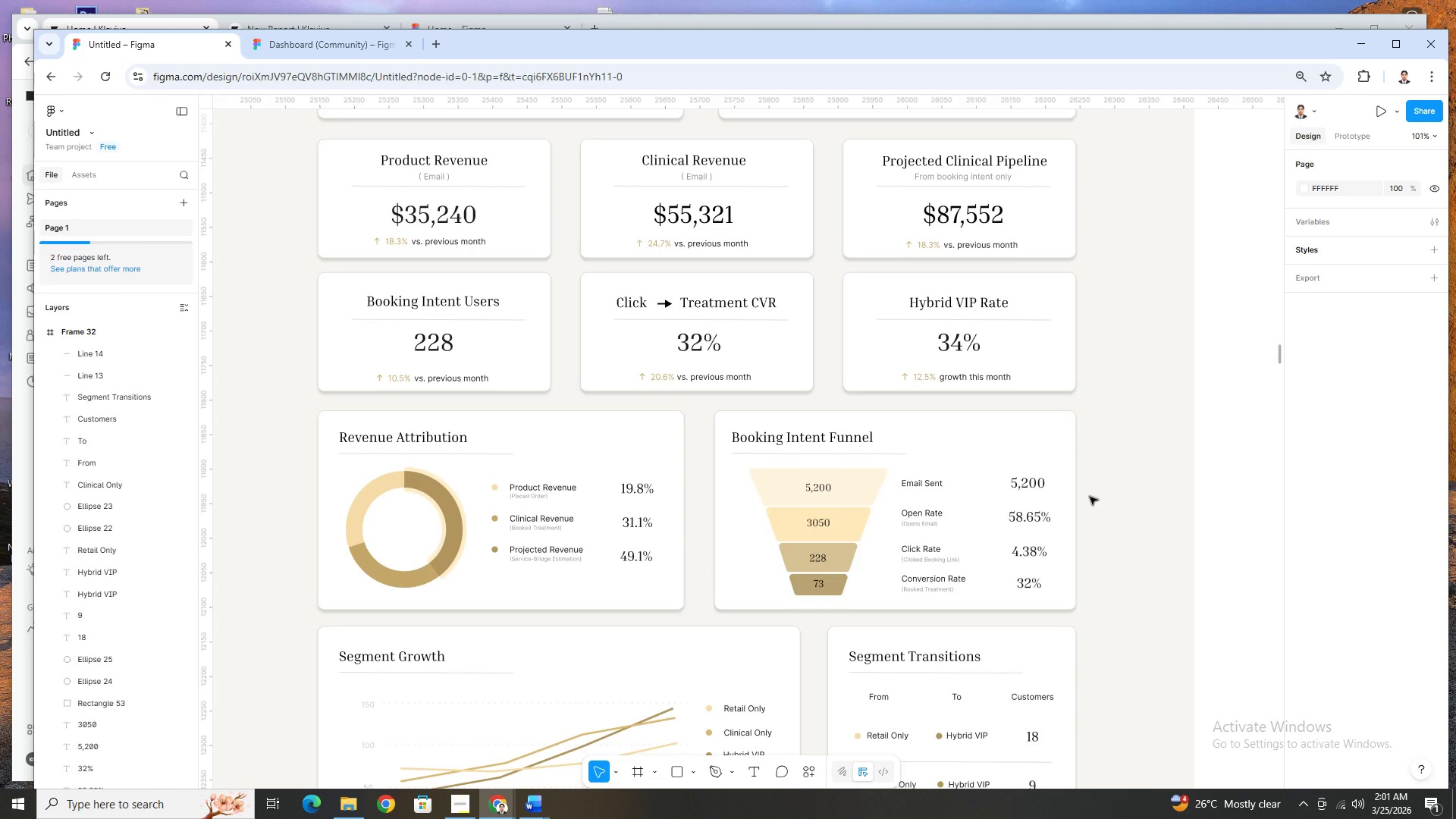 
wait(8.42)
 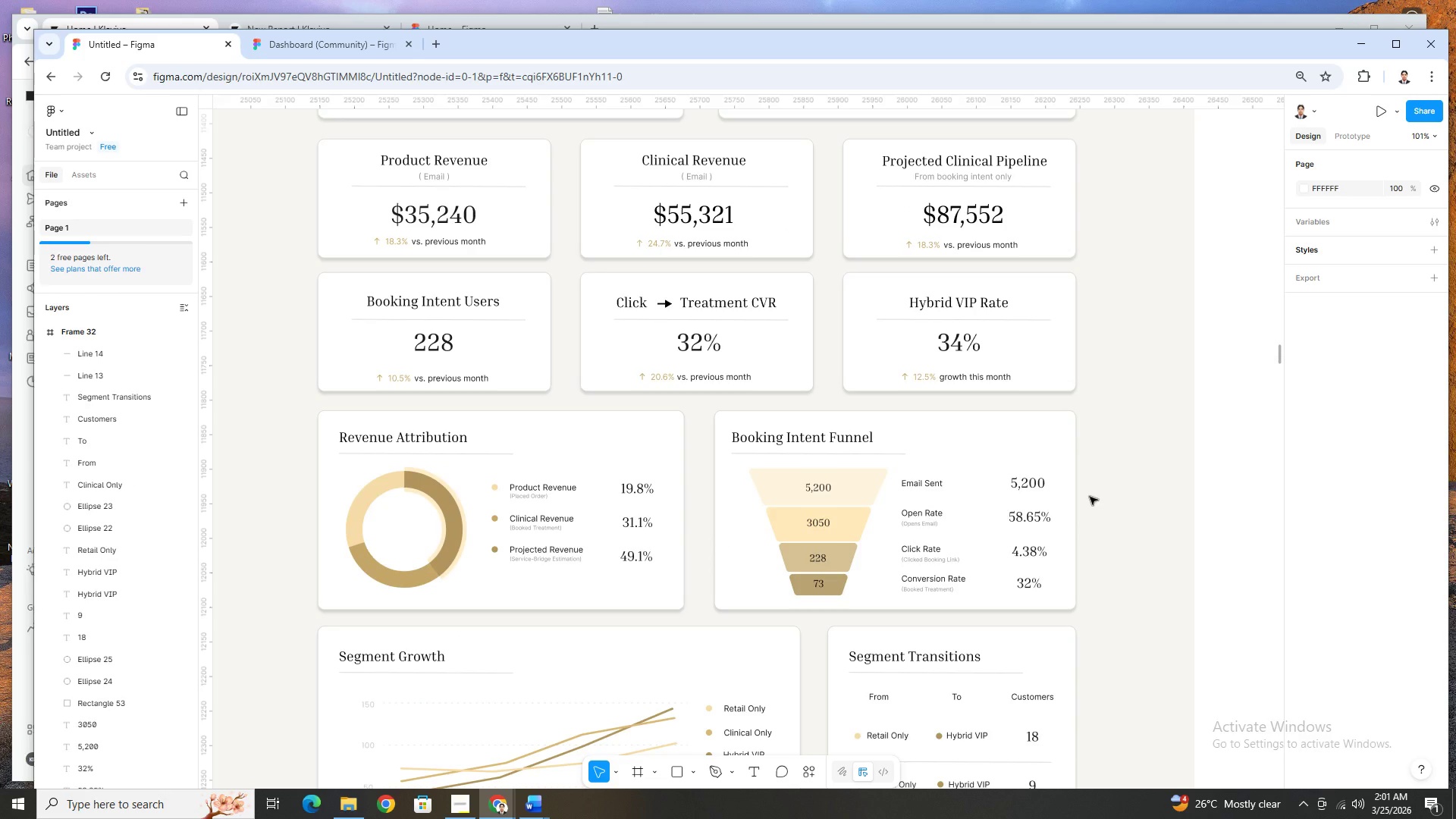 
scroll: coordinate [1080, 490], scroll_direction: up, amount: 5.0
 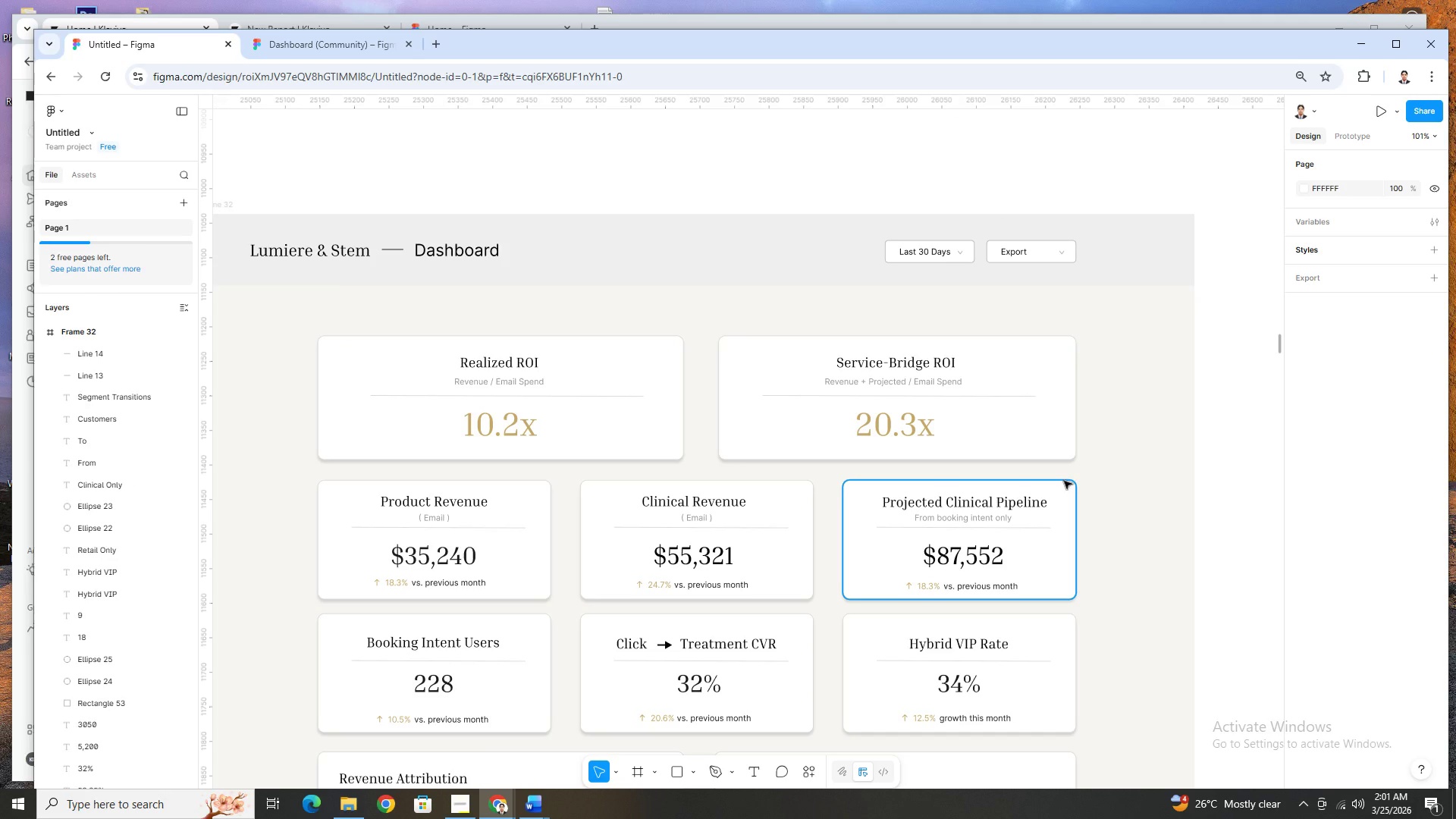 
hold_key(key=ControlLeft, duration=1.02)
scroll: coordinate [1056, 604], scroll_direction: none, amount: 0.0
 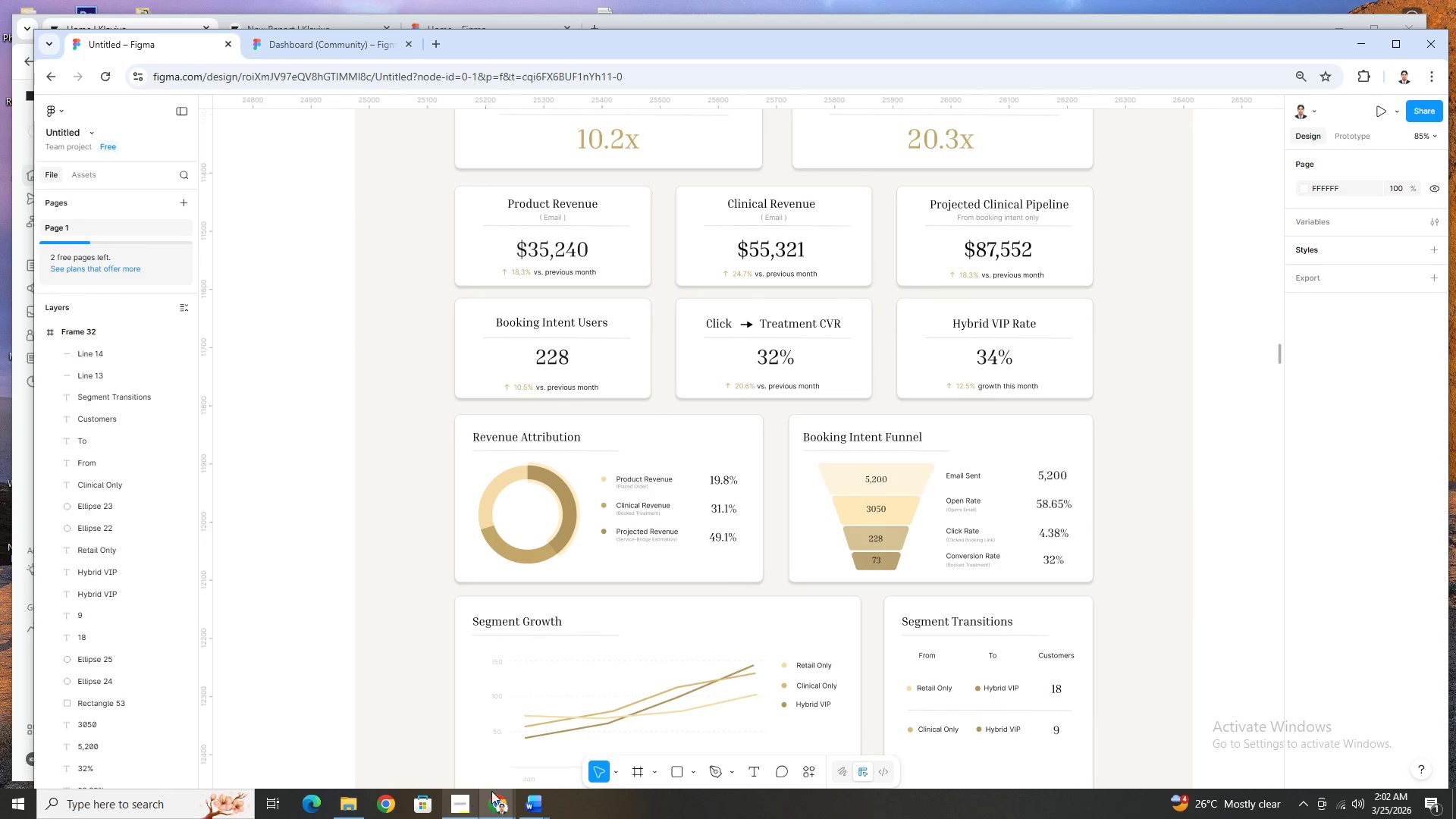 
hold_key(key=ControlLeft, duration=0.75)
scroll: coordinate [877, 554], scroll_direction: none, amount: 0.0
 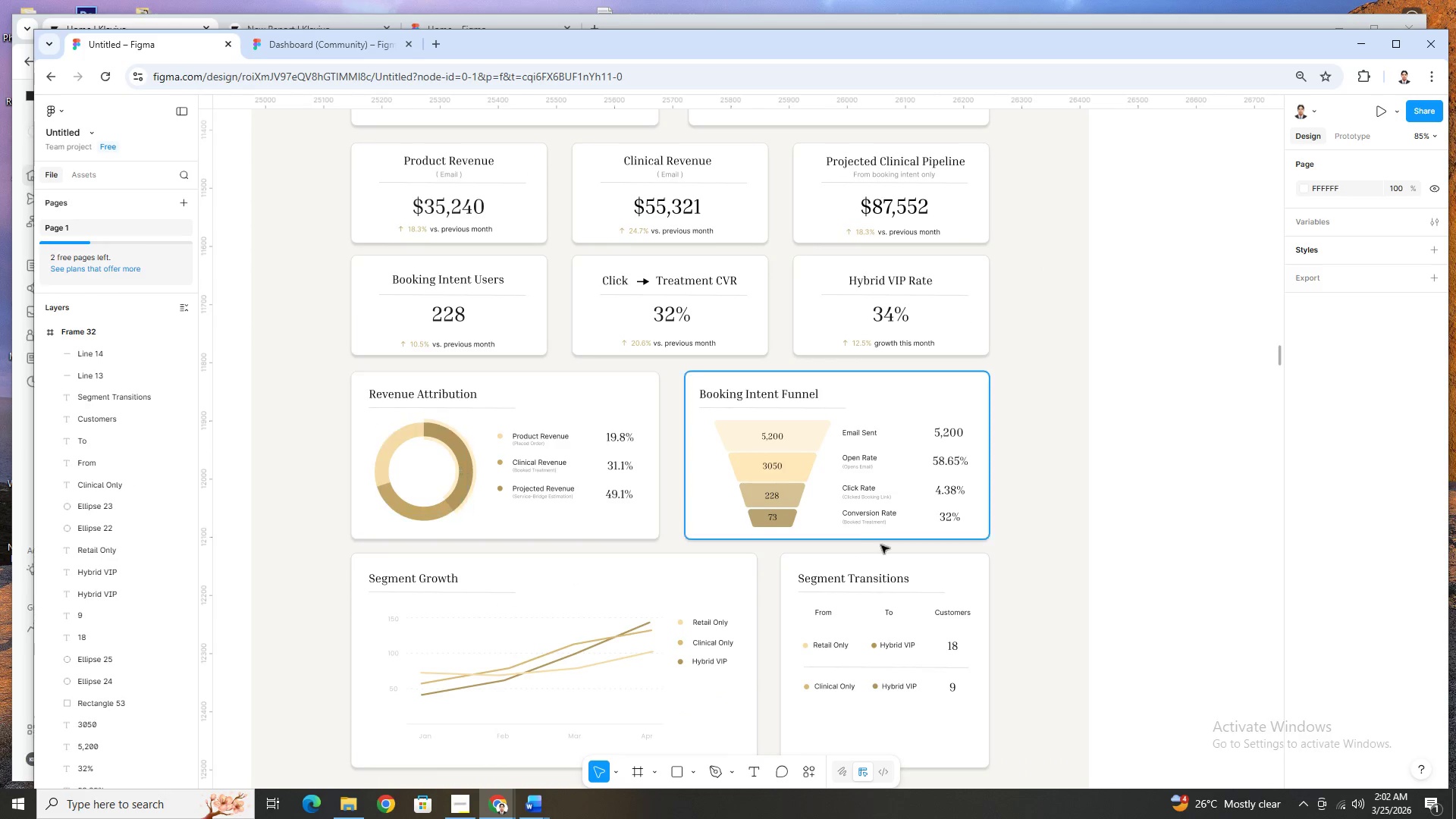 
scroll: coordinate [970, 575], scroll_direction: down, amount: 2.0
 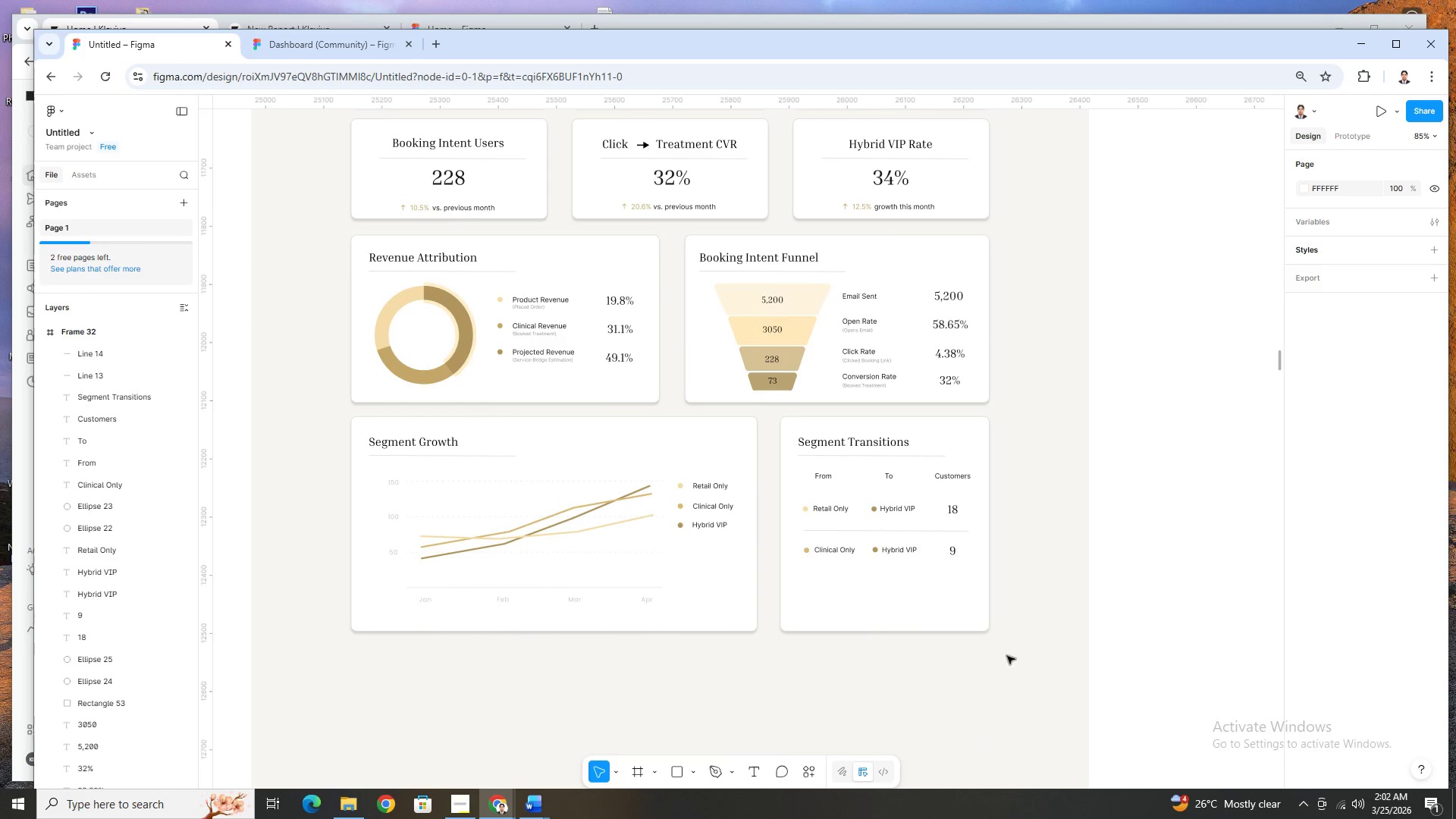 
scroll: coordinate [1015, 619], scroll_direction: up, amount: 4.0
 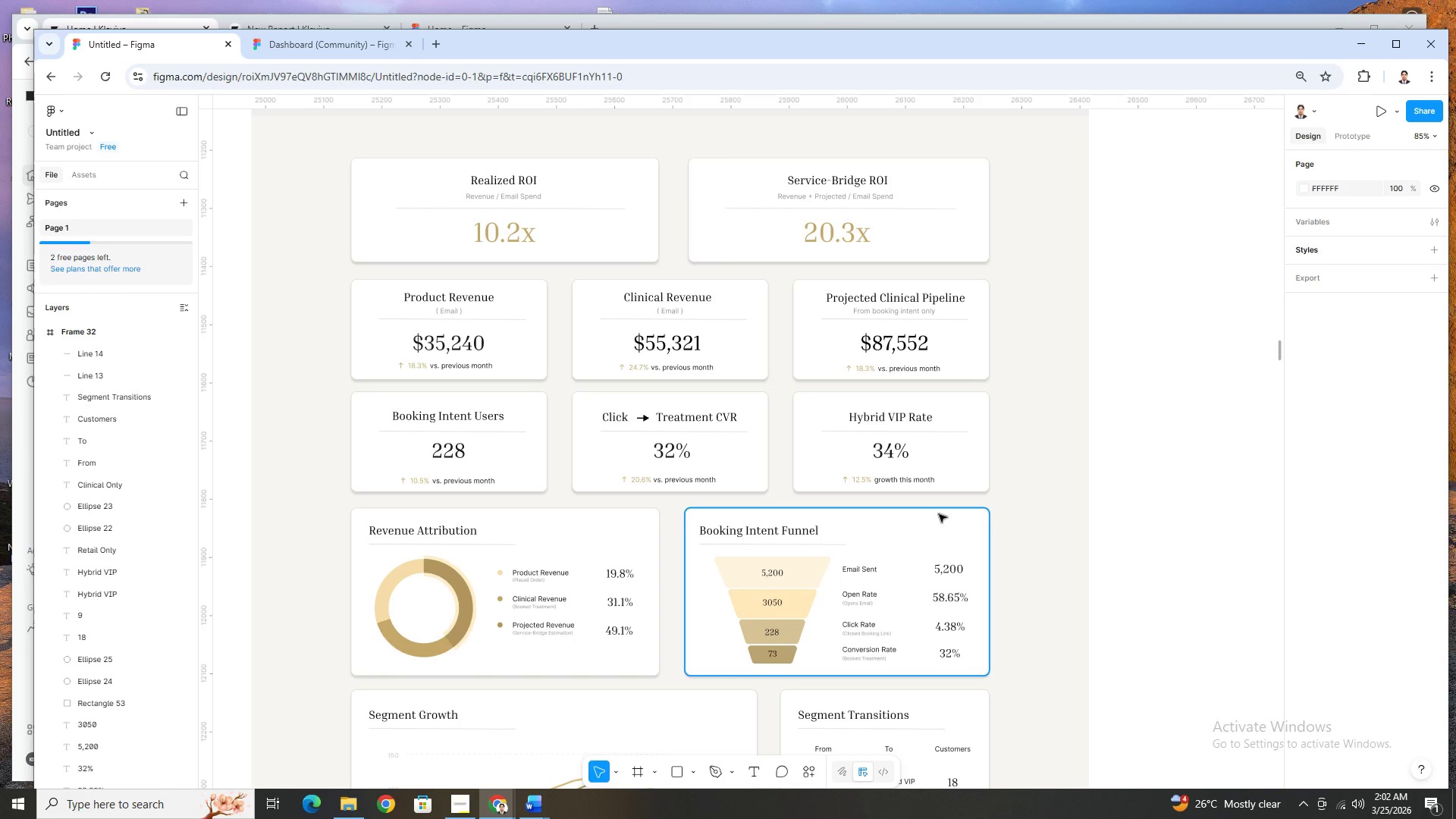 
hold_key(key=ControlLeft, duration=0.48)
 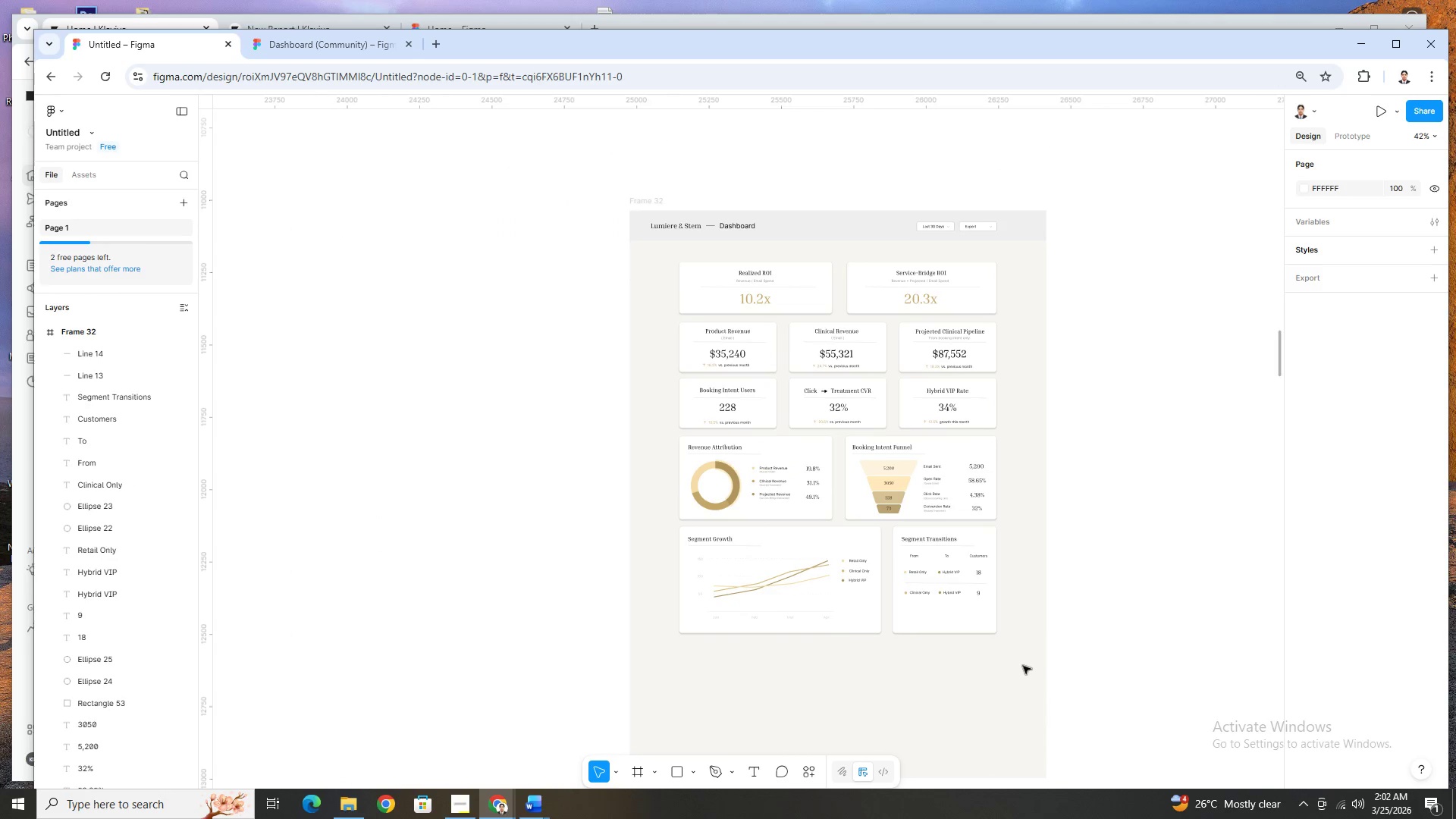 
scroll: coordinate [942, 513], scroll_direction: down, amount: 4.0
 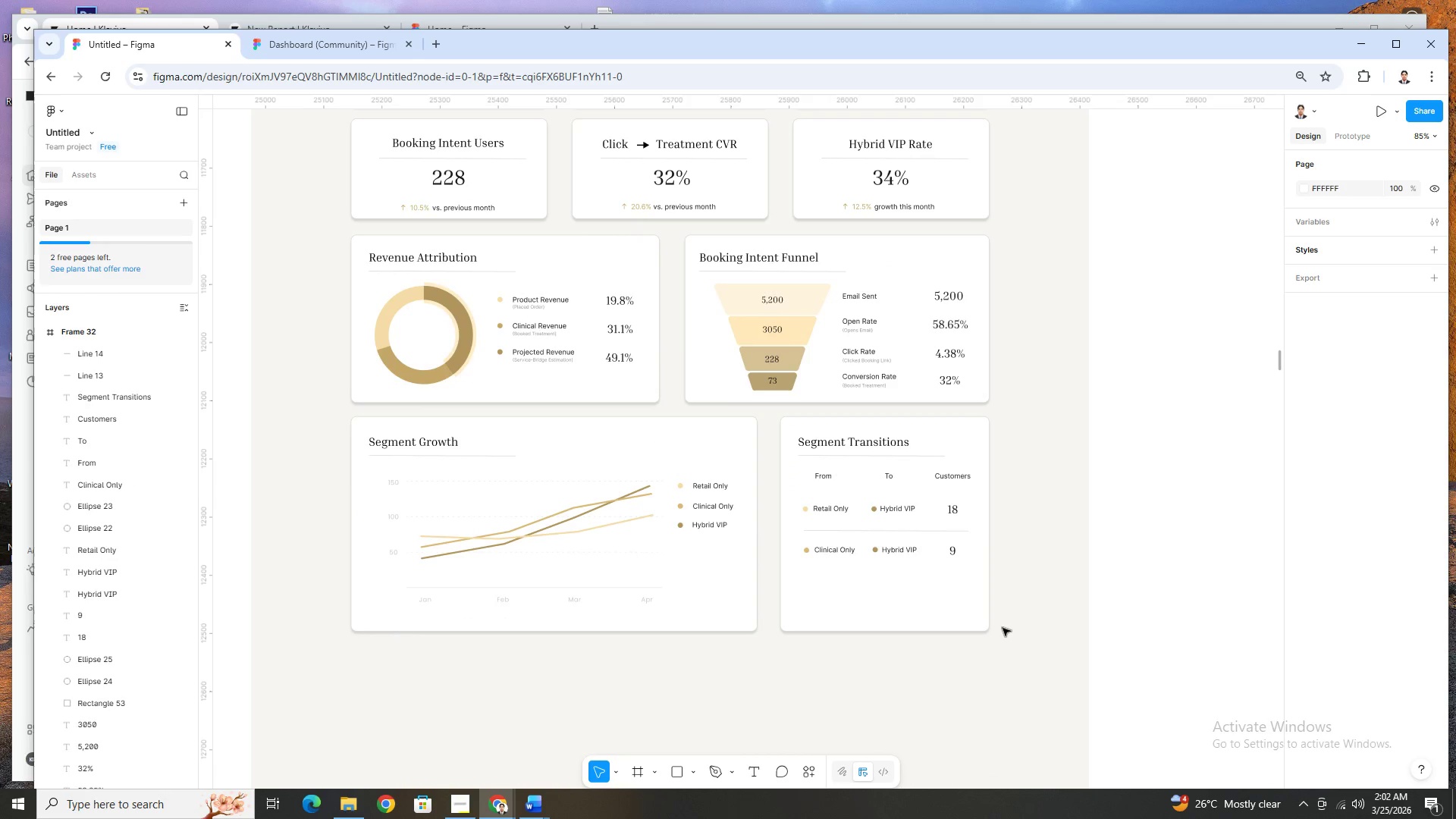 
left_click_drag(start_coordinate=[1023, 666], to_coordinate=[670, 439])
 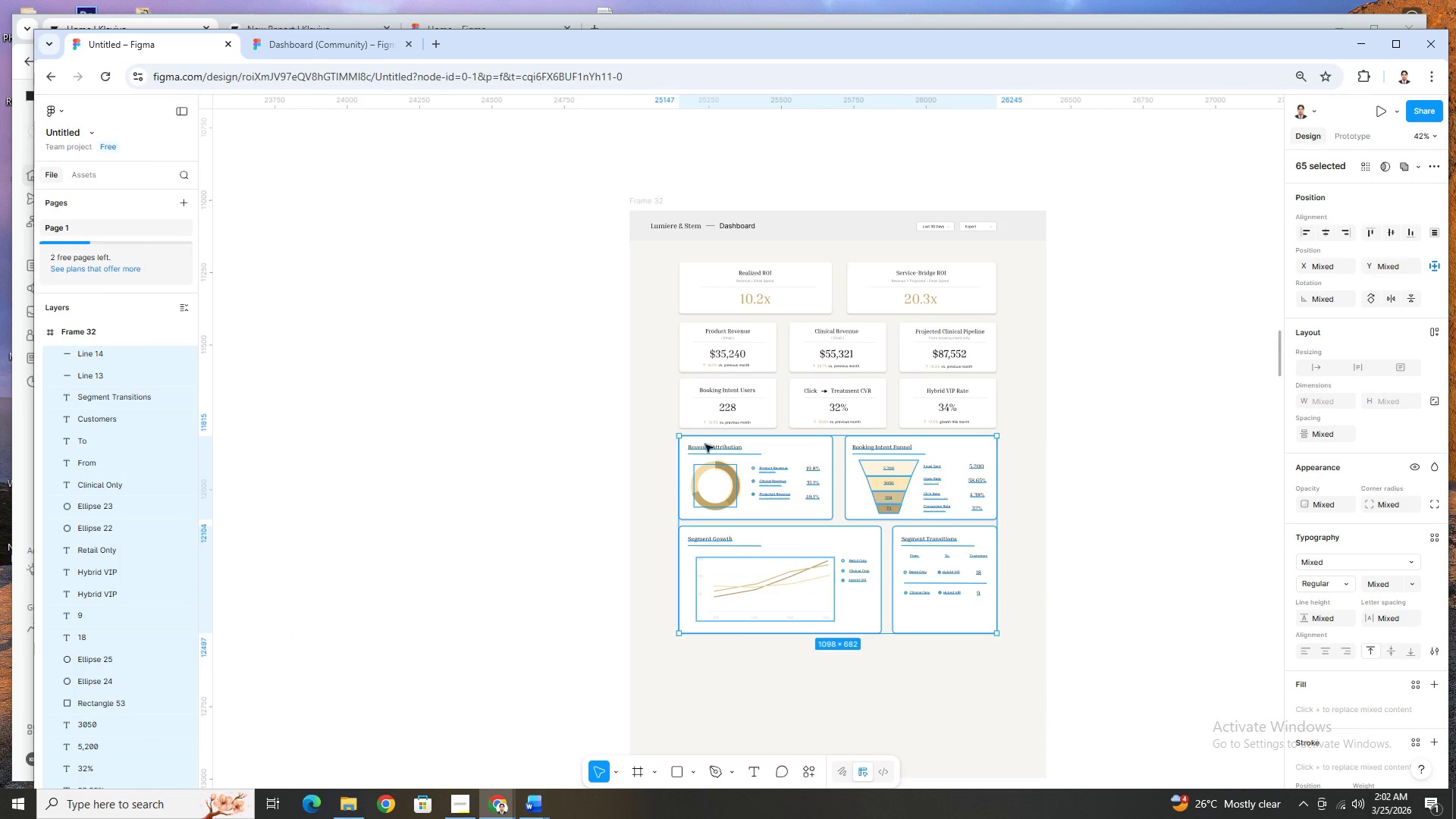 
scroll: coordinate [1004, 635], scroll_direction: down, amount: 3.0
 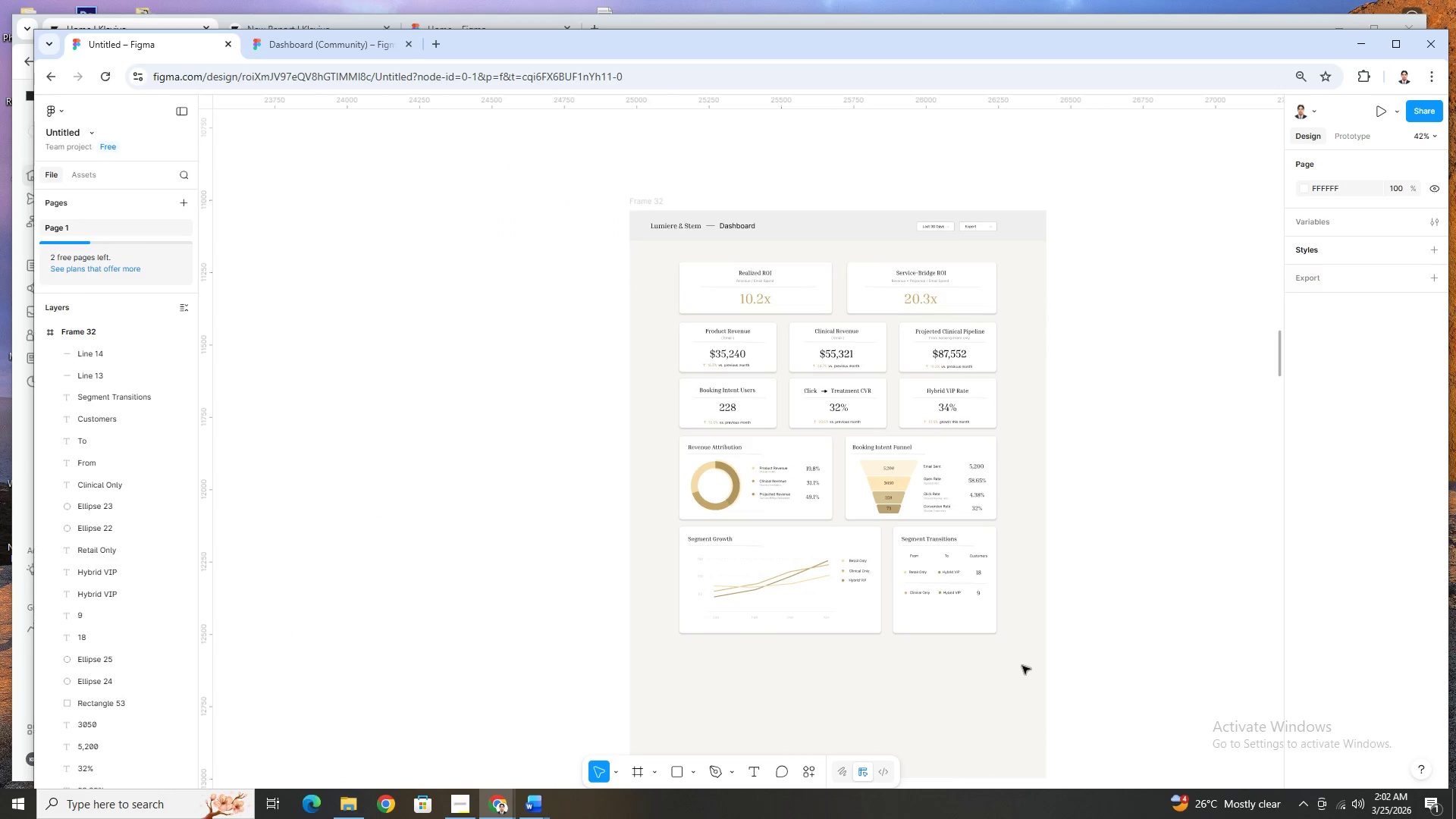 
hold_key(key=ArrowDown, duration=1.48)
 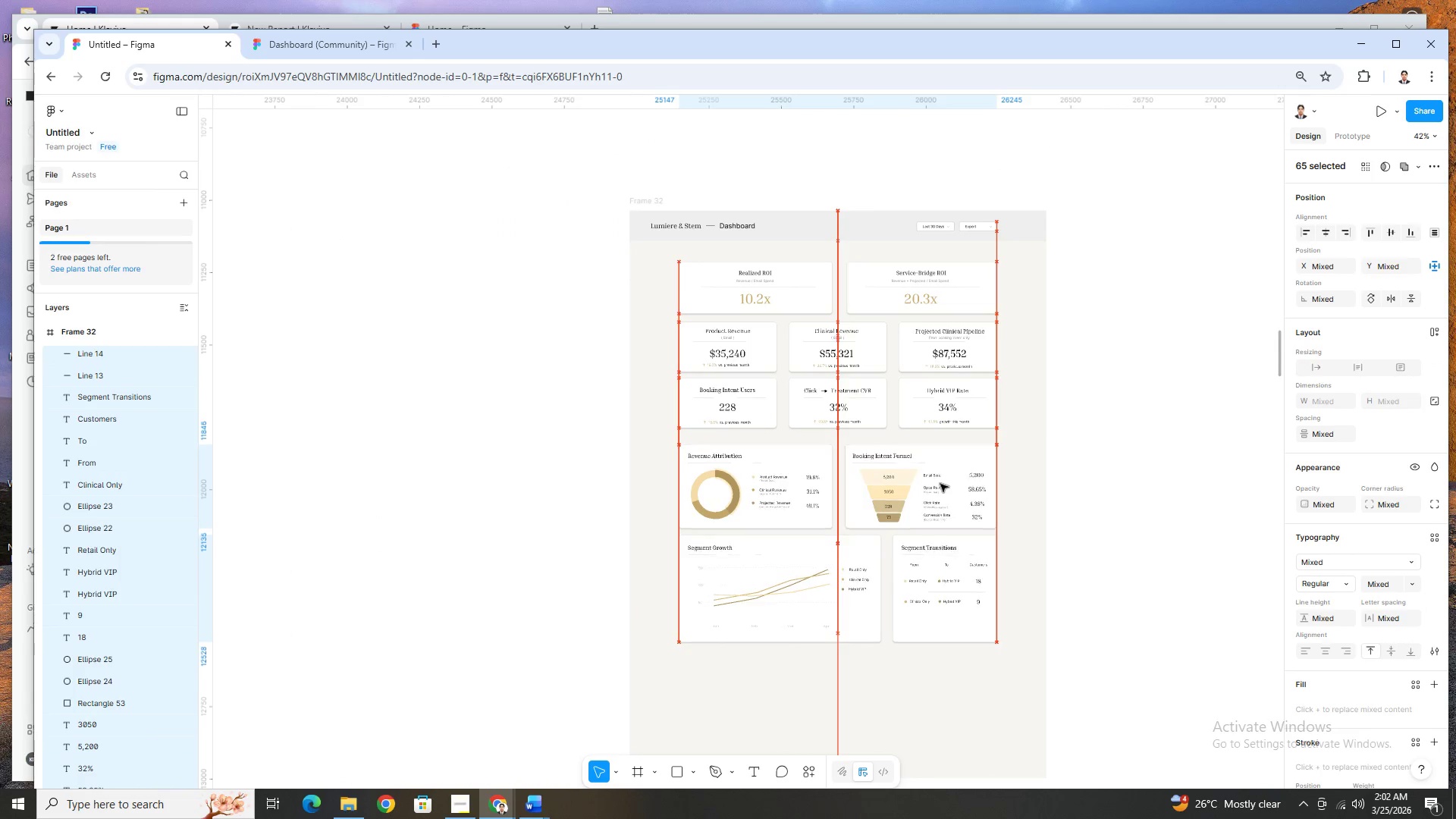 
left_click_drag(start_coordinate=[940, 484], to_coordinate=[940, 559])
 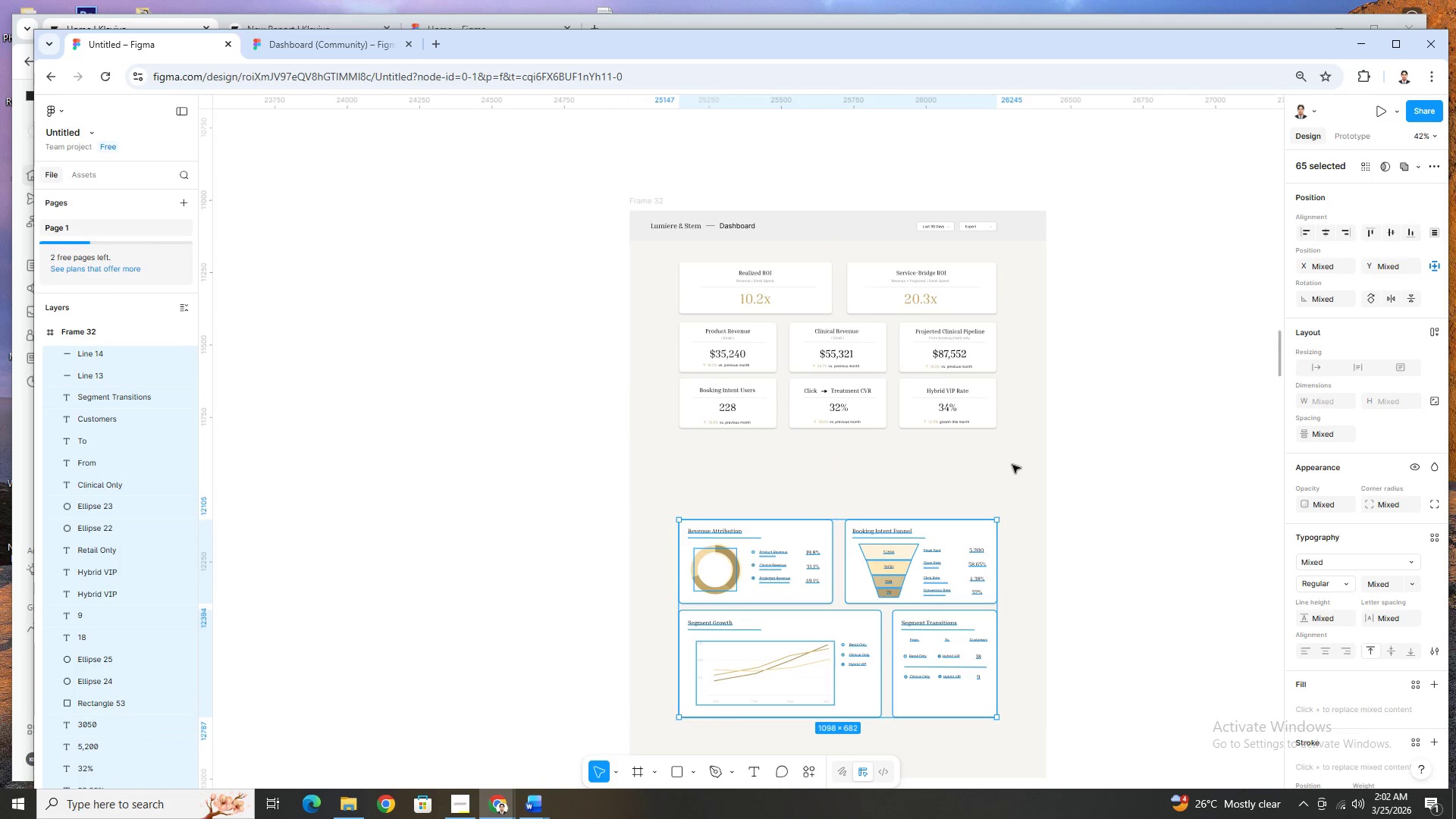 
left_click([1012, 465])
 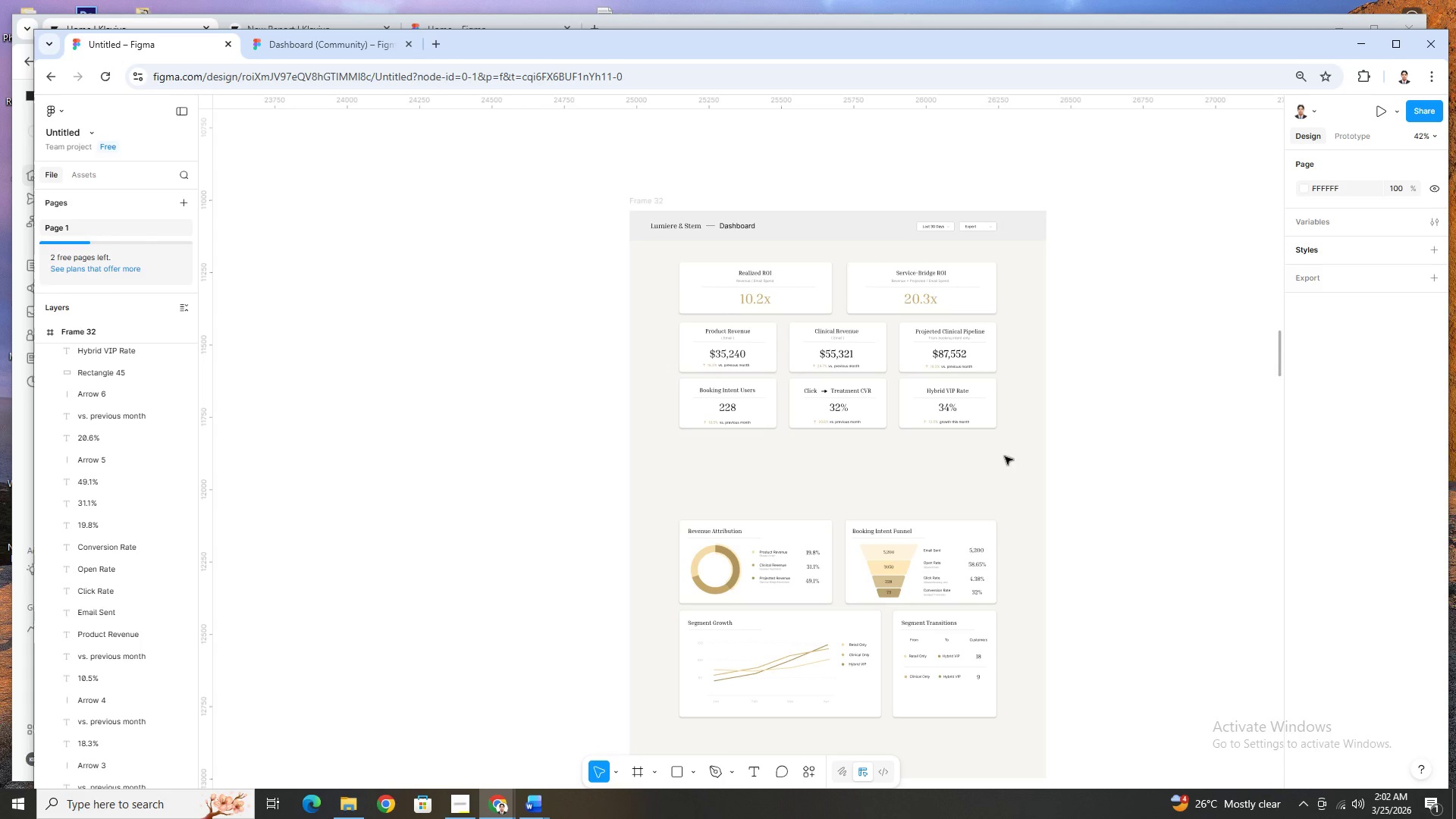 
hold_key(key=ControlLeft, duration=0.34)
scroll: coordinate [1005, 456], scroll_direction: up, amount: 2.0
 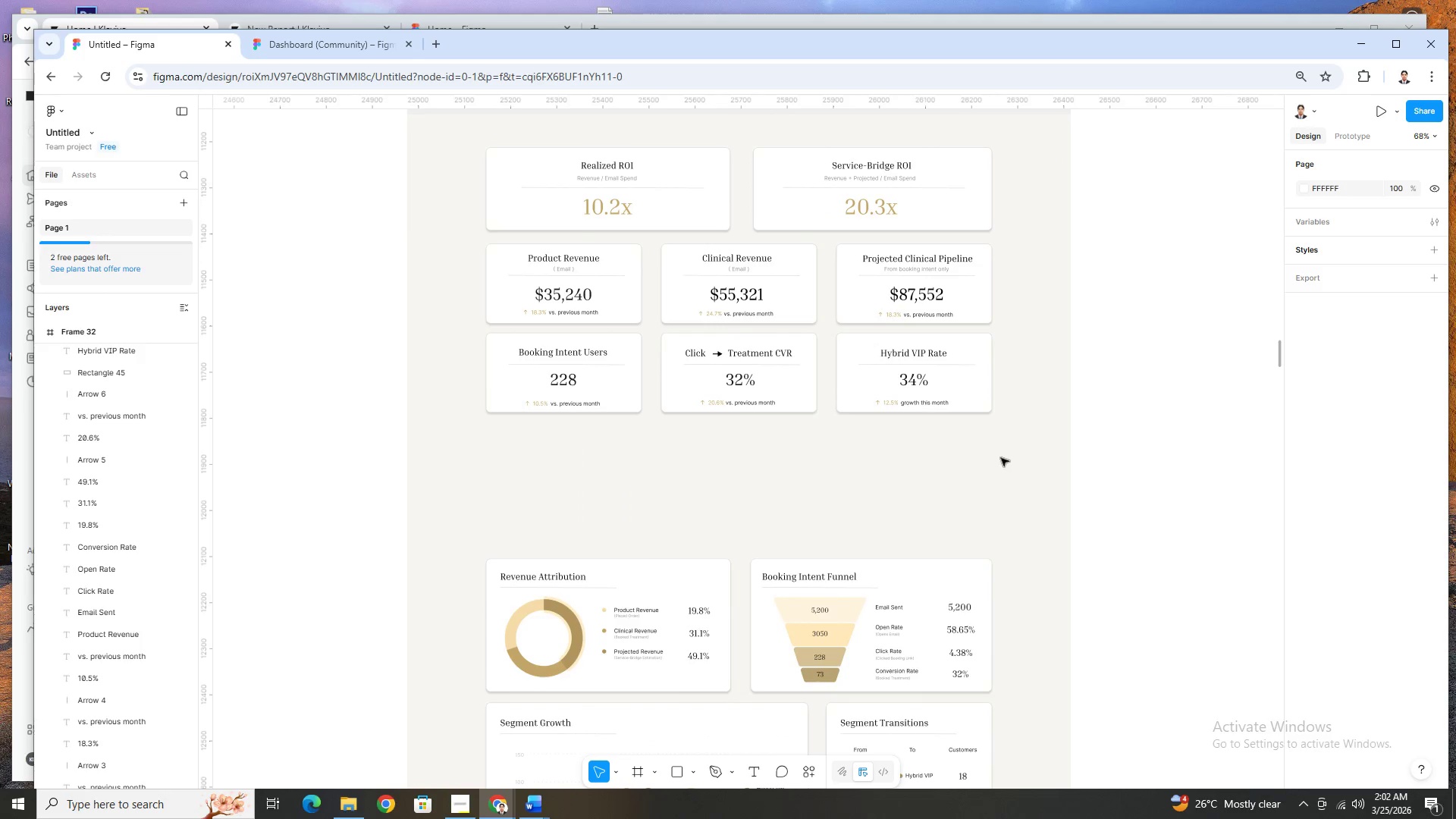 
left_click_drag(start_coordinate=[1004, 455], to_coordinate=[500, 335])
 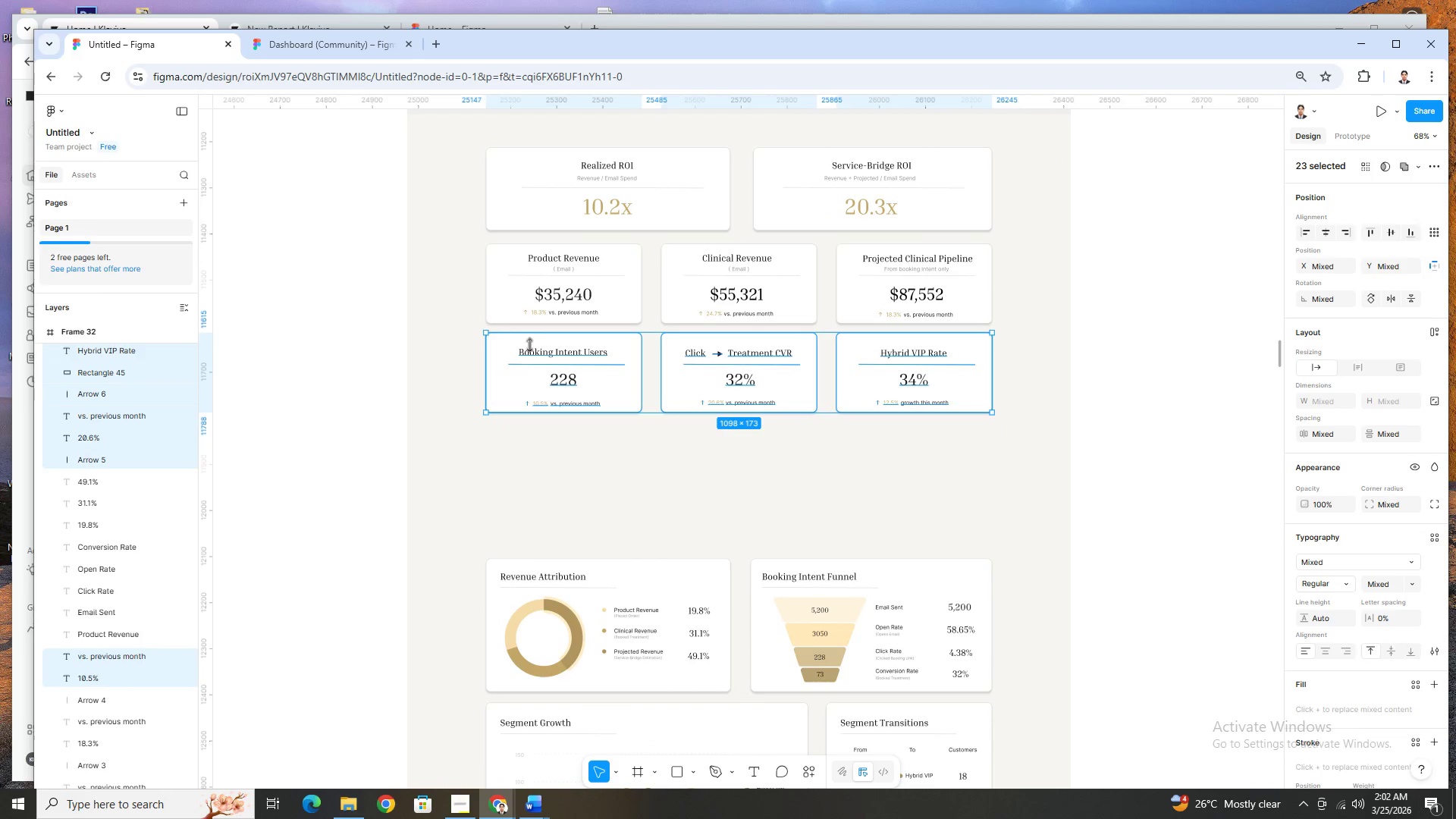 
hold_key(key=ArrowDown, duration=1.5)
 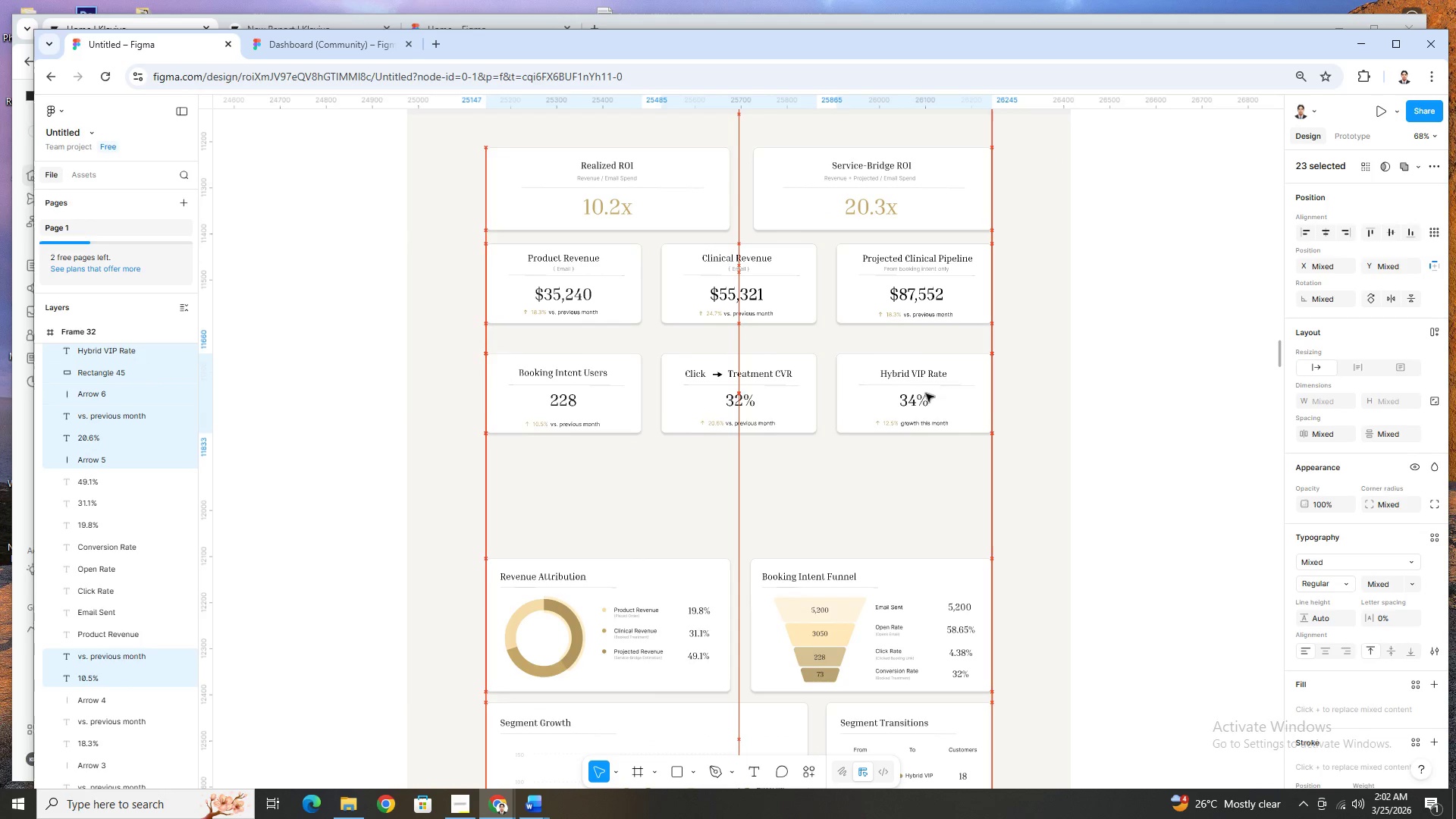 
hold_key(key=ArrowDown, duration=1.52)
 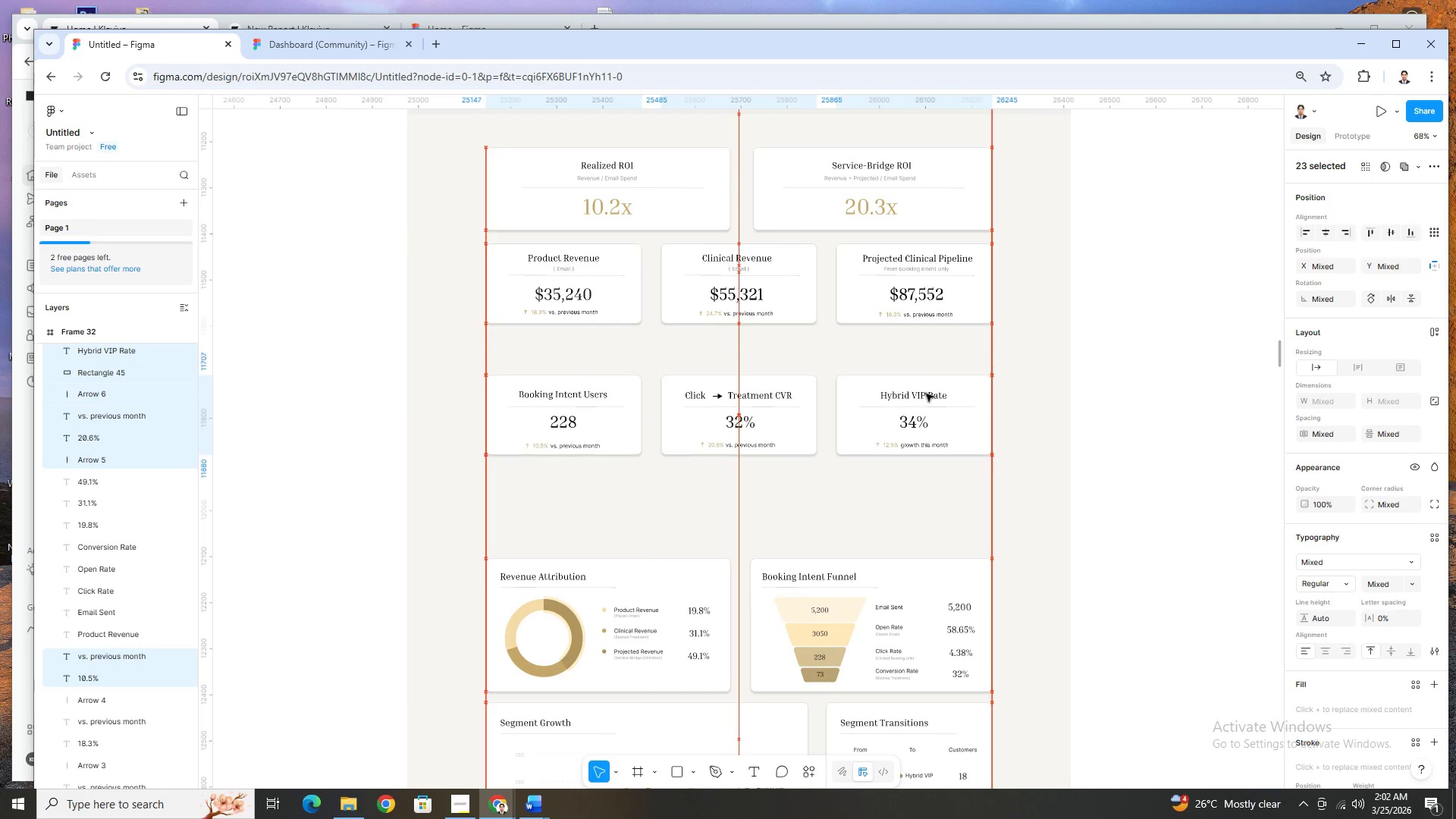 
hold_key(key=ArrowDown, duration=1.51)
 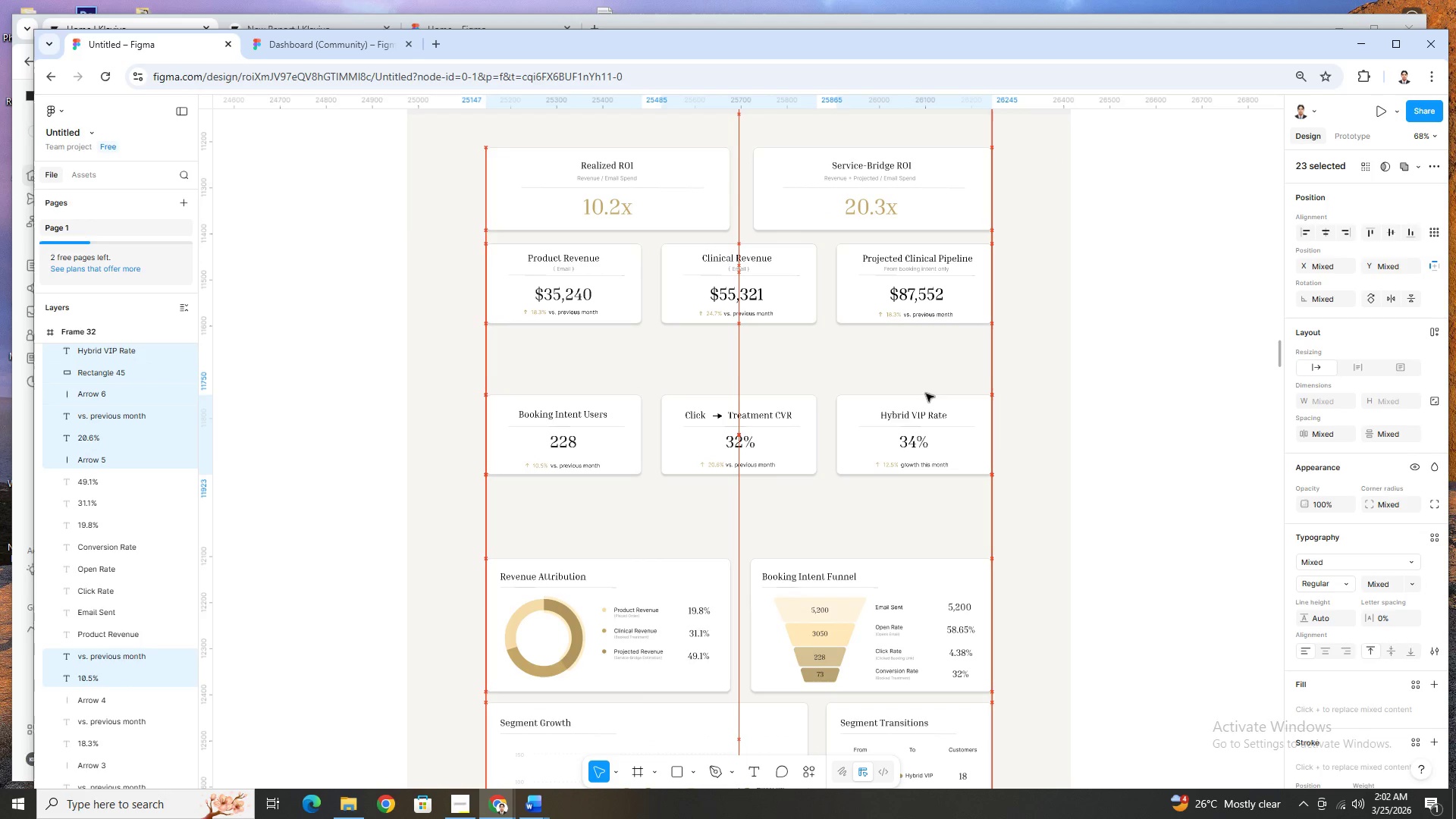 
hold_key(key=ArrowDown, duration=0.66)
 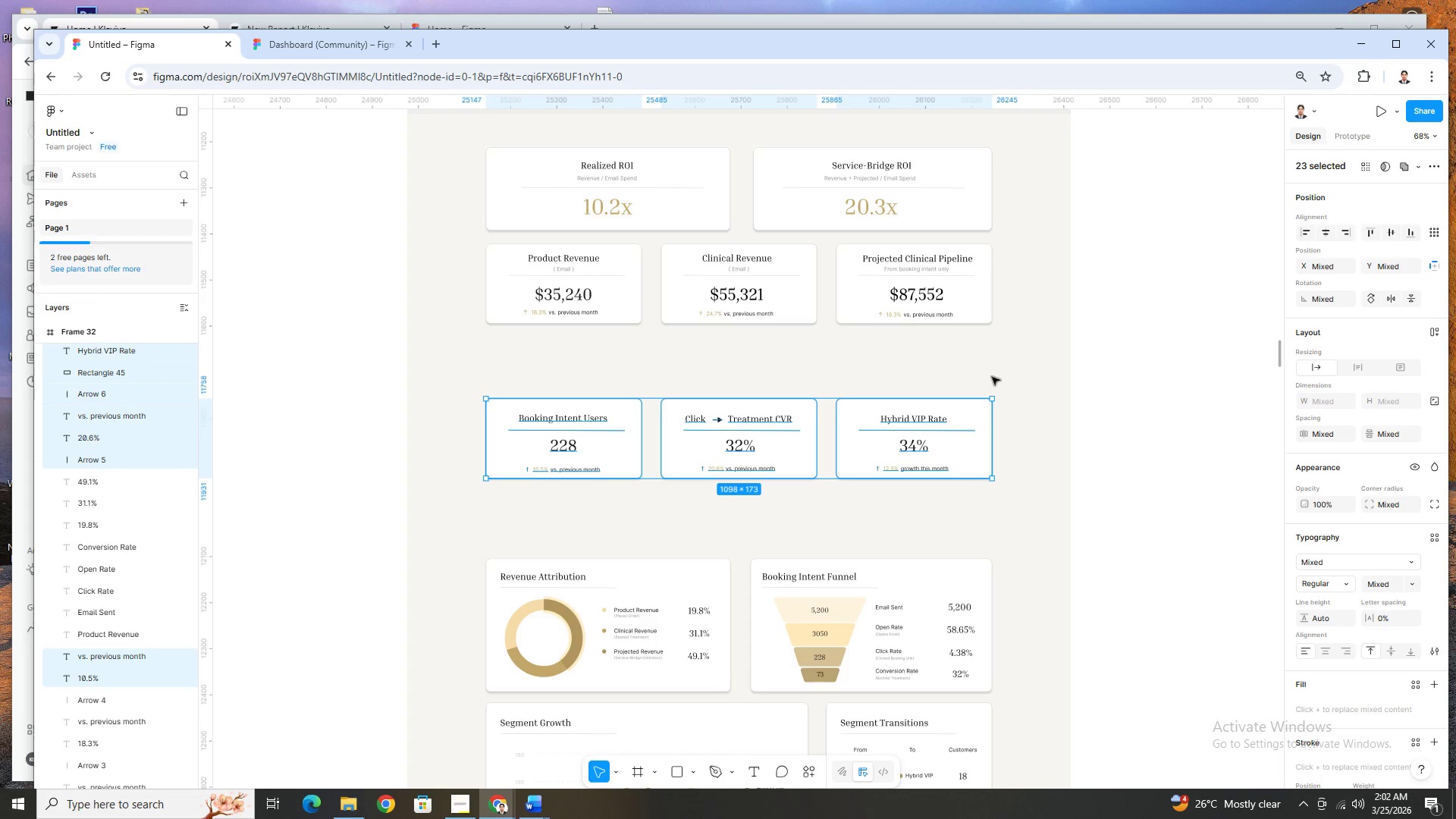 
left_click([992, 376])
 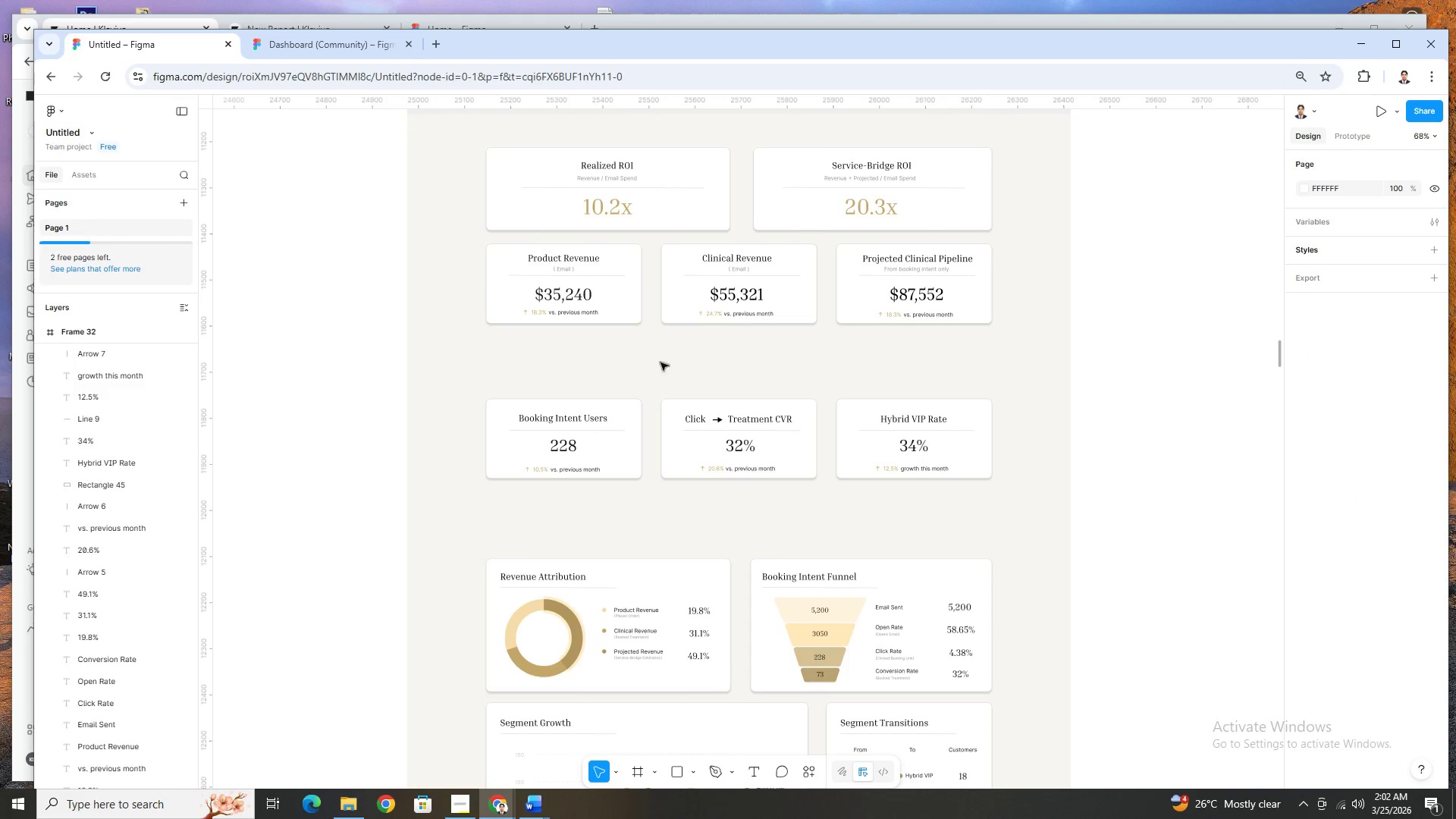 
hold_key(key=ControlLeft, duration=0.48)
 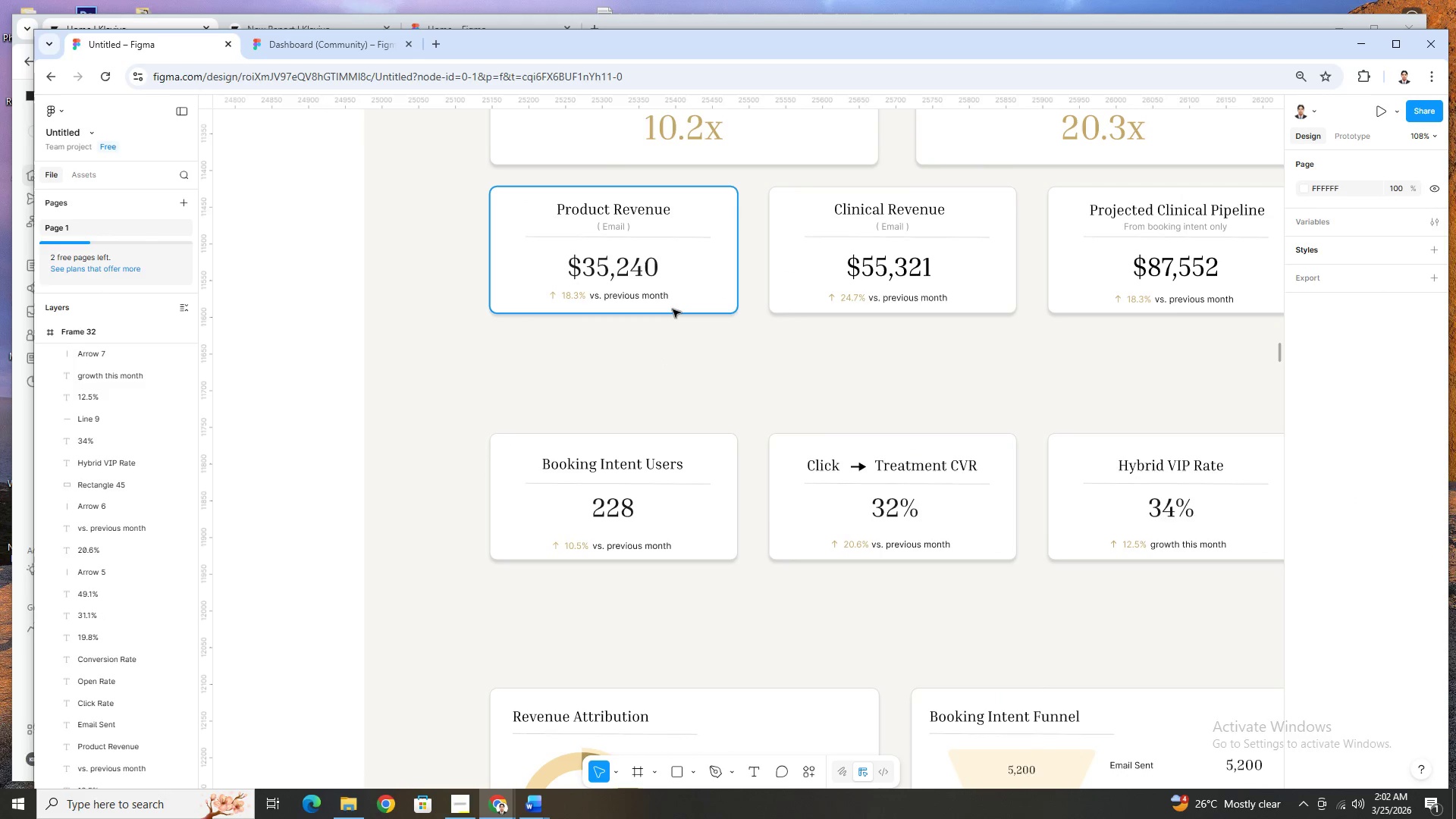 
left_click([673, 309])
 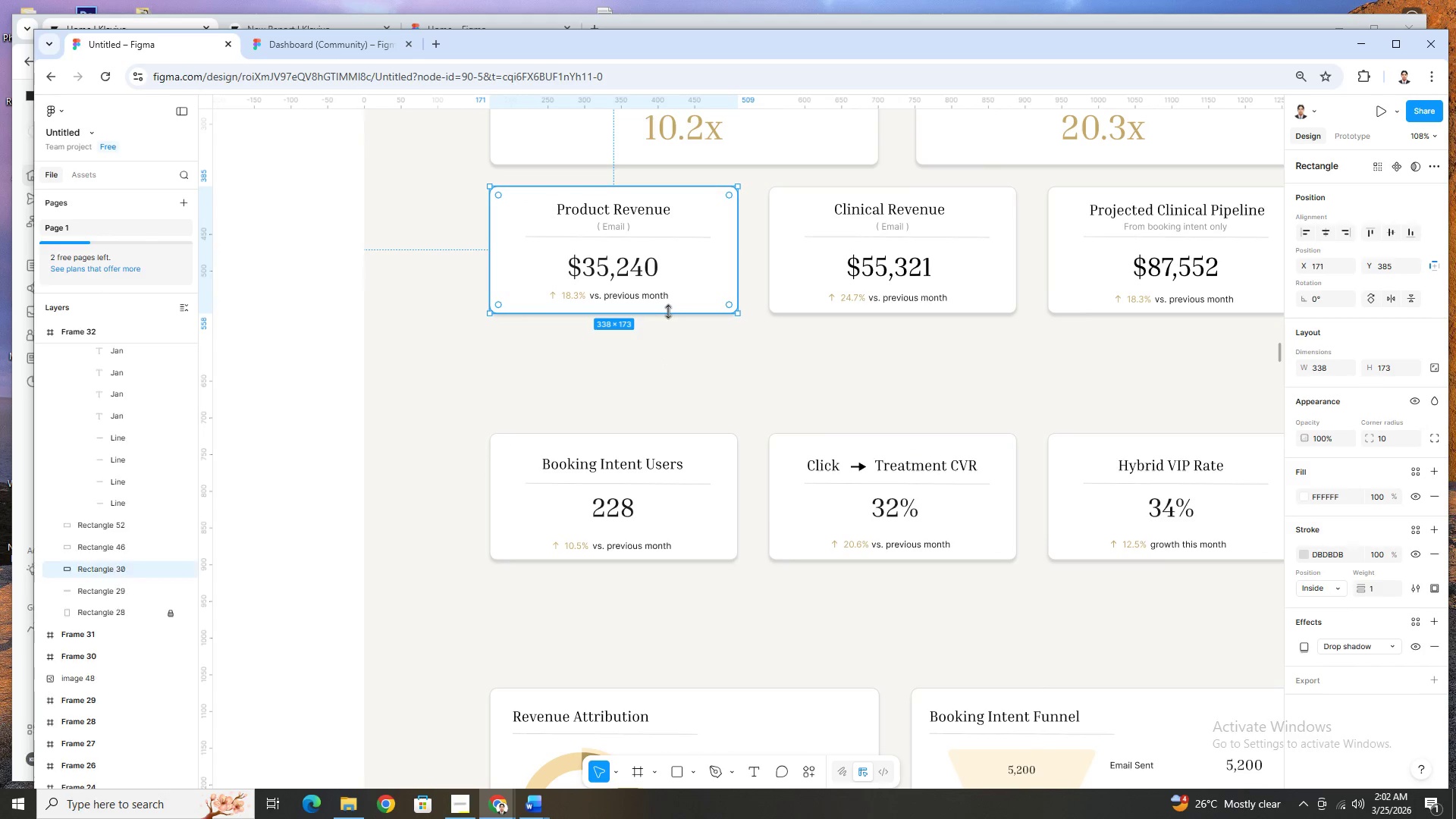 
scroll: coordinate [481, 340], scroll_direction: up, amount: 2.0
 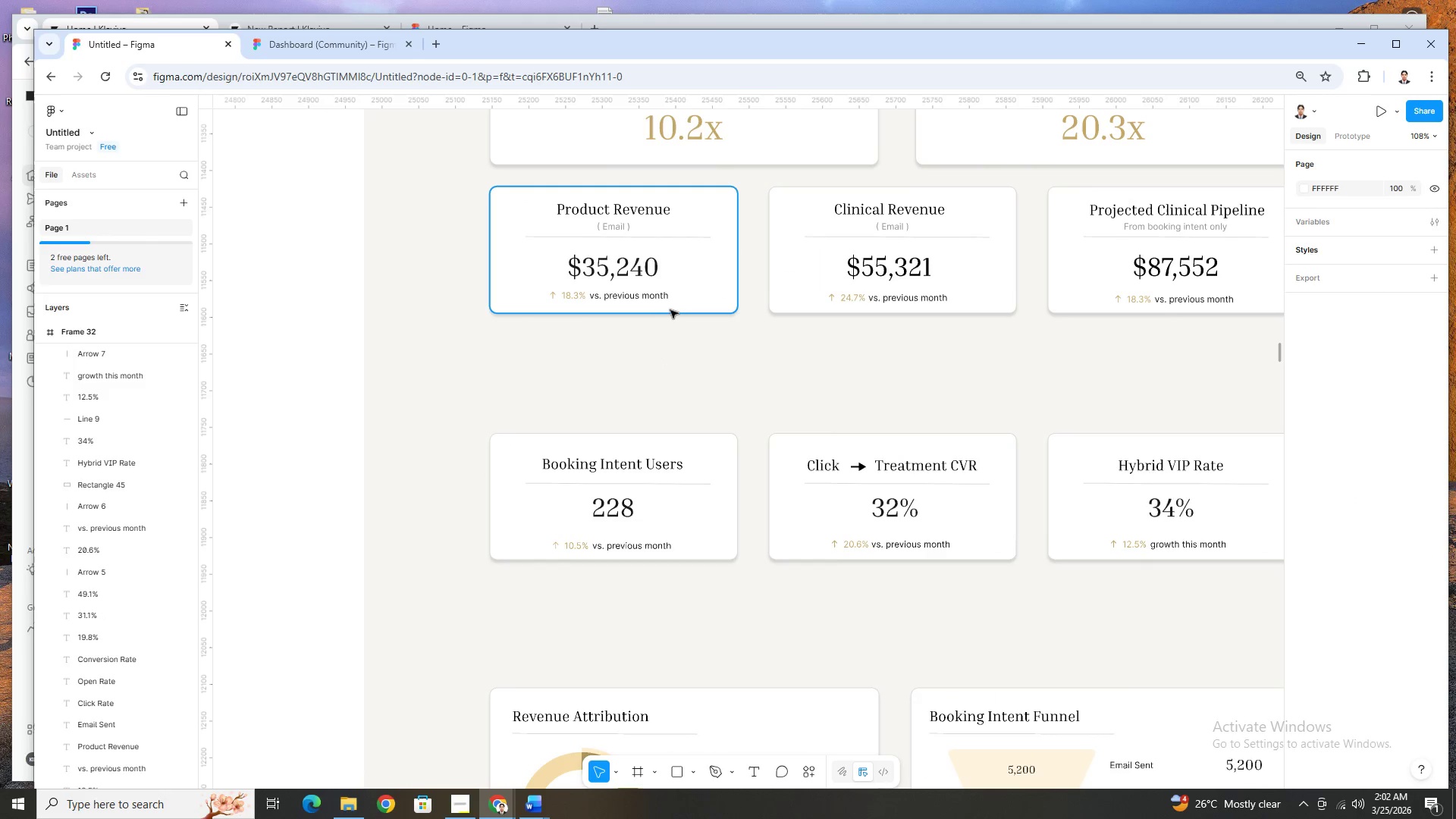 
left_click_drag(start_coordinate=[667, 311], to_coordinate=[664, 388])
 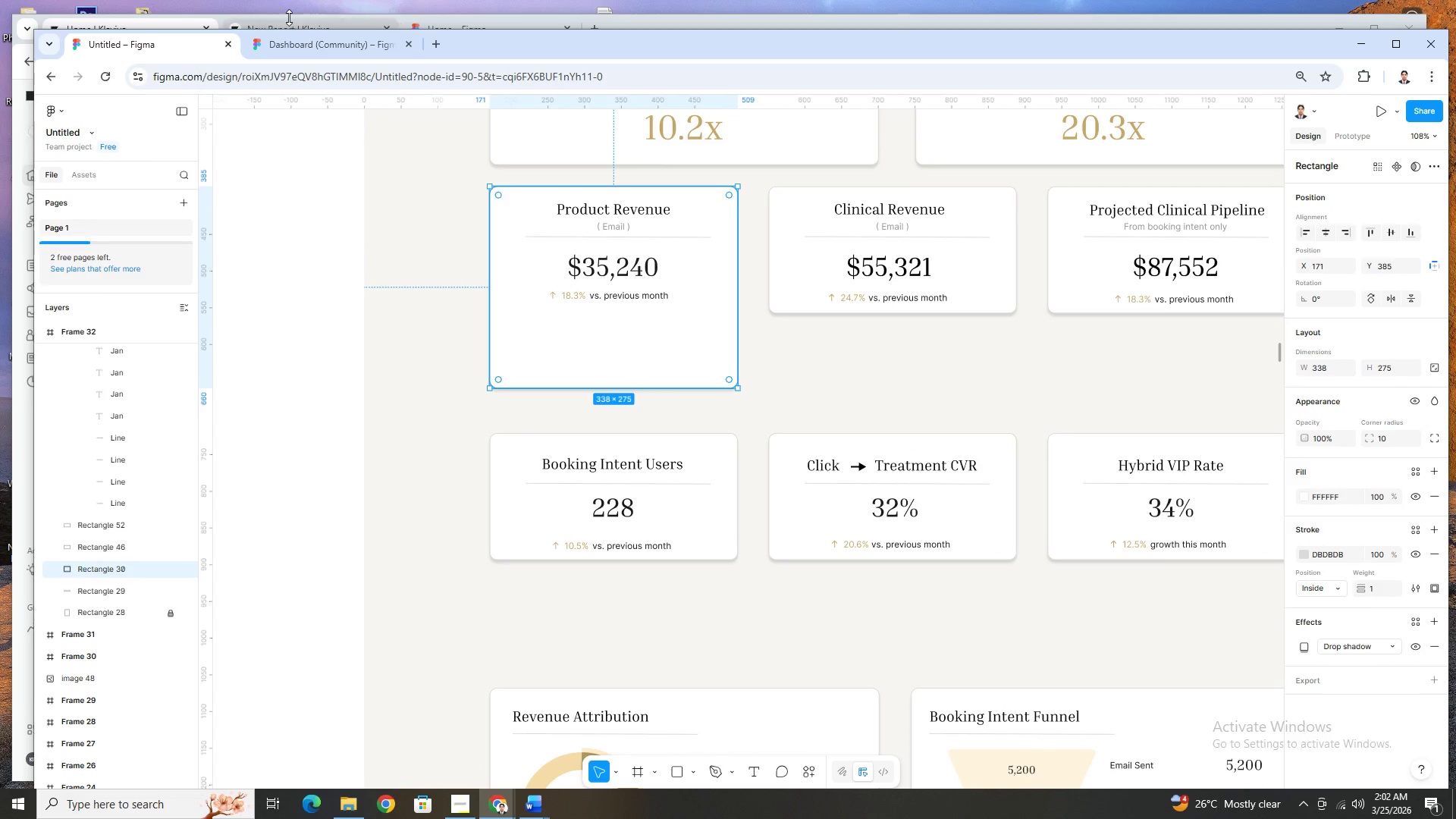 
mouse_move([279, 44])
 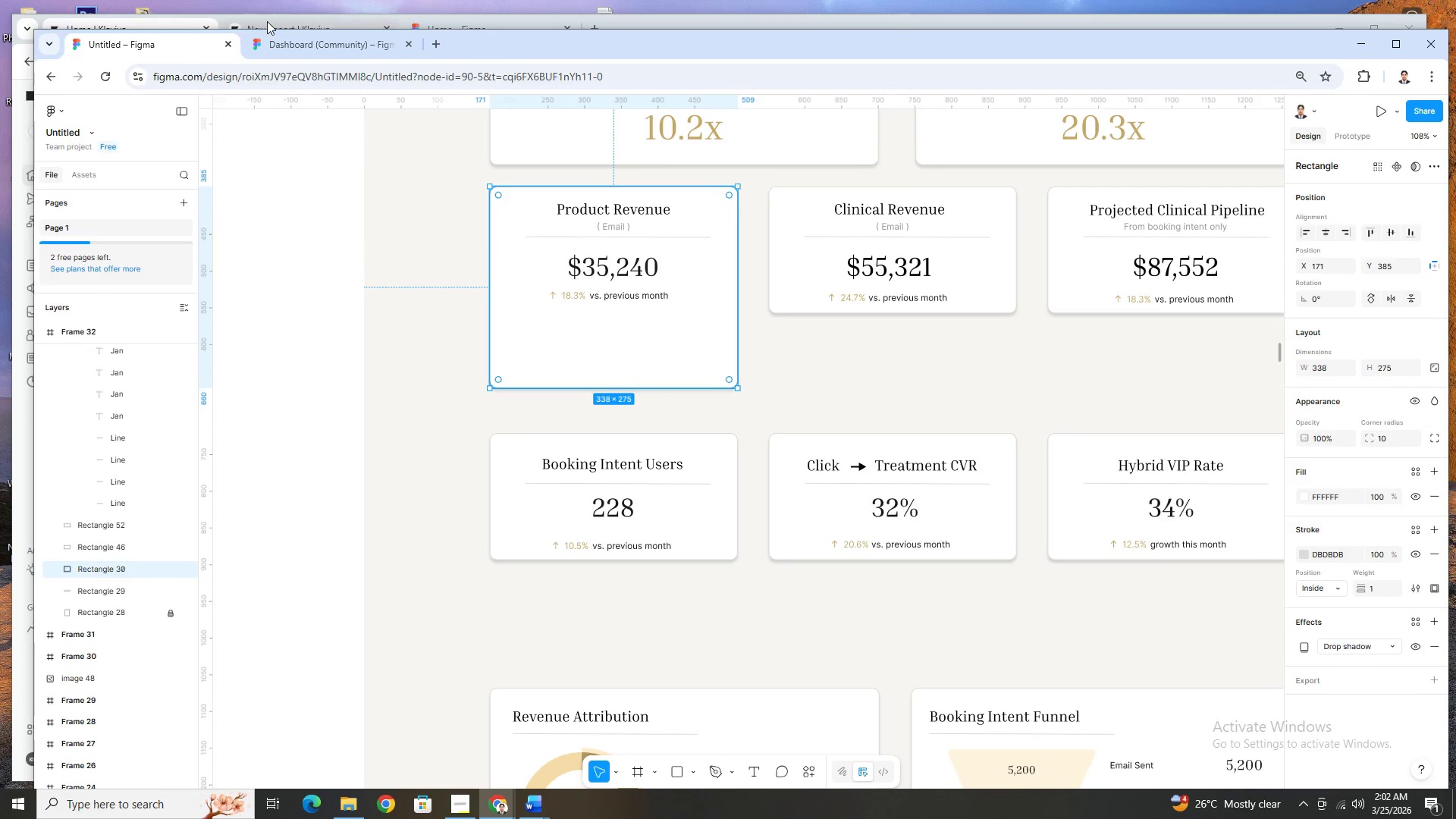 
left_click([267, 21])
 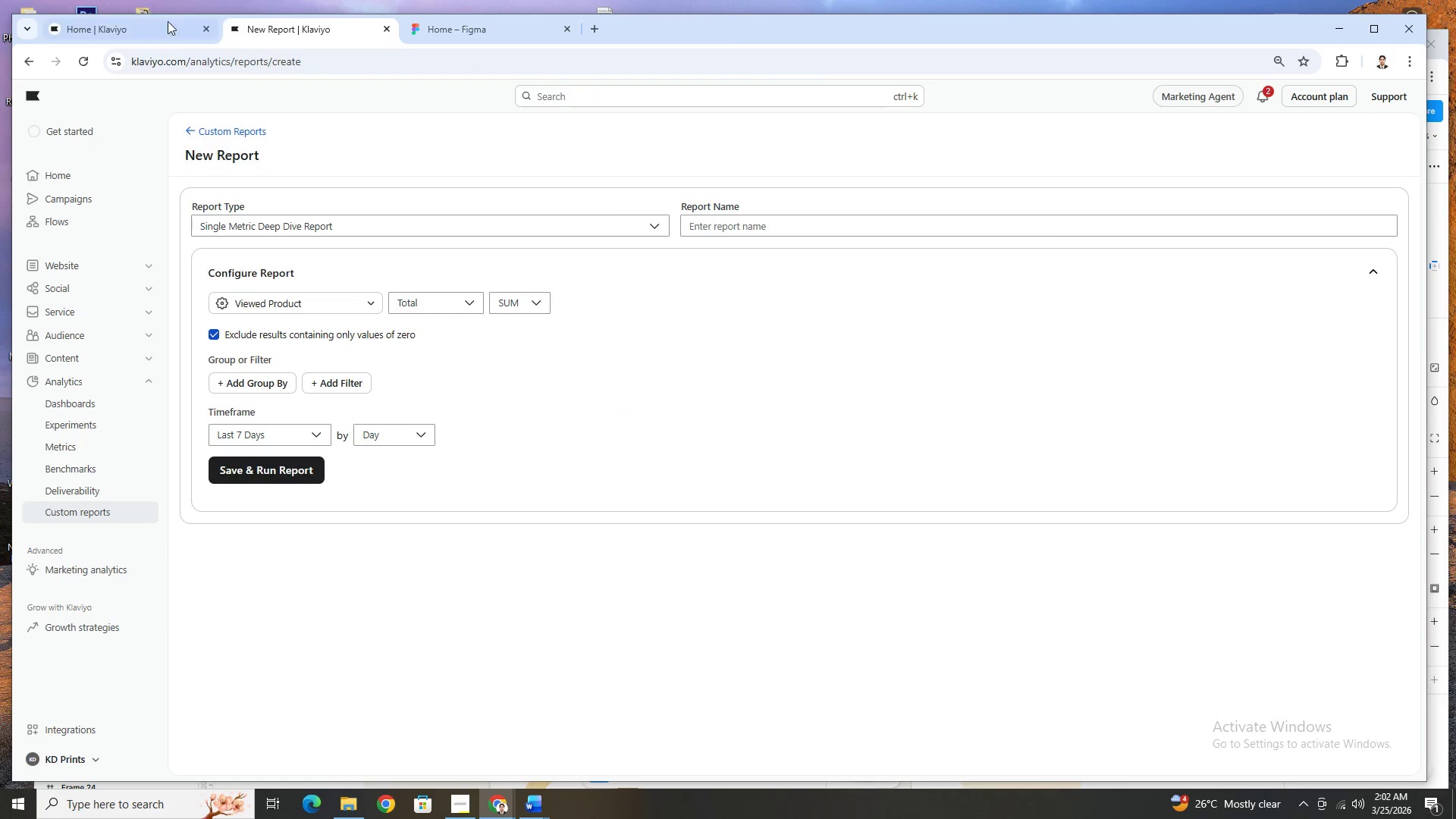 
left_click([154, 21])
 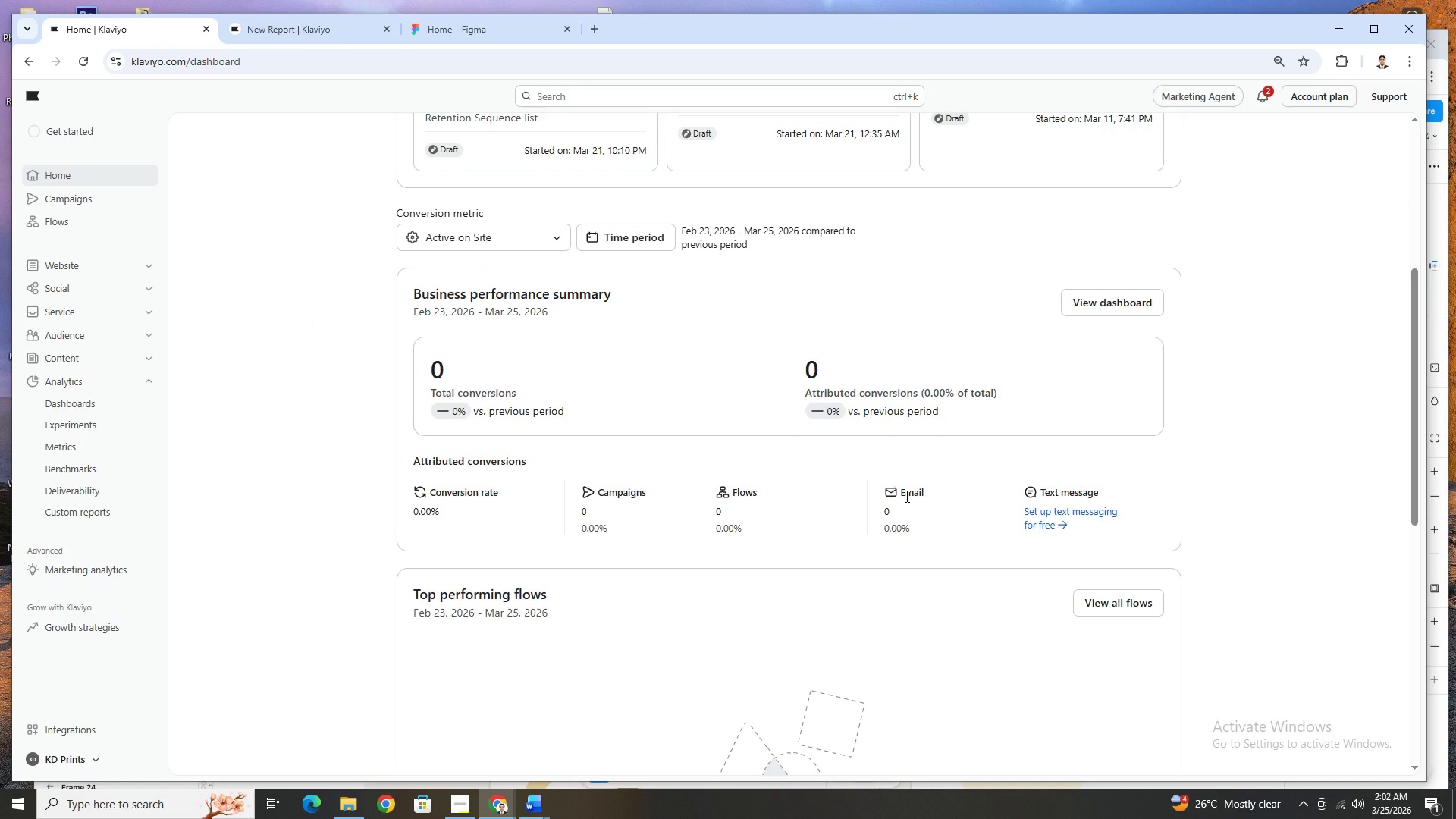 
wait(8.45)
 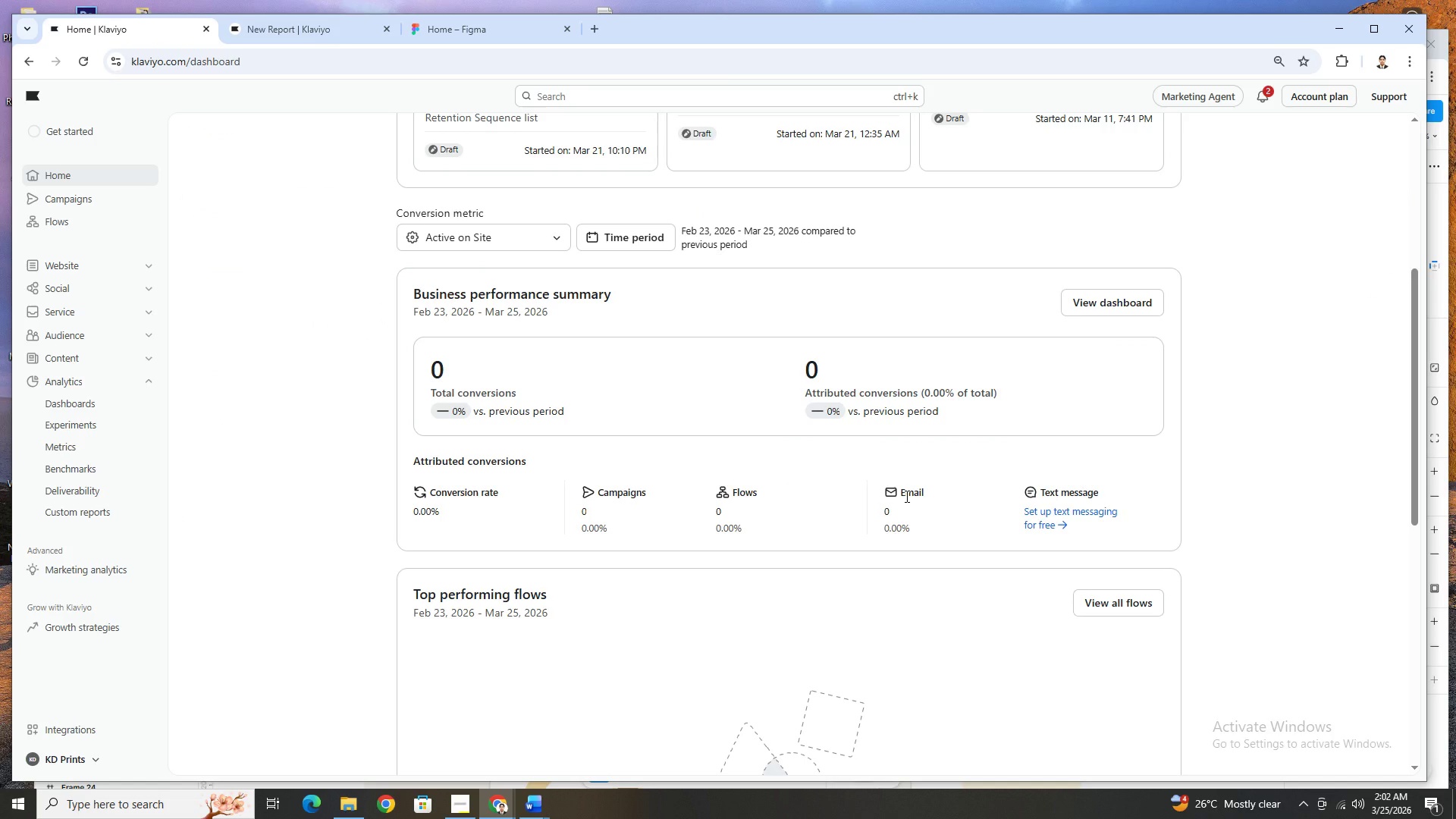 
scroll: coordinate [905, 501], scroll_direction: down, amount: 5.0
 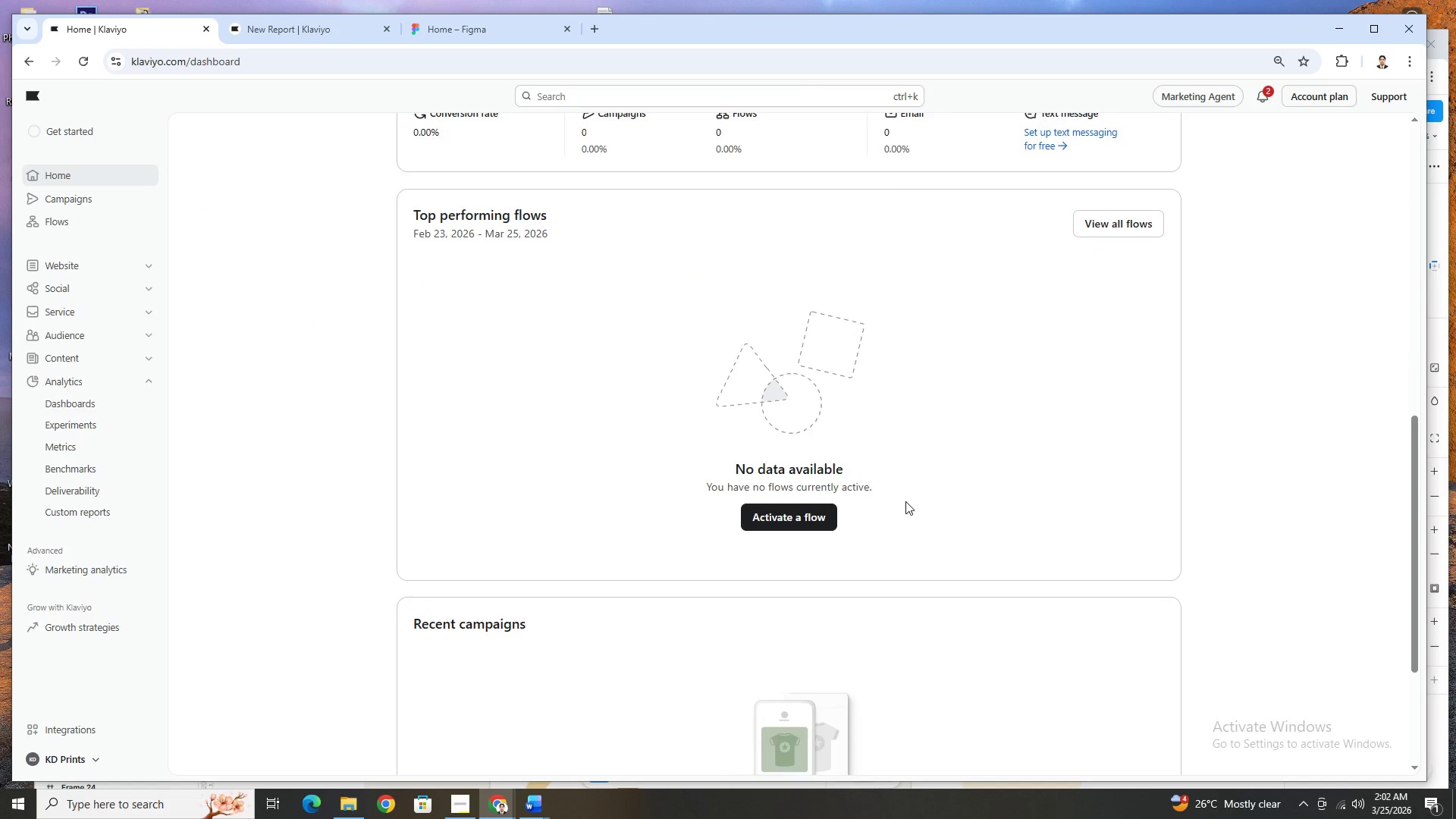 
scroll: coordinate [905, 501], scroll_direction: up, amount: 1.0
 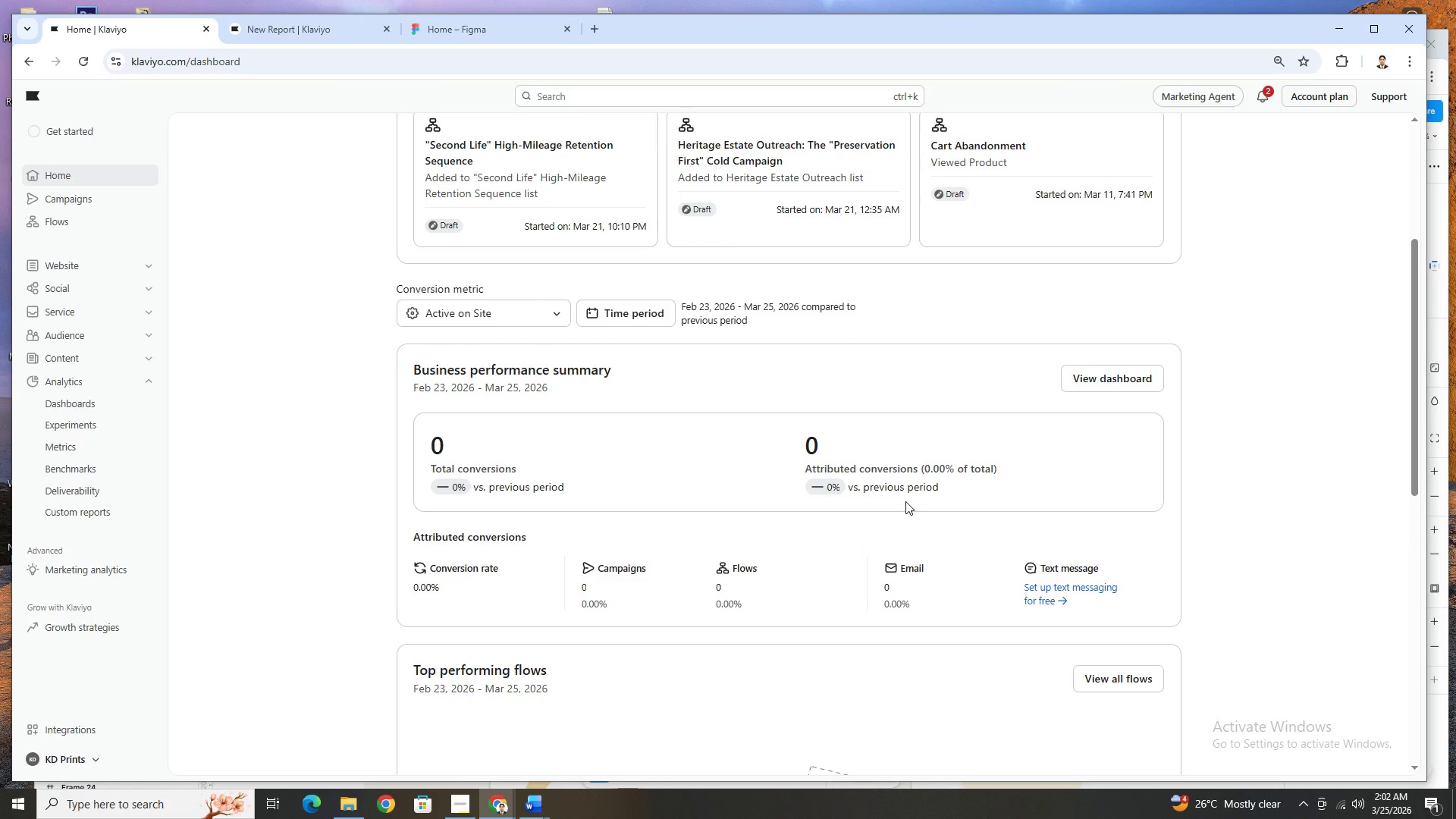 
key(Alt+Tab)
 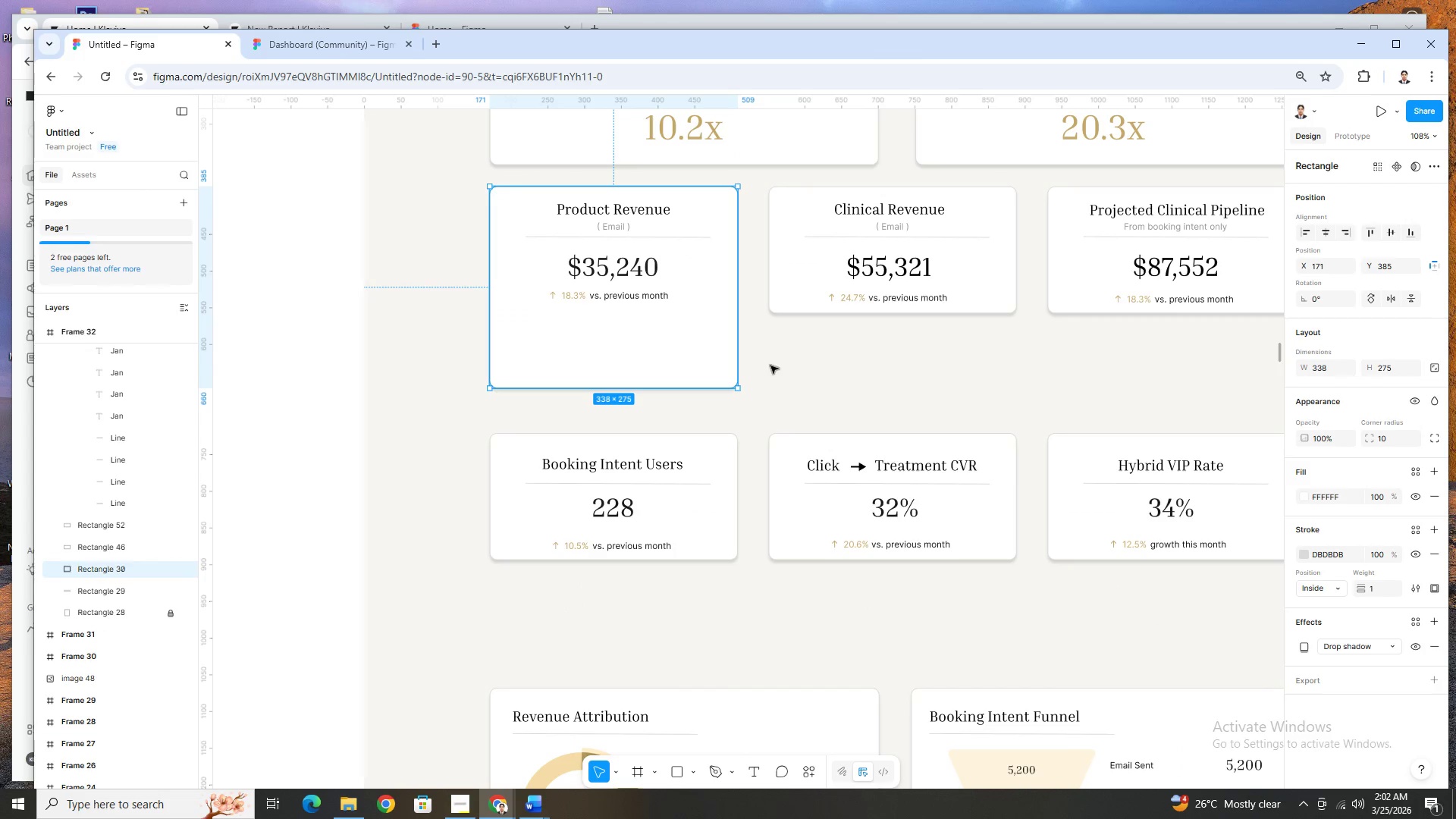 
scroll: coordinate [755, 370], scroll_direction: up, amount: 1.0
 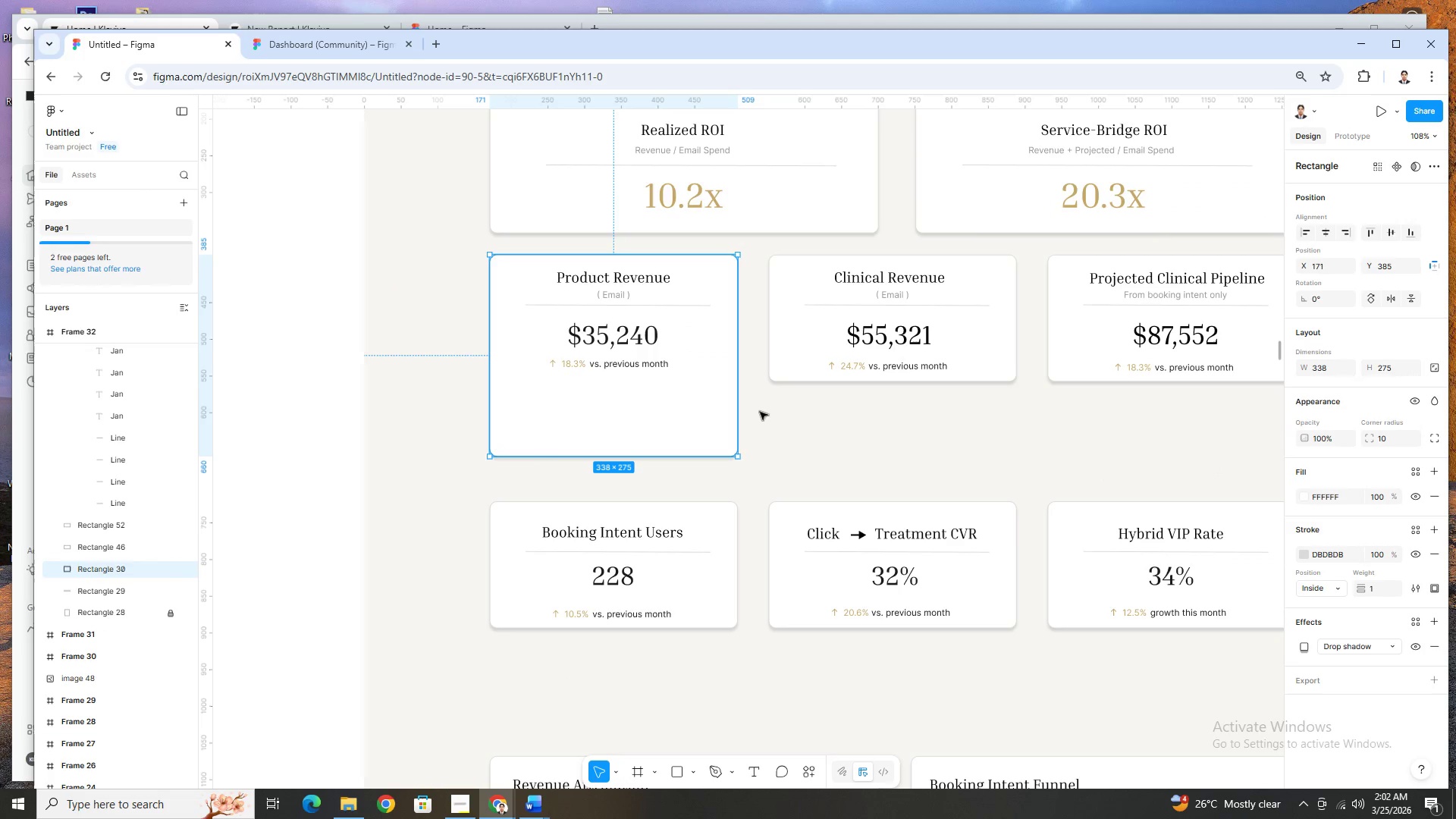 
hold_key(key=ControlLeft, duration=1.5)
scroll: coordinate [816, 419], scroll_direction: down, amount: 3.0
 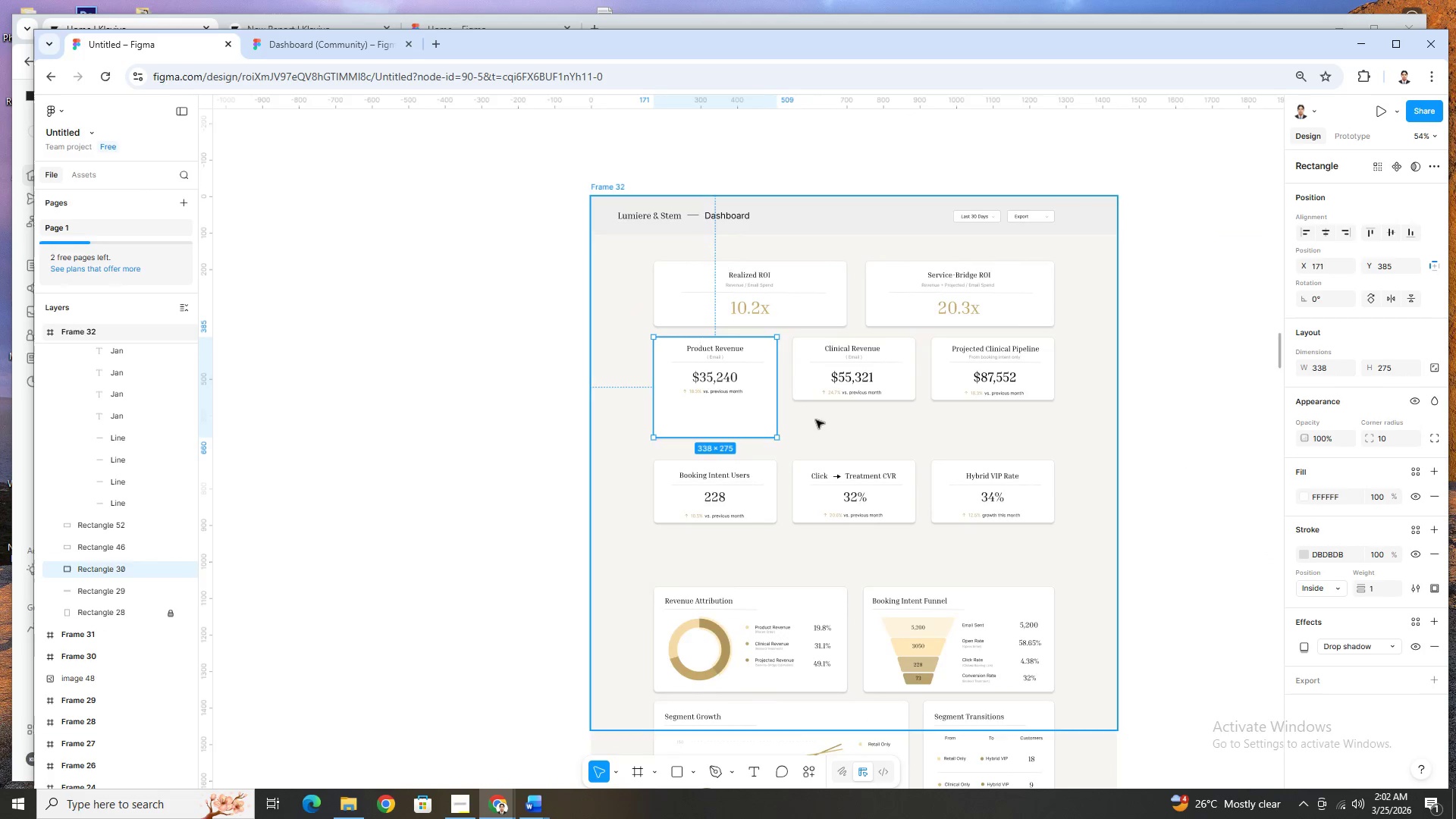 
hold_key(key=ControlLeft, duration=1.51)
scroll: coordinate [816, 420], scroll_direction: up, amount: 1.0
 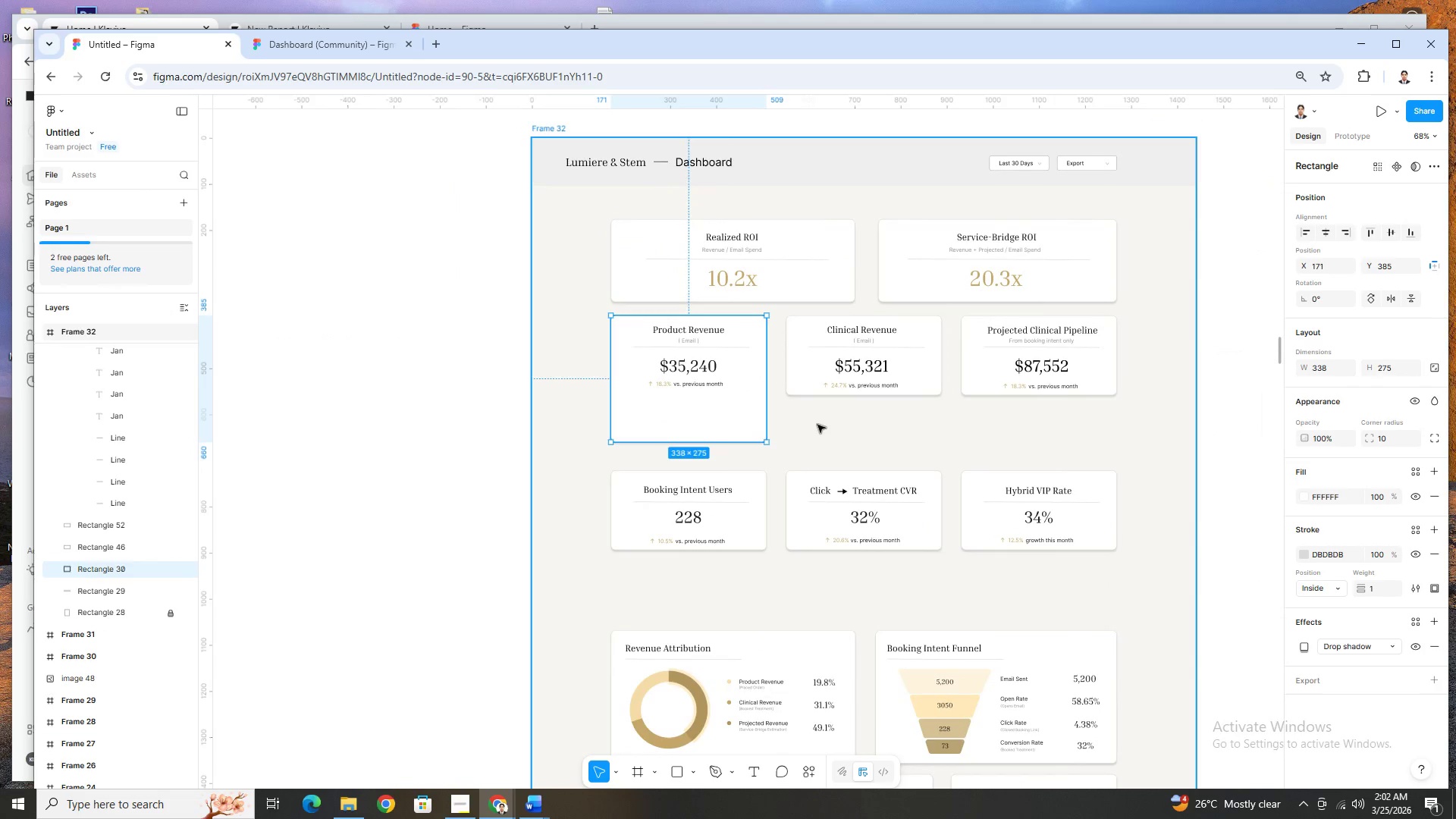 
hold_key(key=ControlLeft, duration=0.33)
 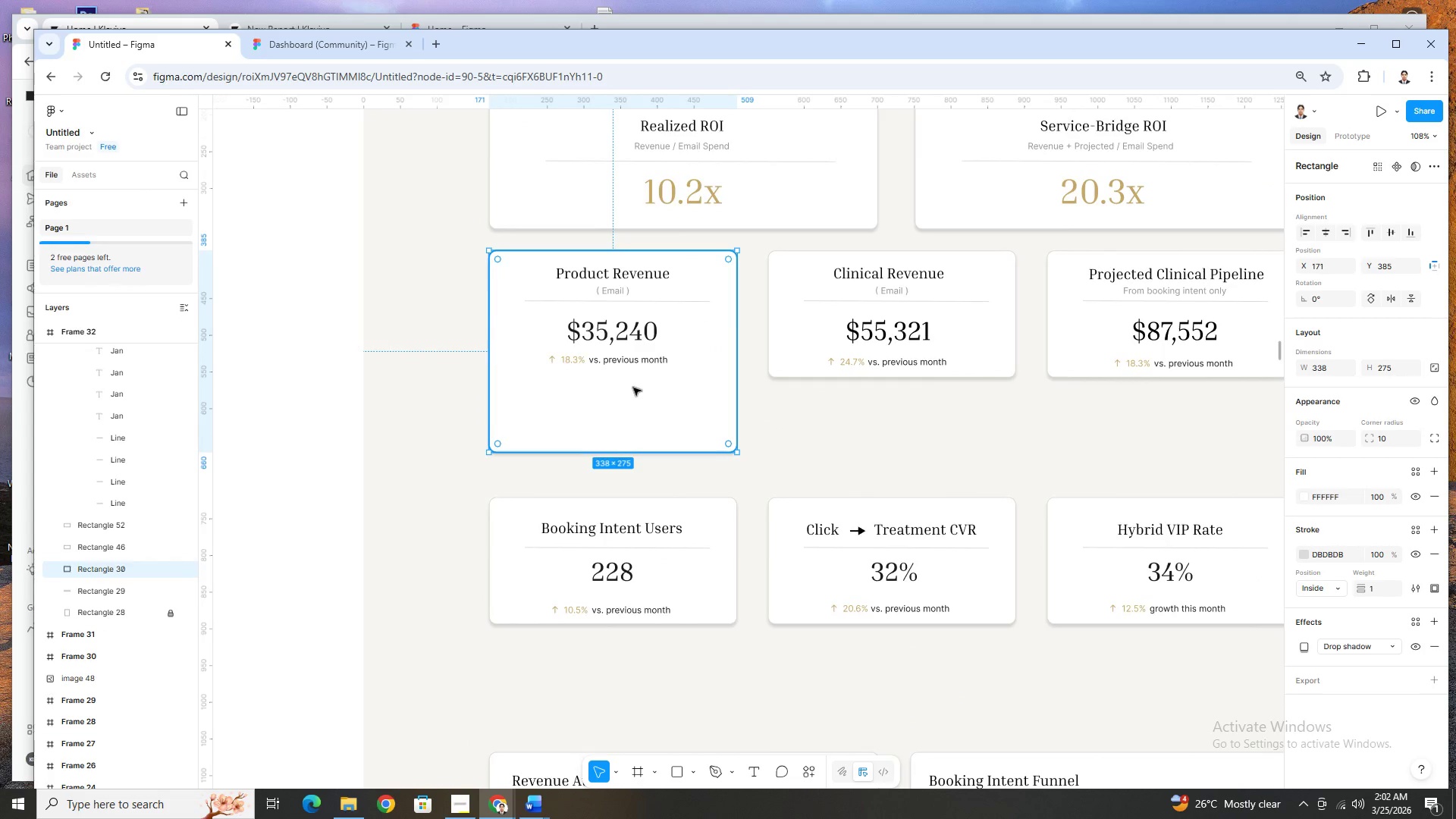 
scroll: coordinate [817, 426], scroll_direction: up, amount: 2.0
 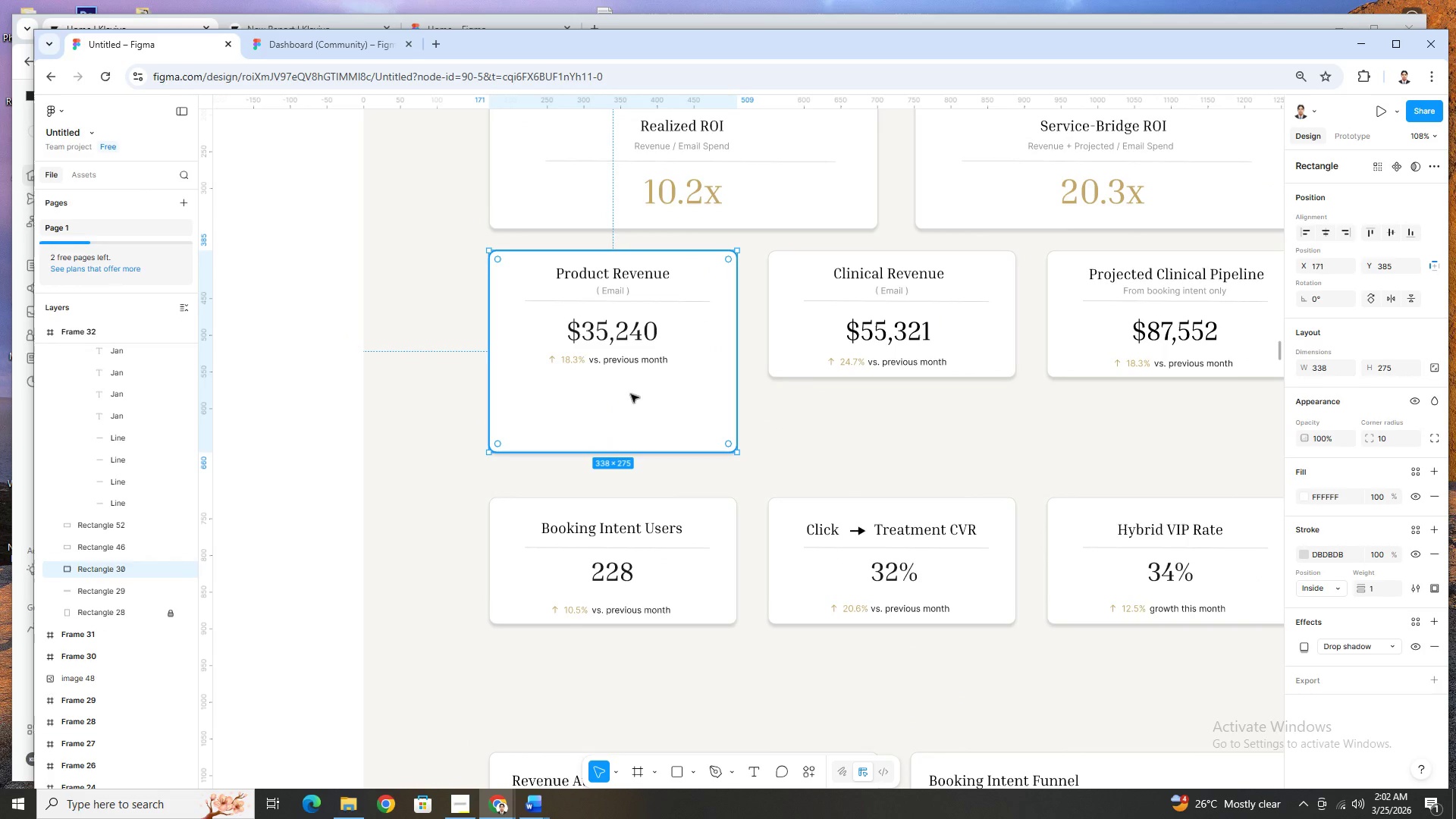 
hold_key(key=ControlLeft, duration=1.52)
 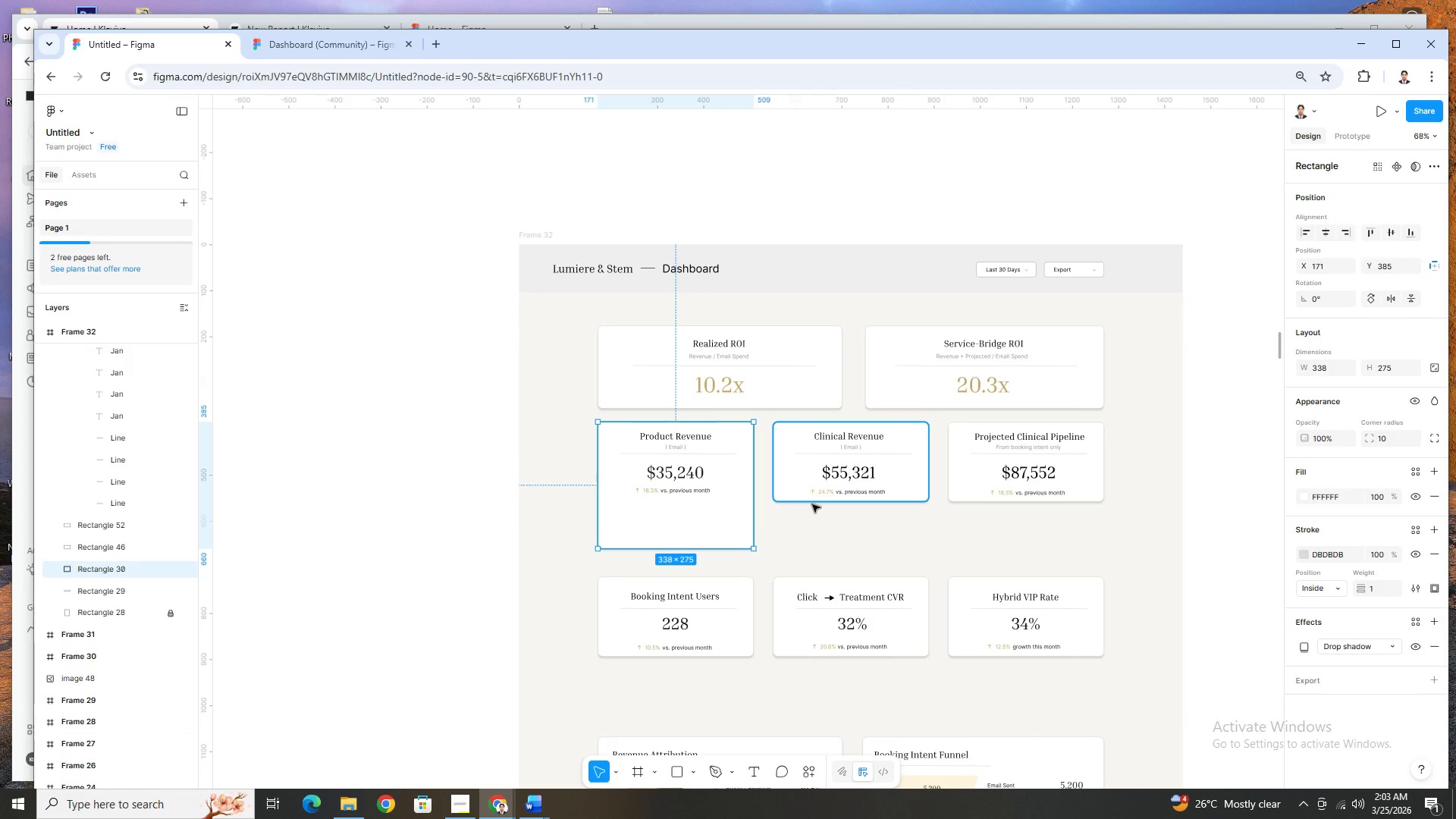 
scroll: coordinate [633, 388], scroll_direction: up, amount: 2.0
 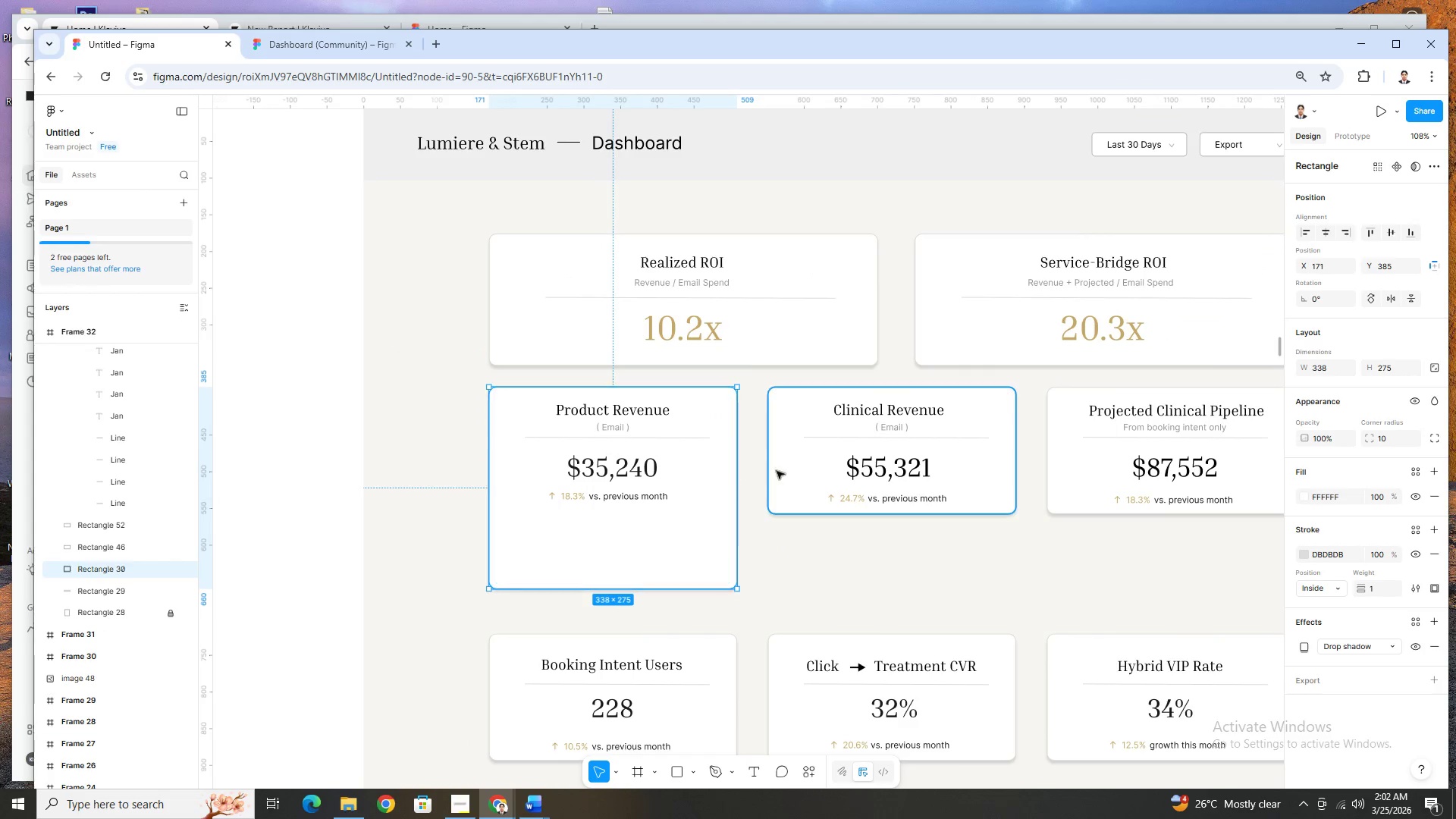 
scroll: coordinate [783, 481], scroll_direction: down, amount: 2.0
 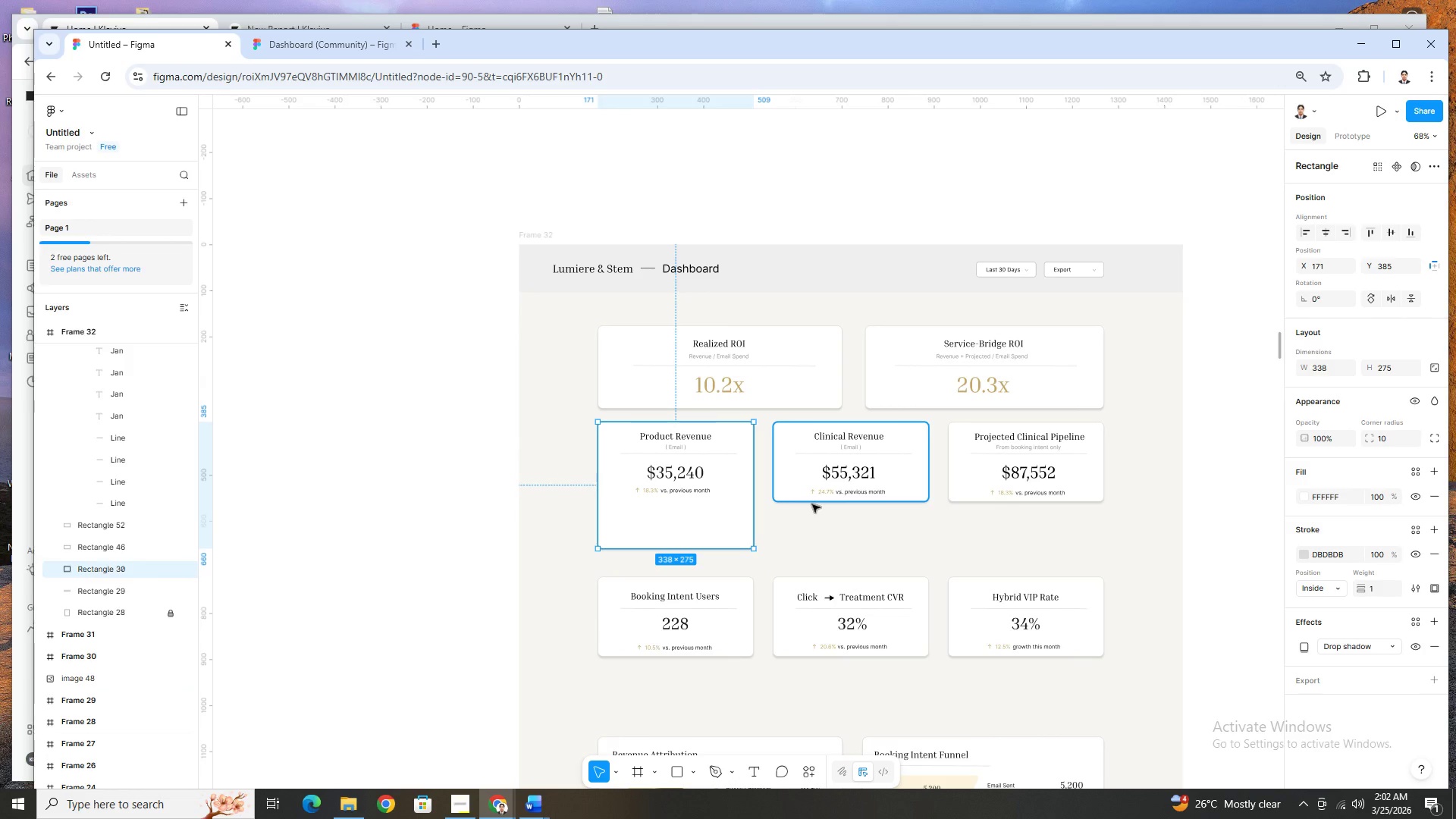 
hold_key(key=ControlLeft, duration=1.5)
 